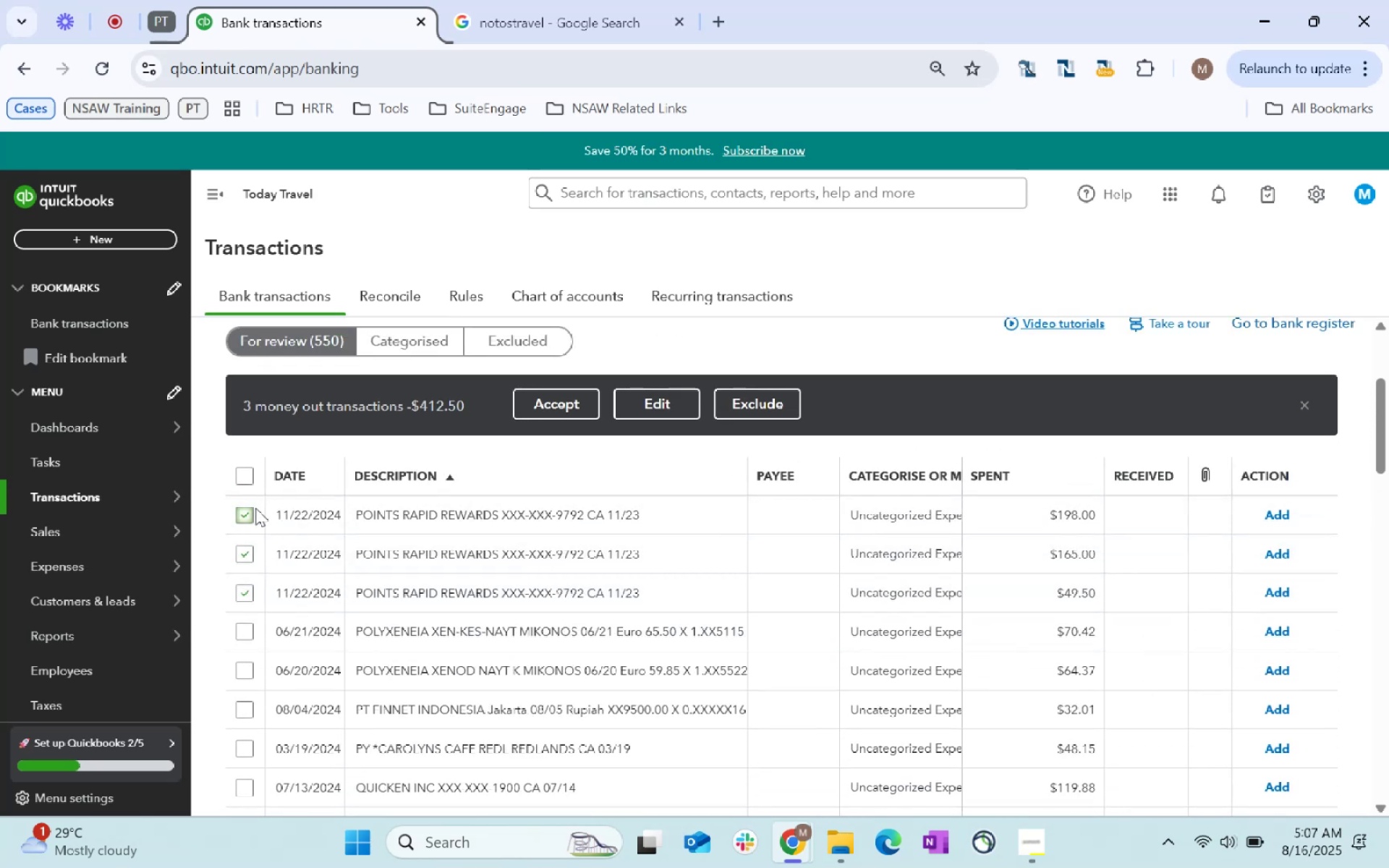 
left_click([250, 508])
 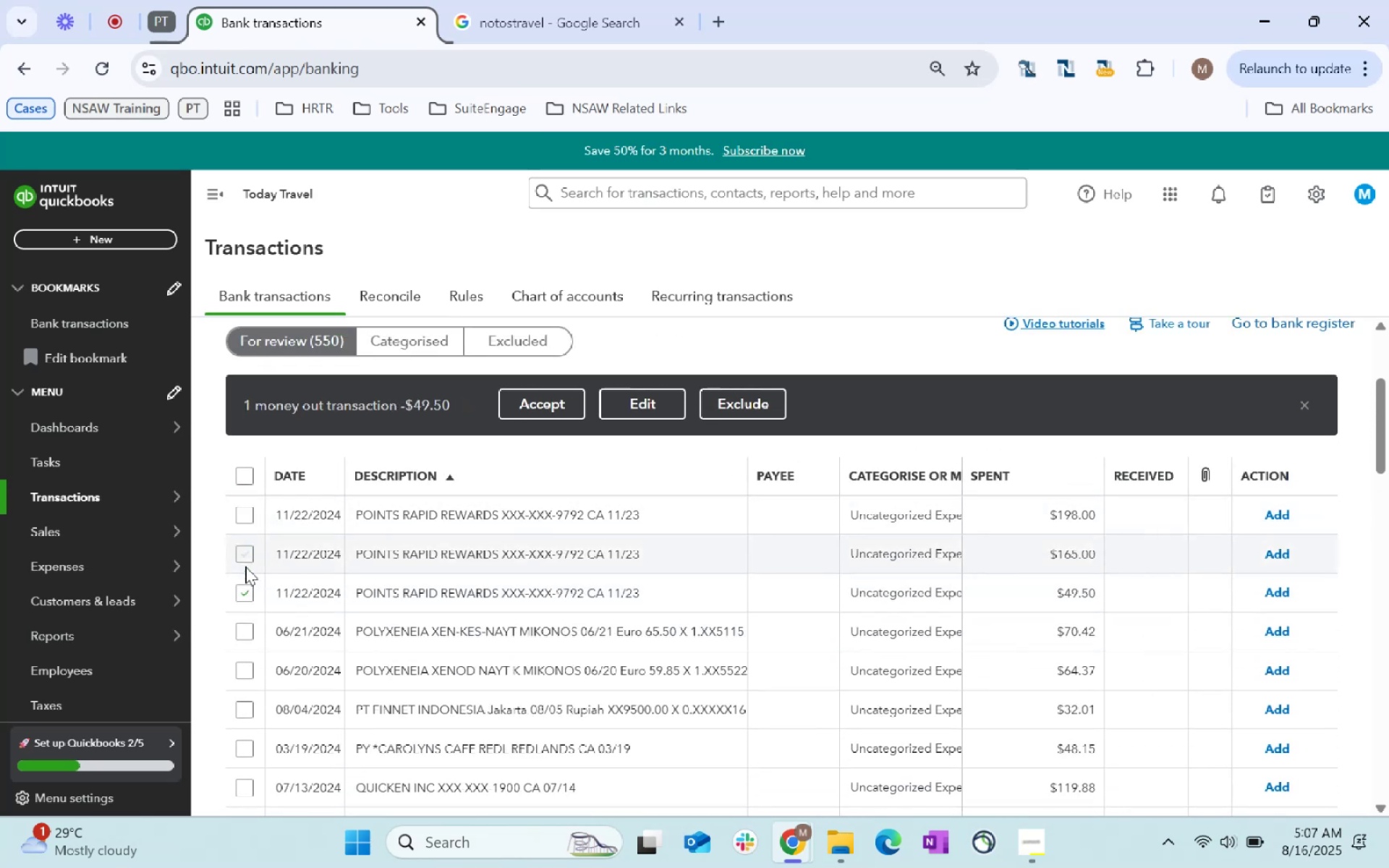 
double_click([245, 586])
 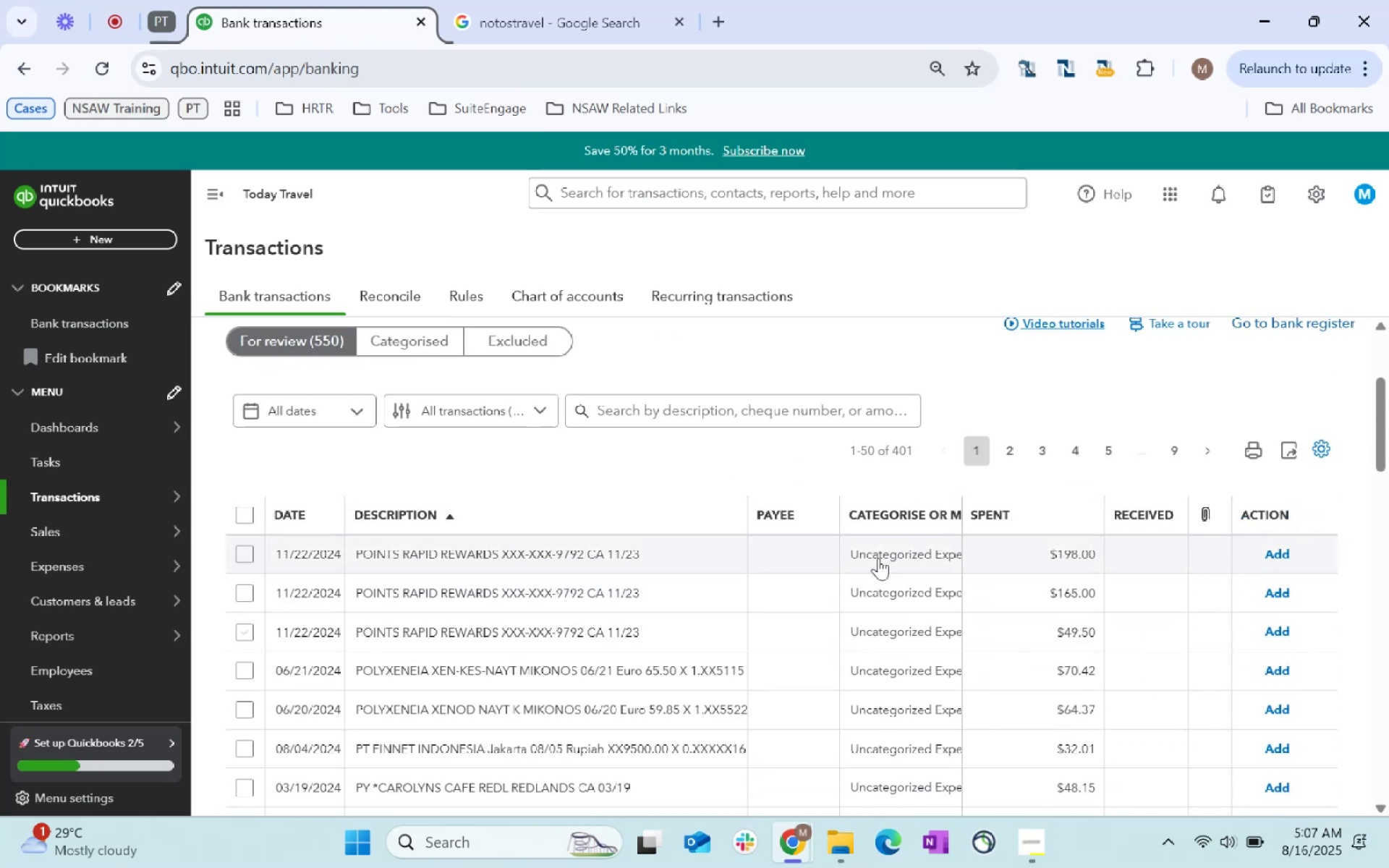 
scroll: coordinate [875, 559], scroll_direction: down, amount: 1.0
 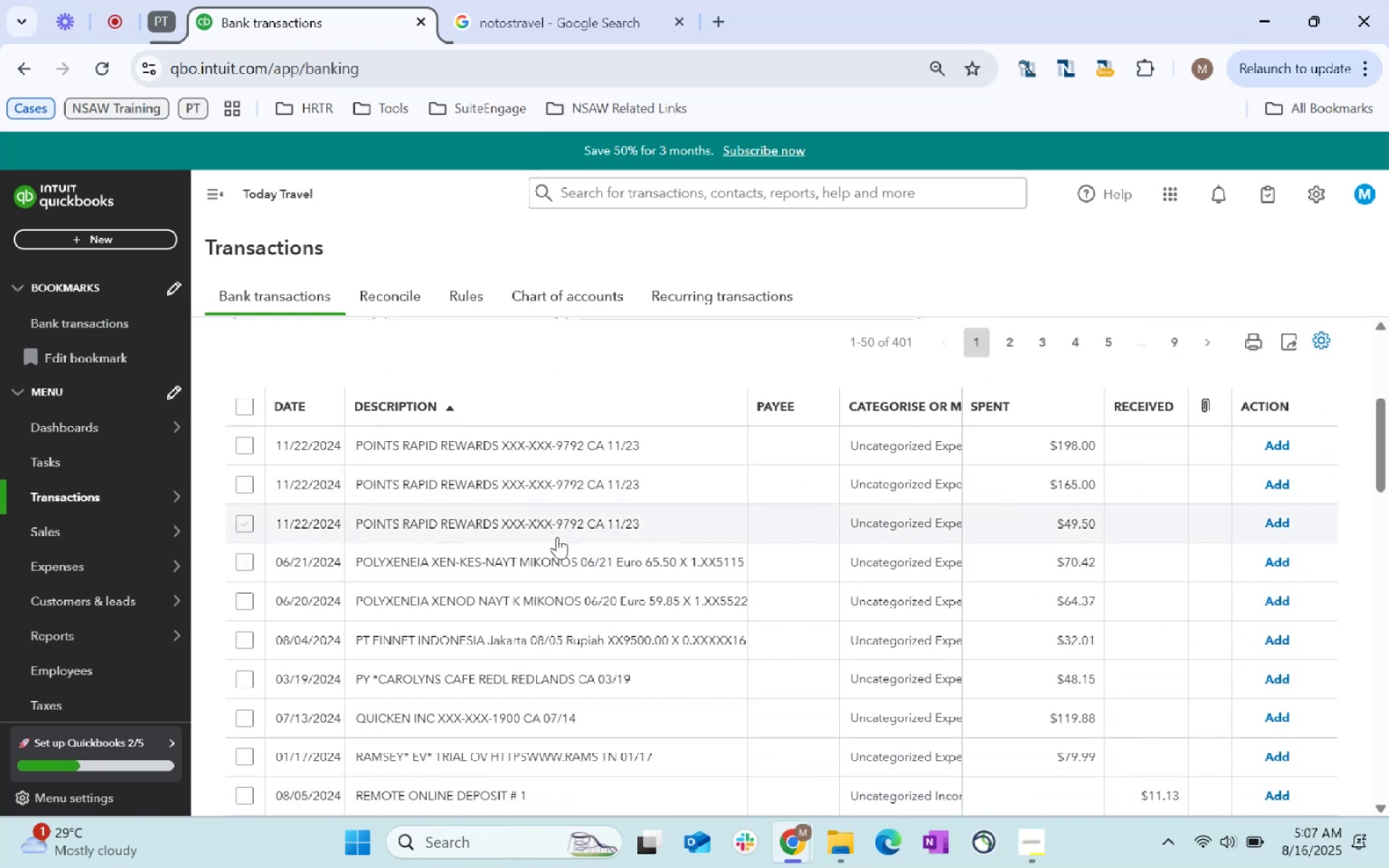 
left_click_drag(start_coordinate=[678, 532], to_coordinate=[352, 511])
 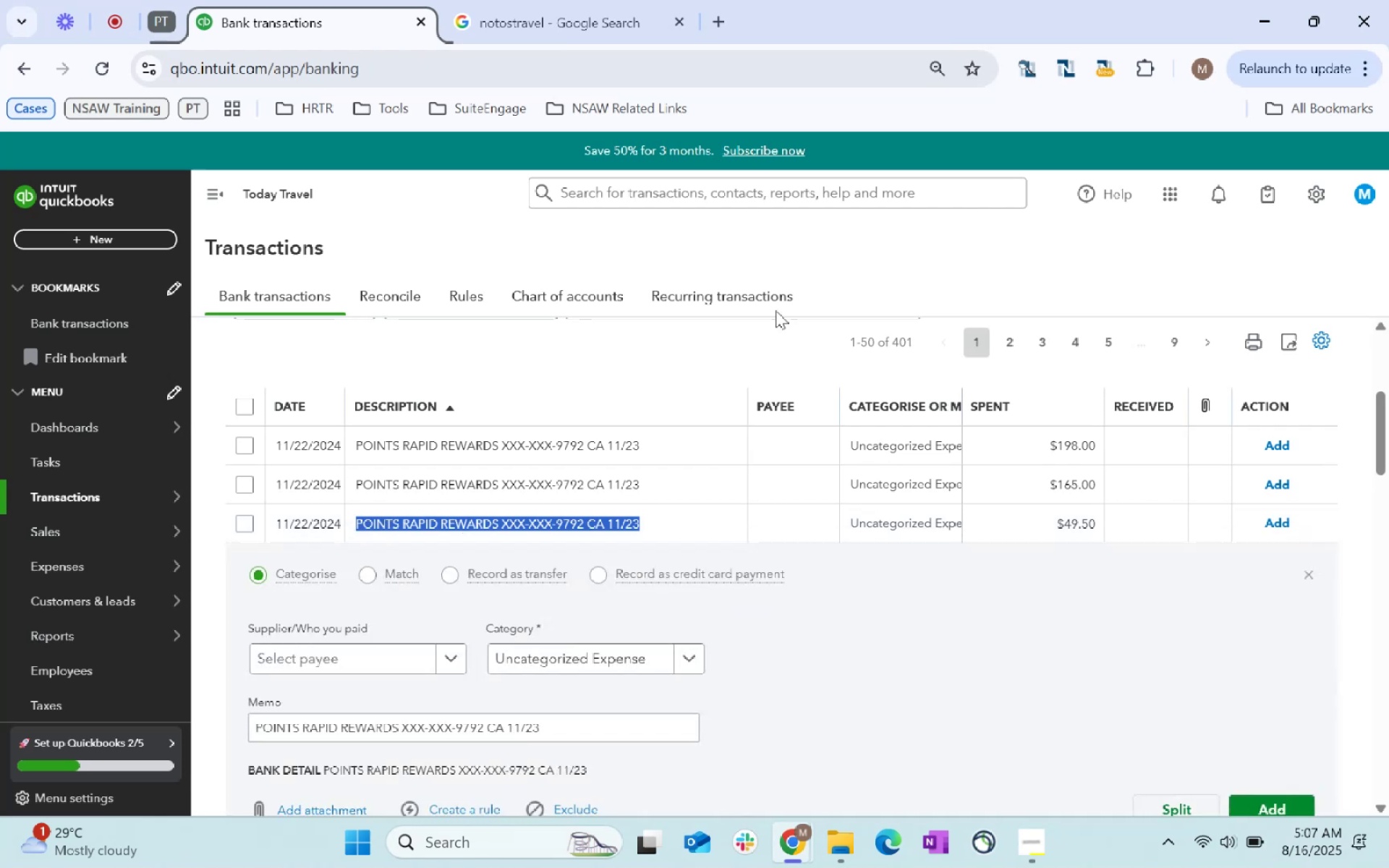 
hold_key(key=ControlLeft, duration=1.52)
 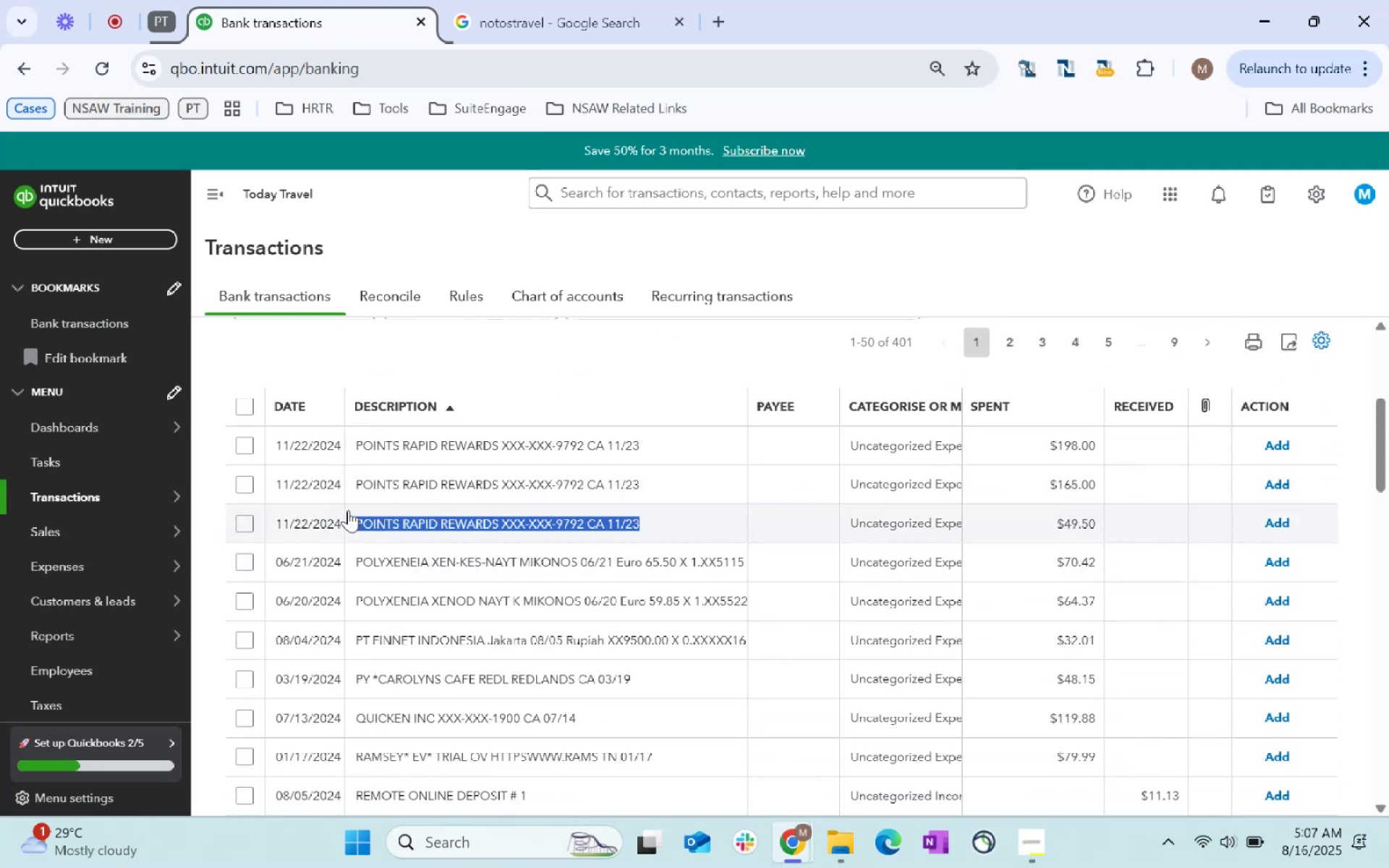 
key(Control+C)
 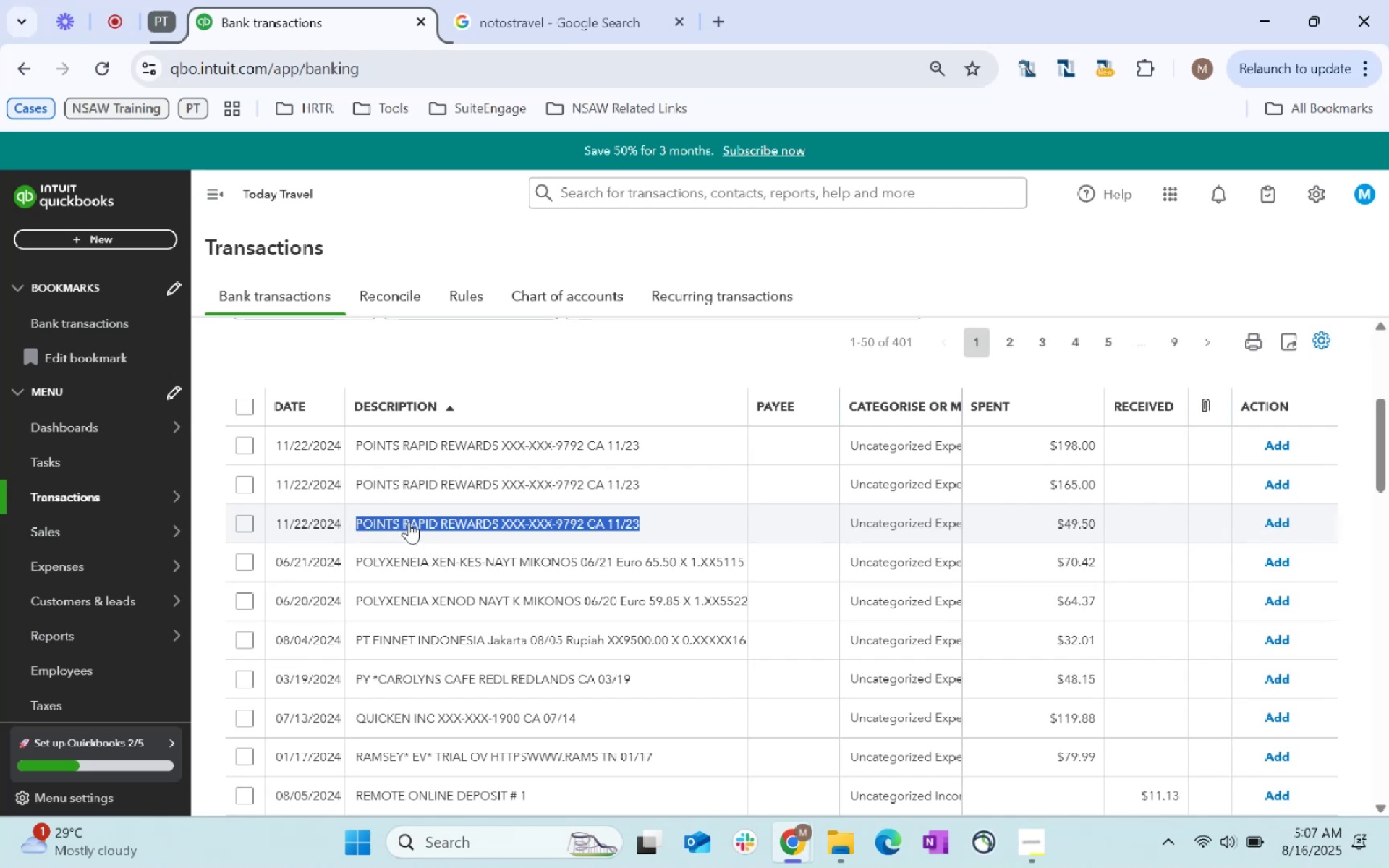 
key(Control+C)
 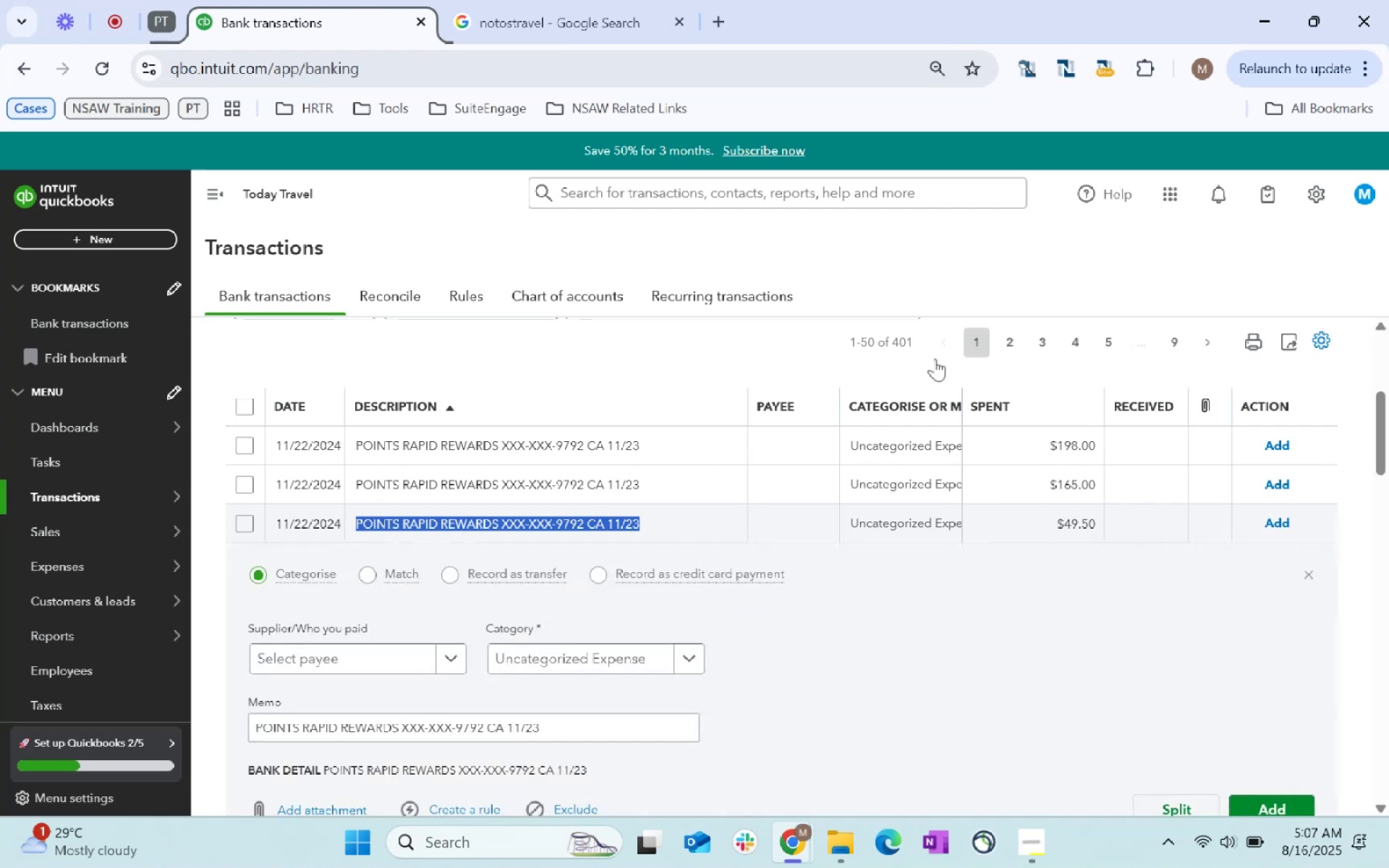 
key(Control+C)
 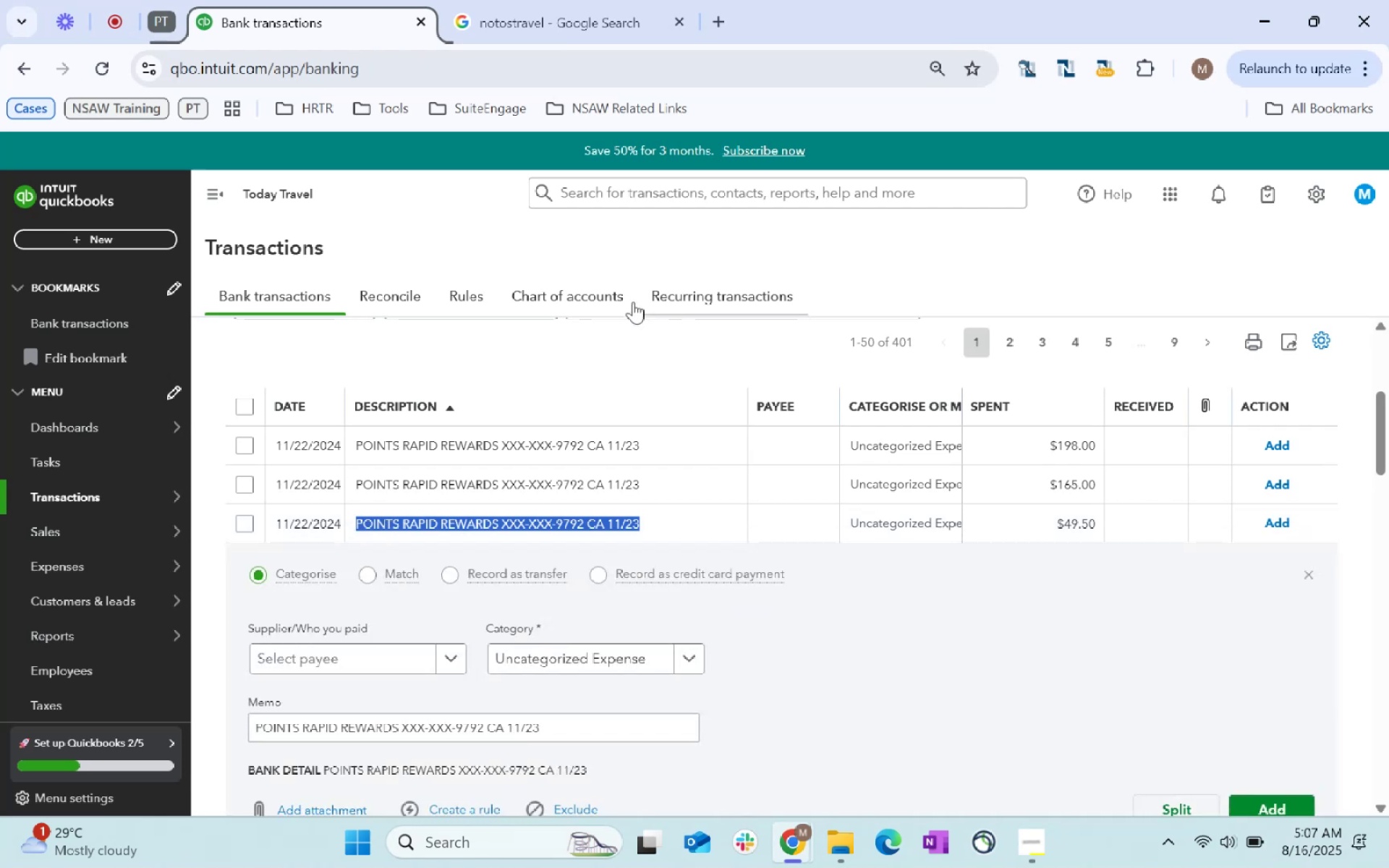 
key(Control+C)
 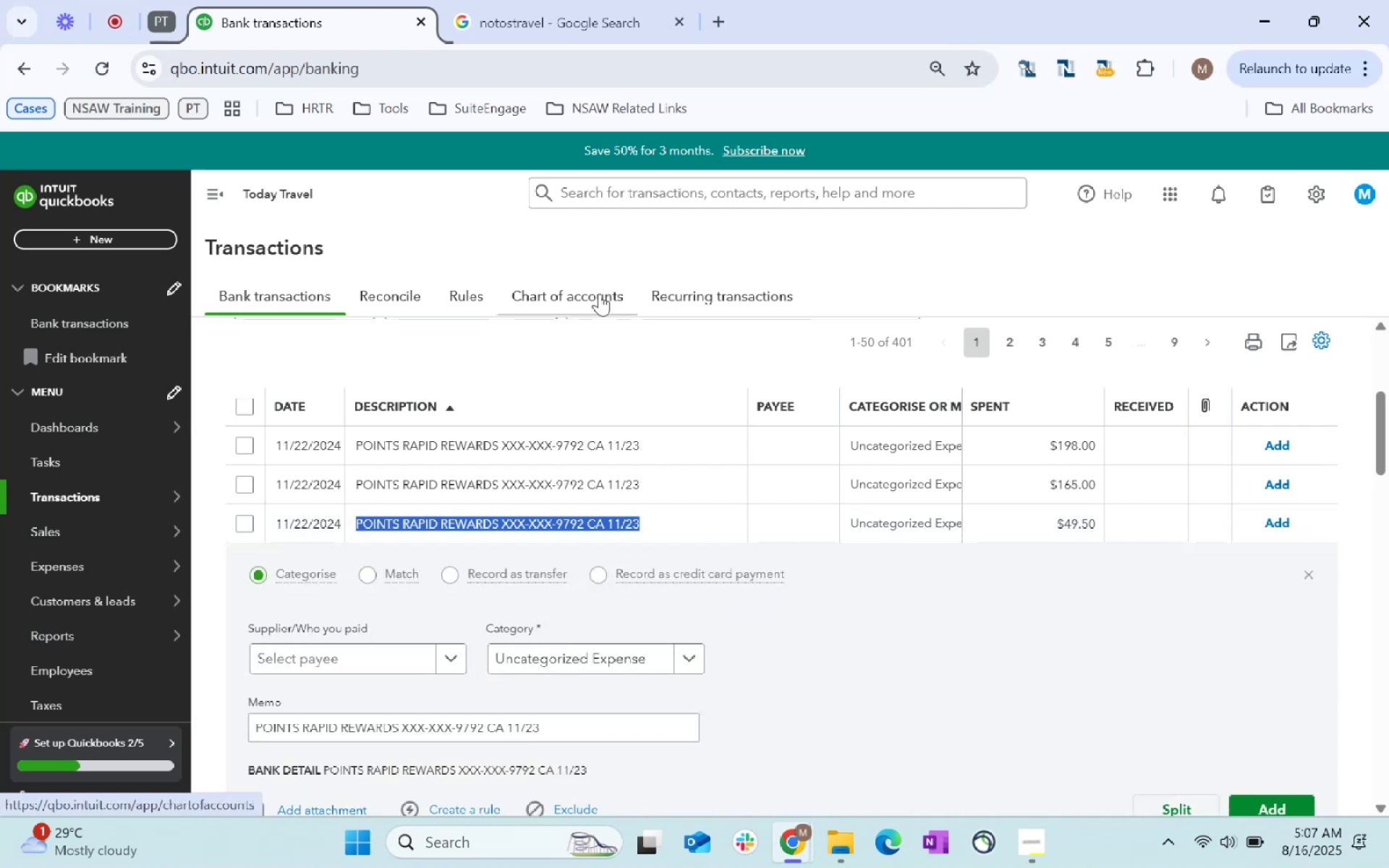 
key(Control+C)
 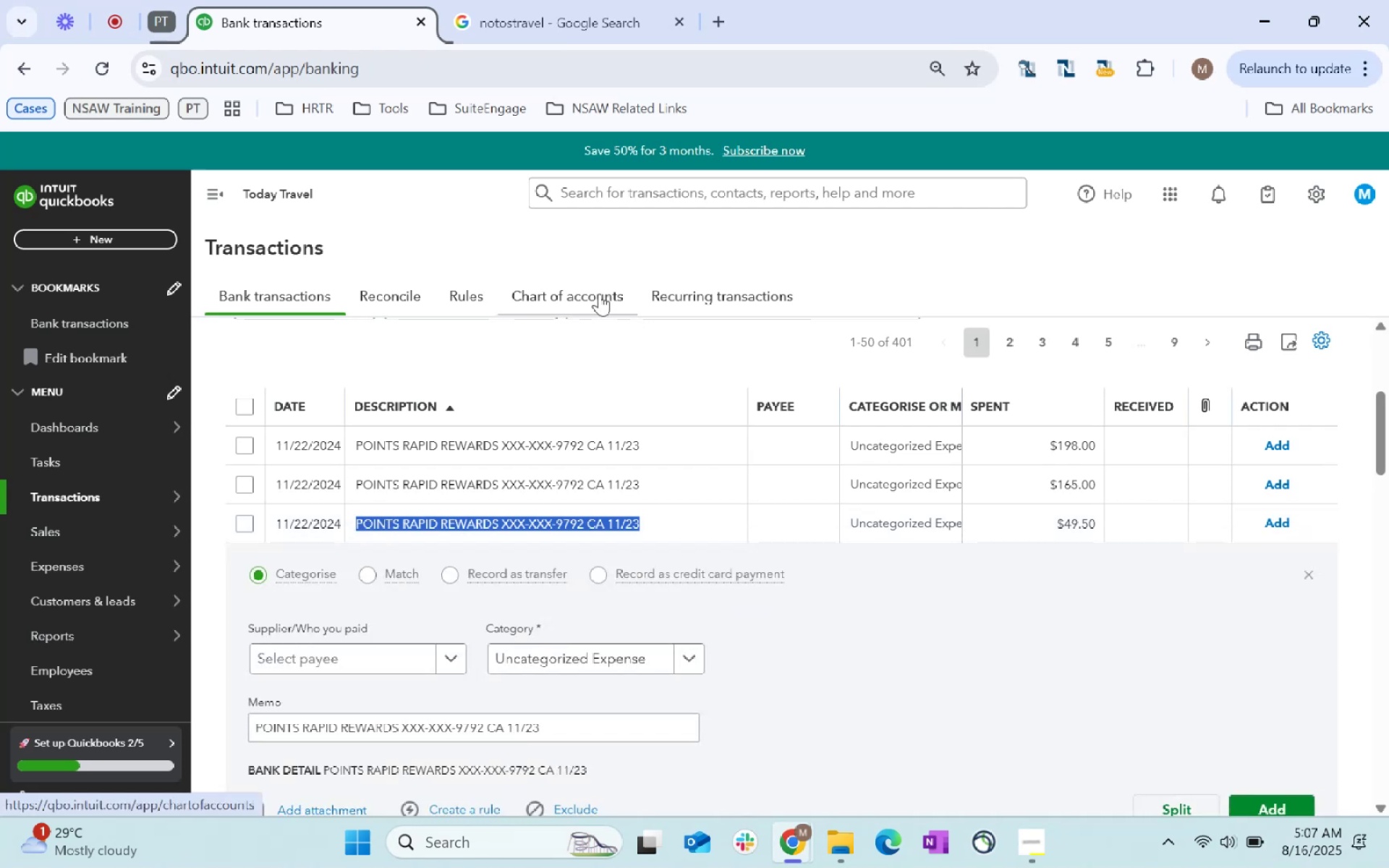 
key(Control+C)
 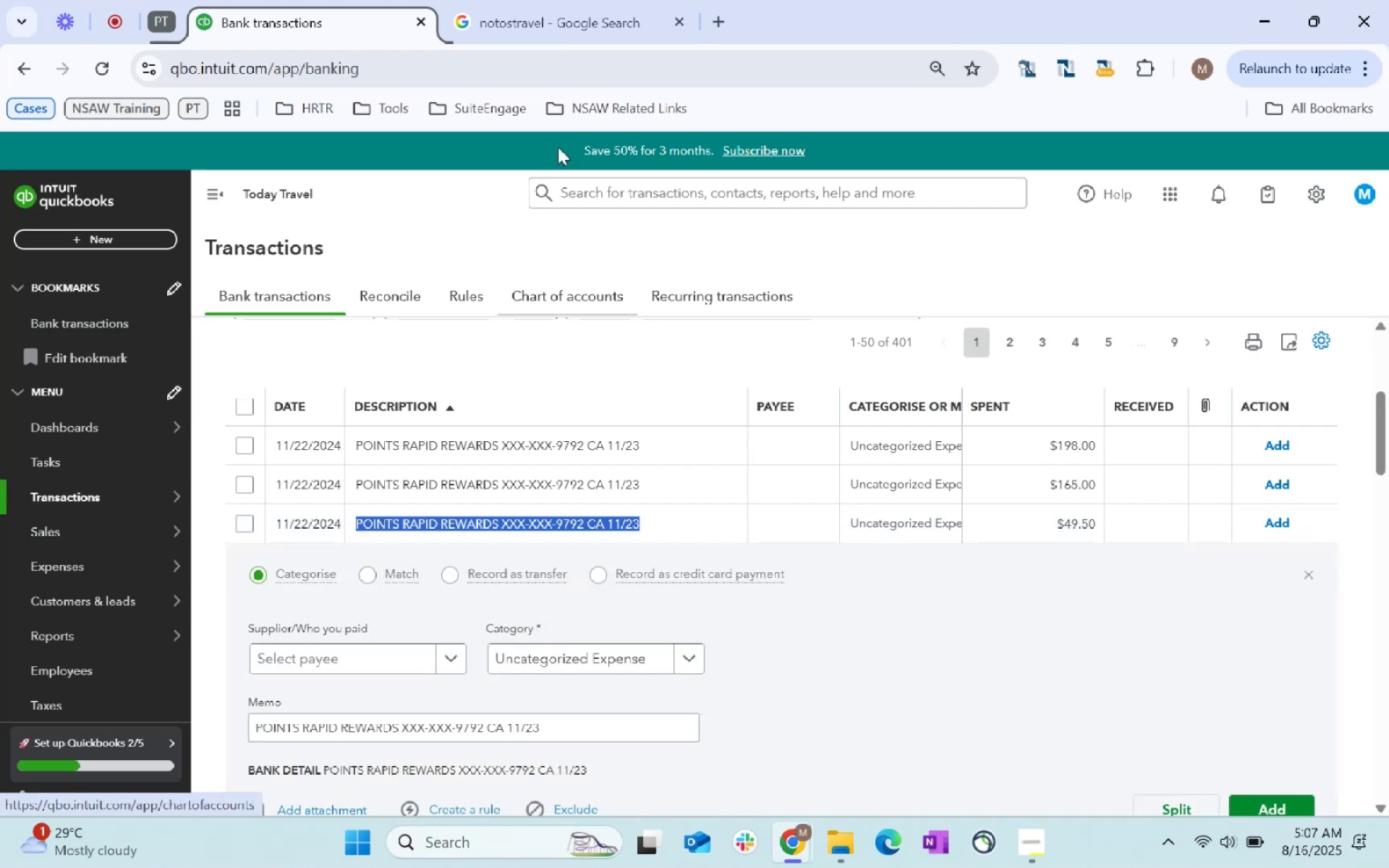 
key(Control+C)
 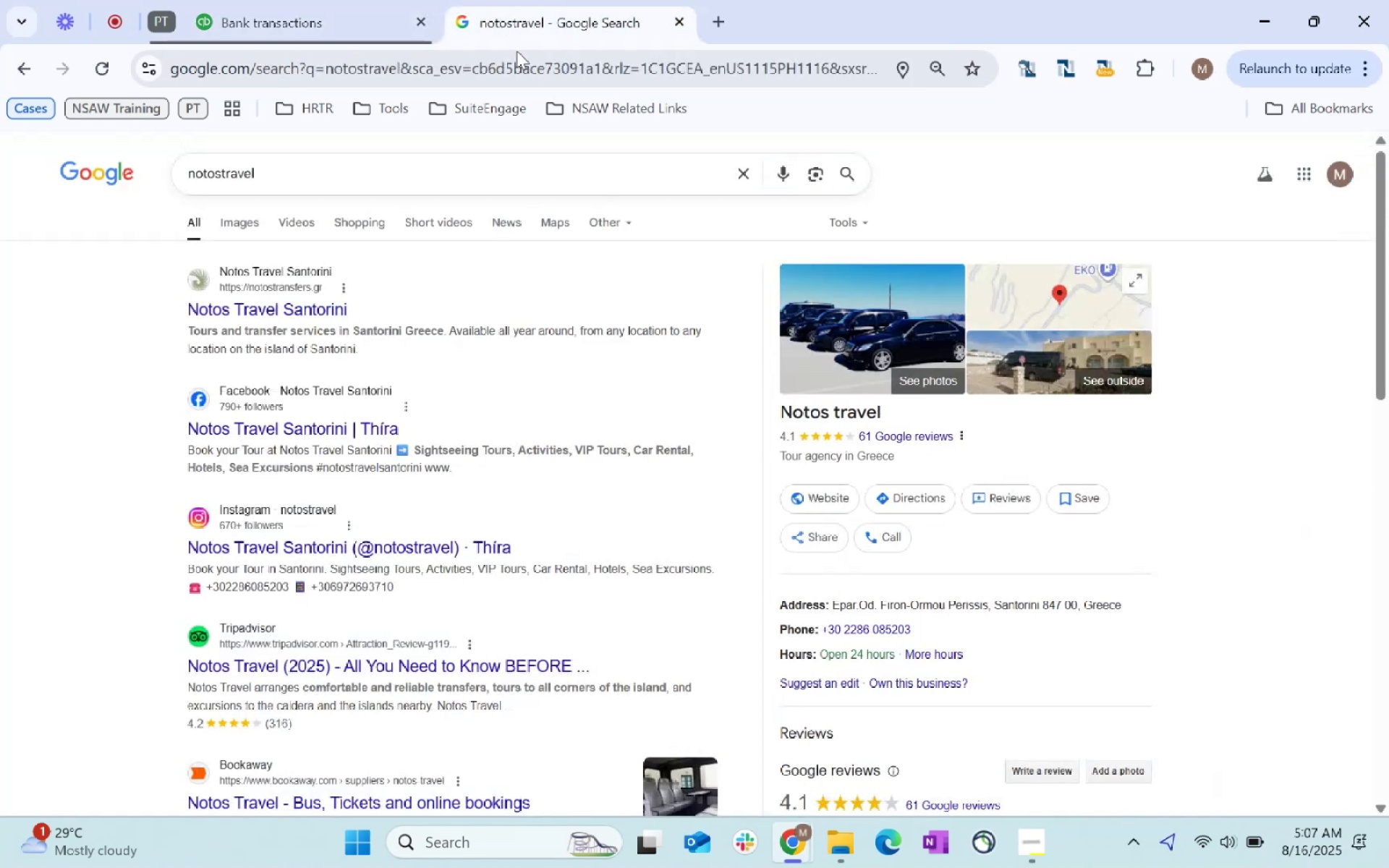 
left_click([533, 67])
 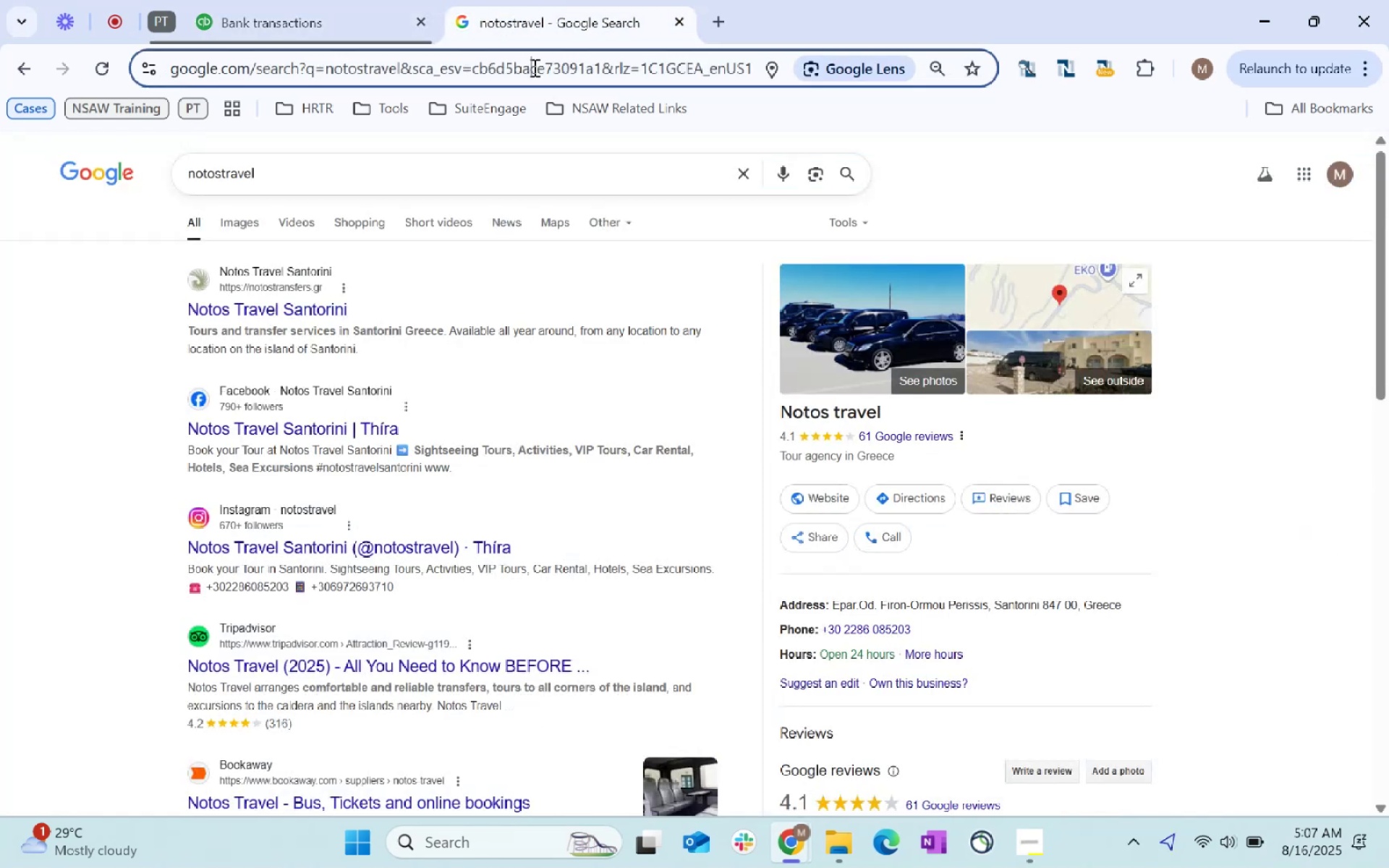 
key(Control+ControlLeft)
 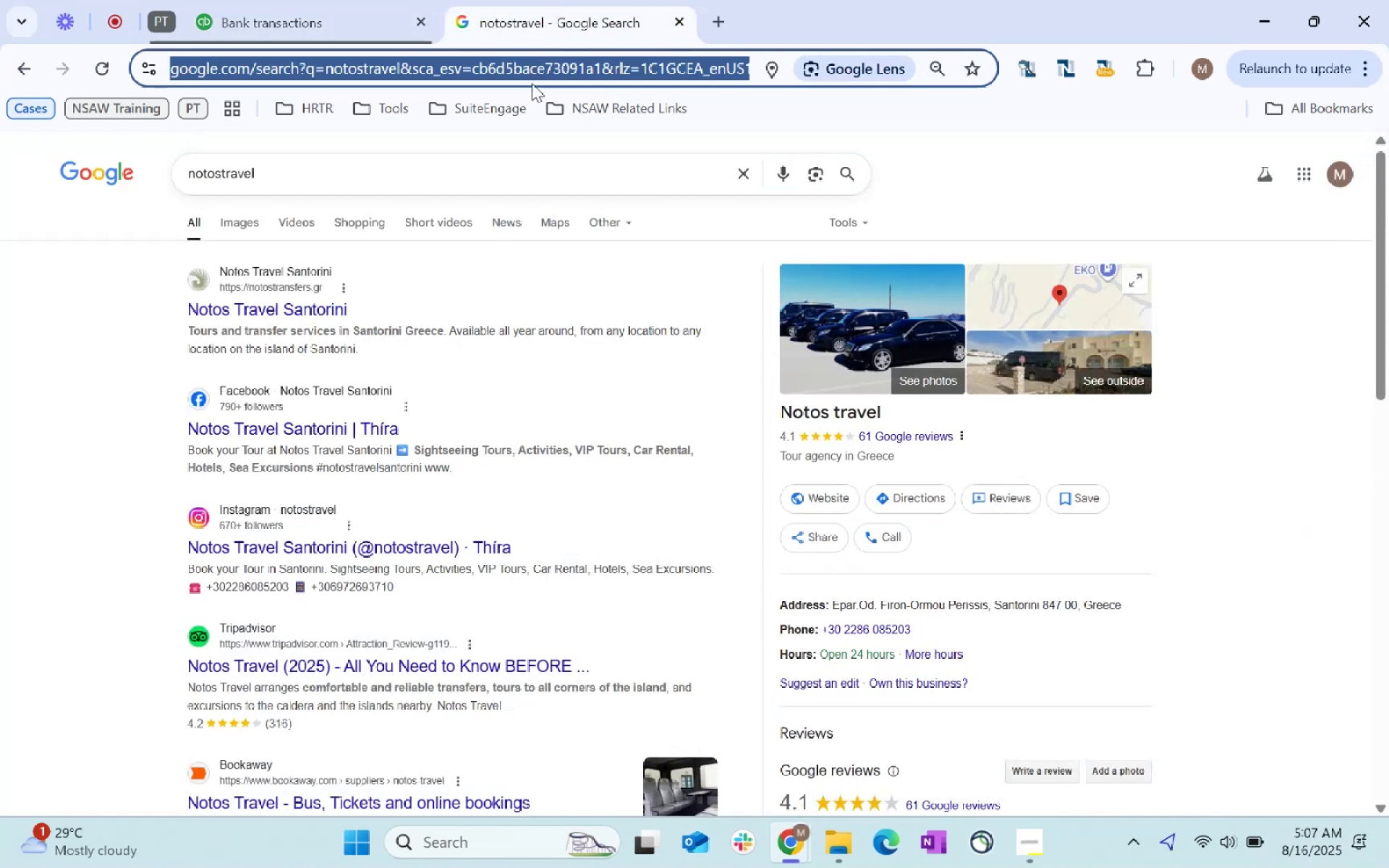 
key(Control+V)
 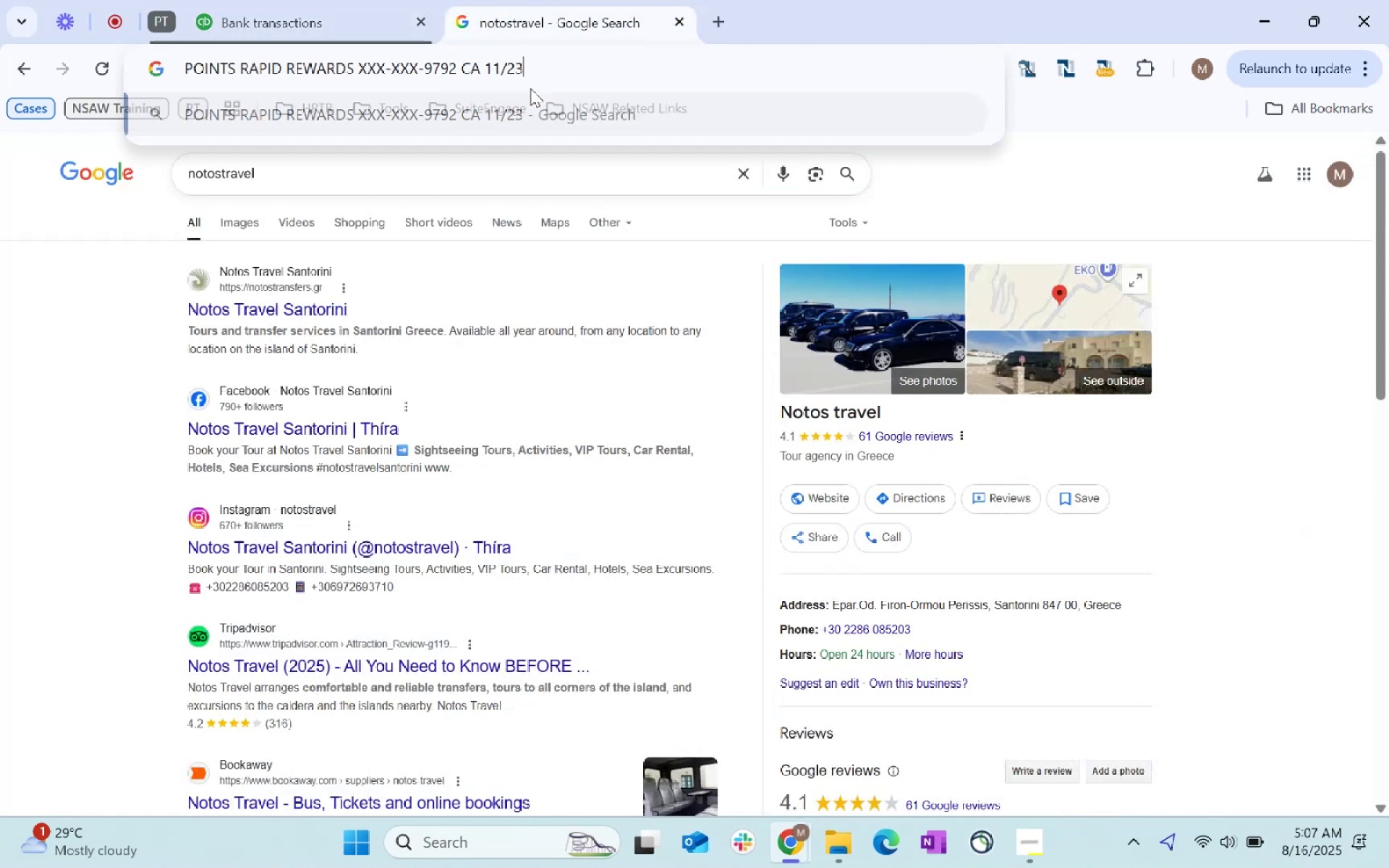 
key(Enter)
 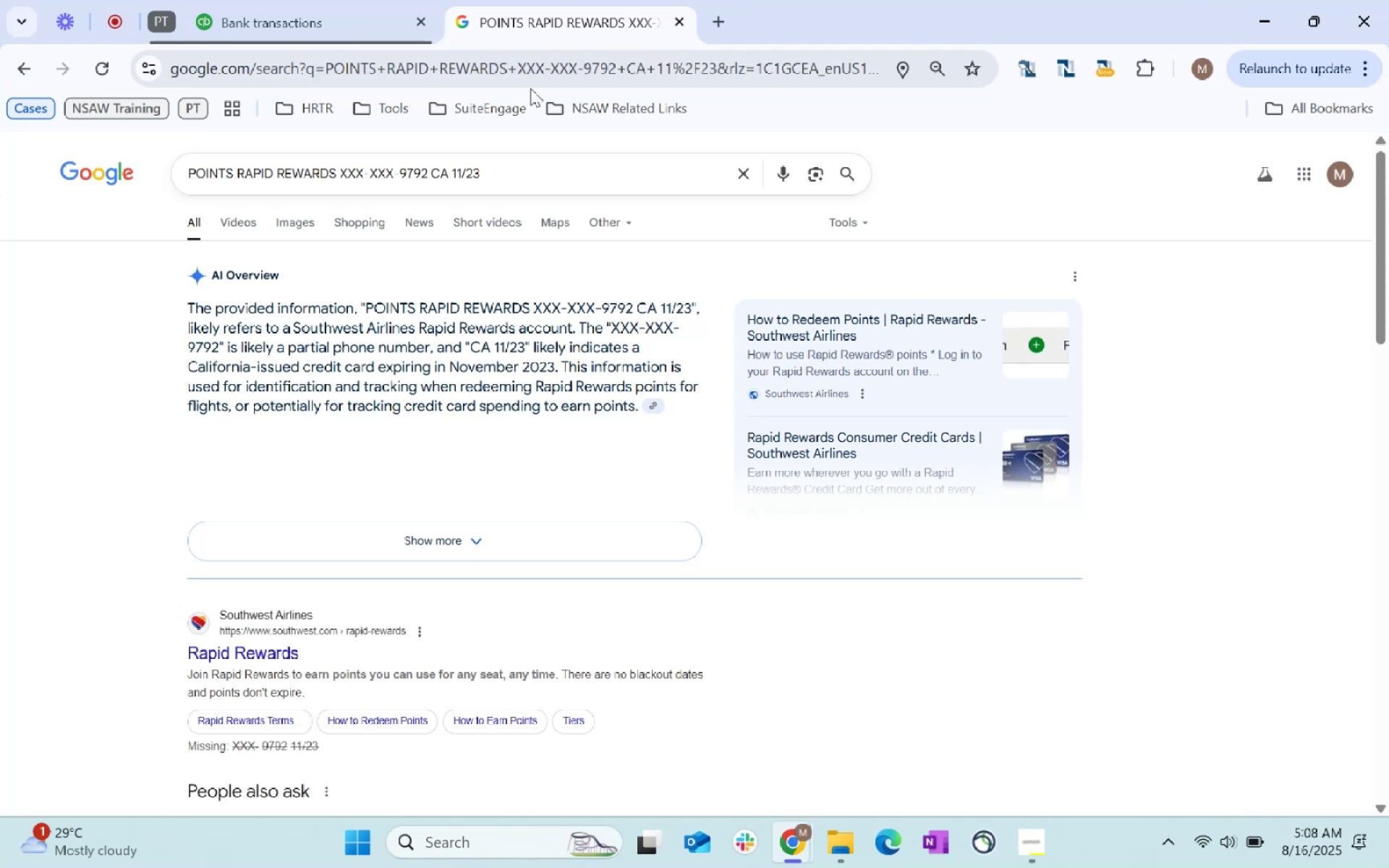 
wait(12.81)
 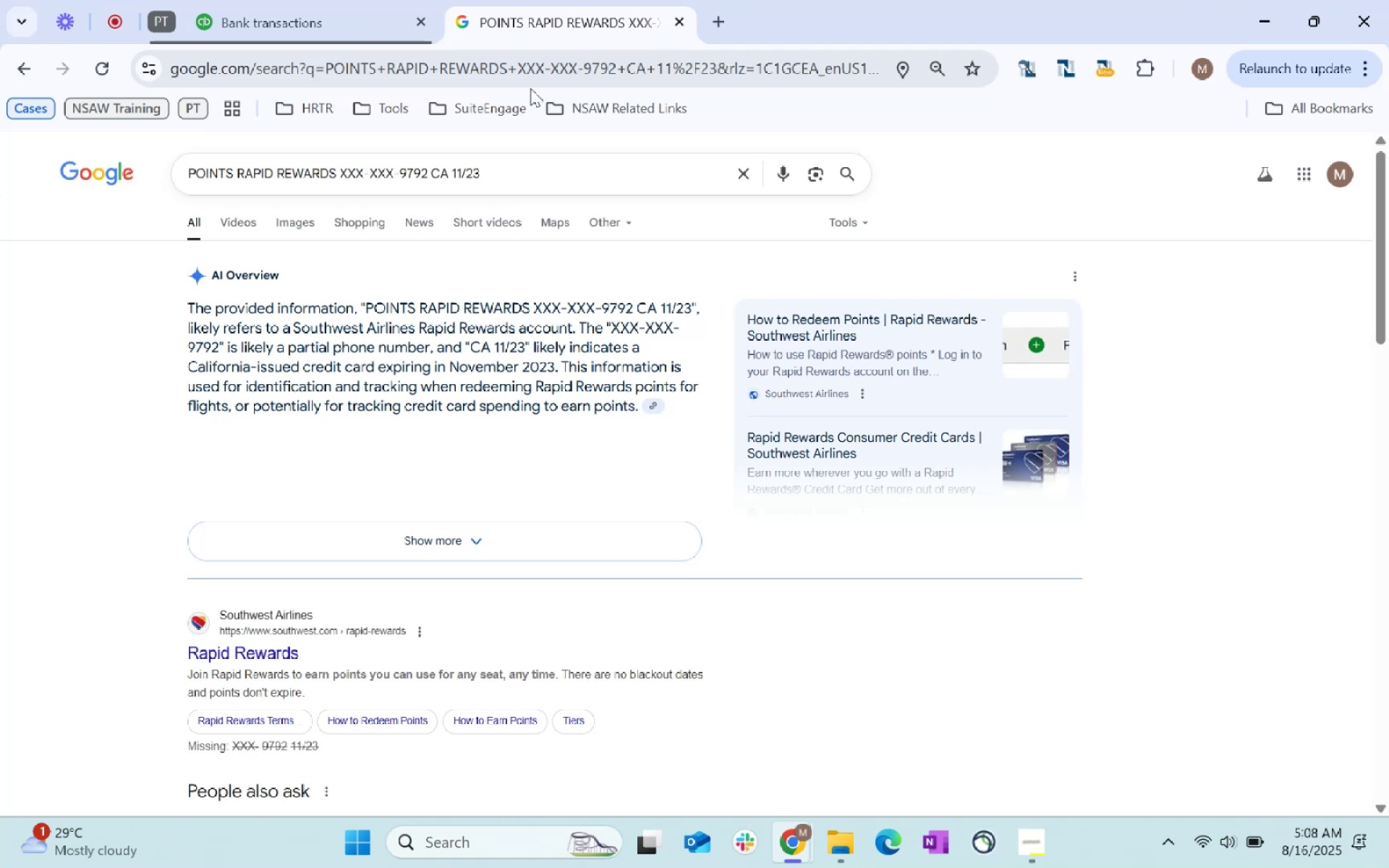 
key(Alt+AltLeft)
 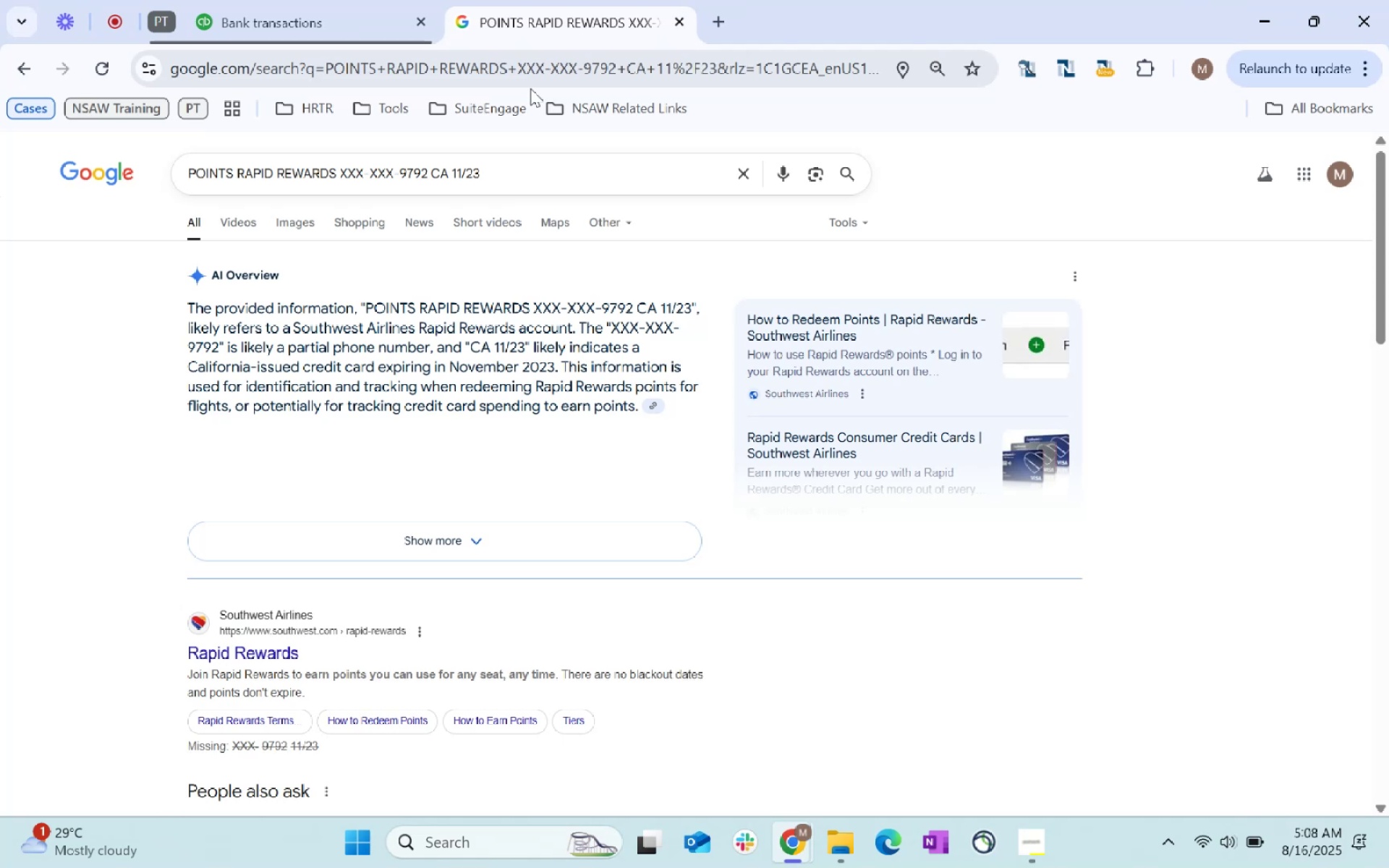 
key(Alt+Tab)
 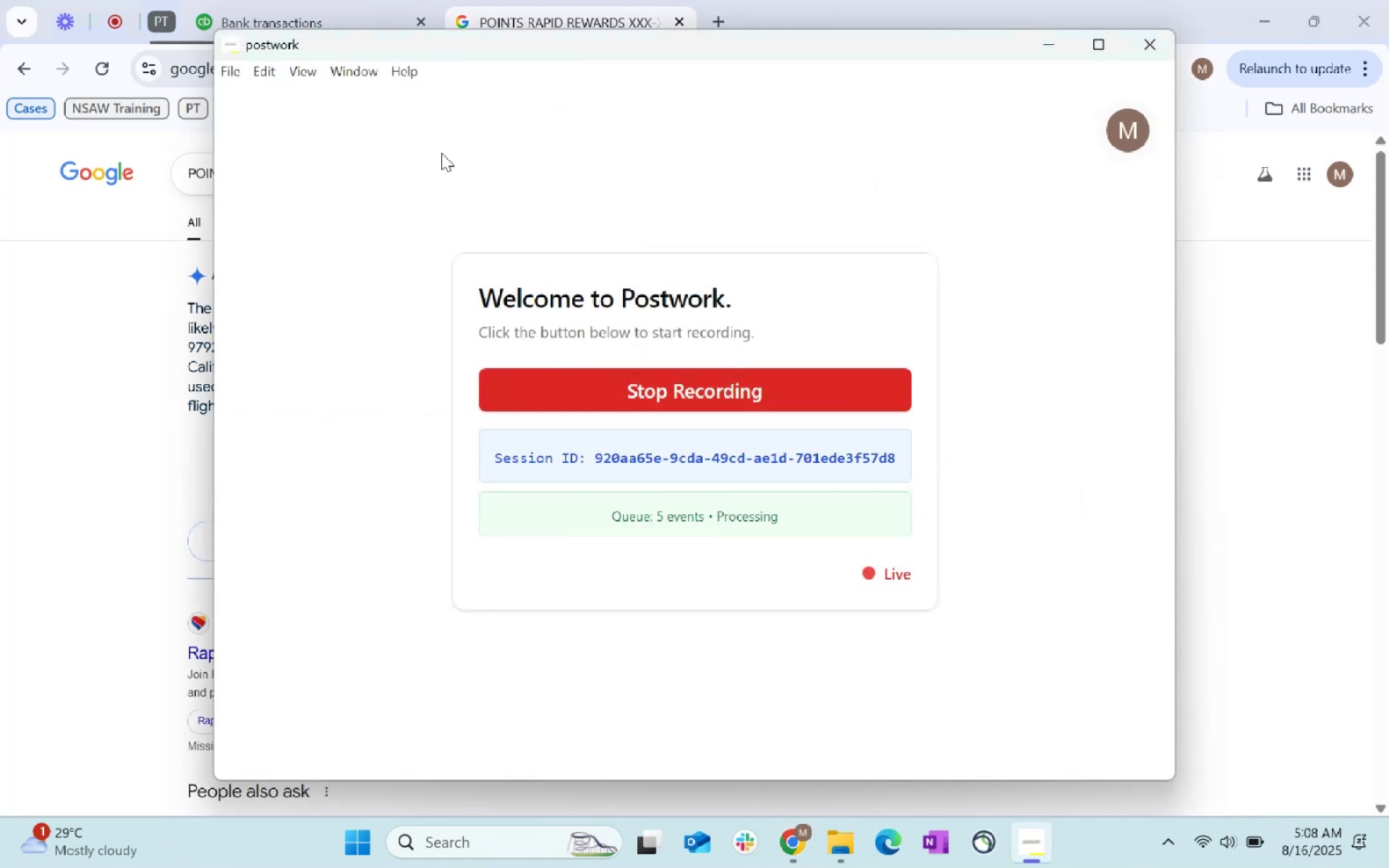 
key(Alt+AltLeft)
 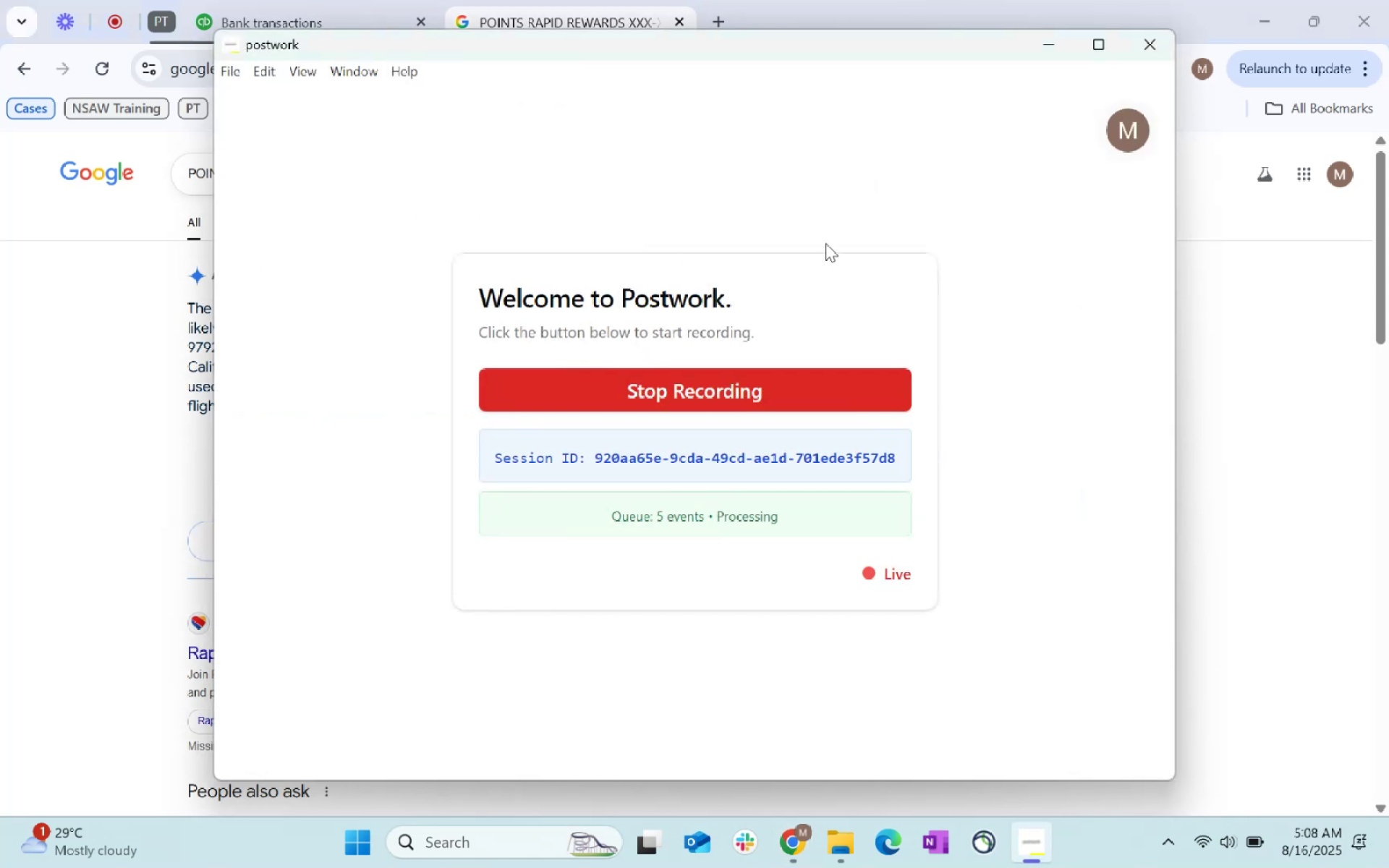 
key(Alt+Tab)
 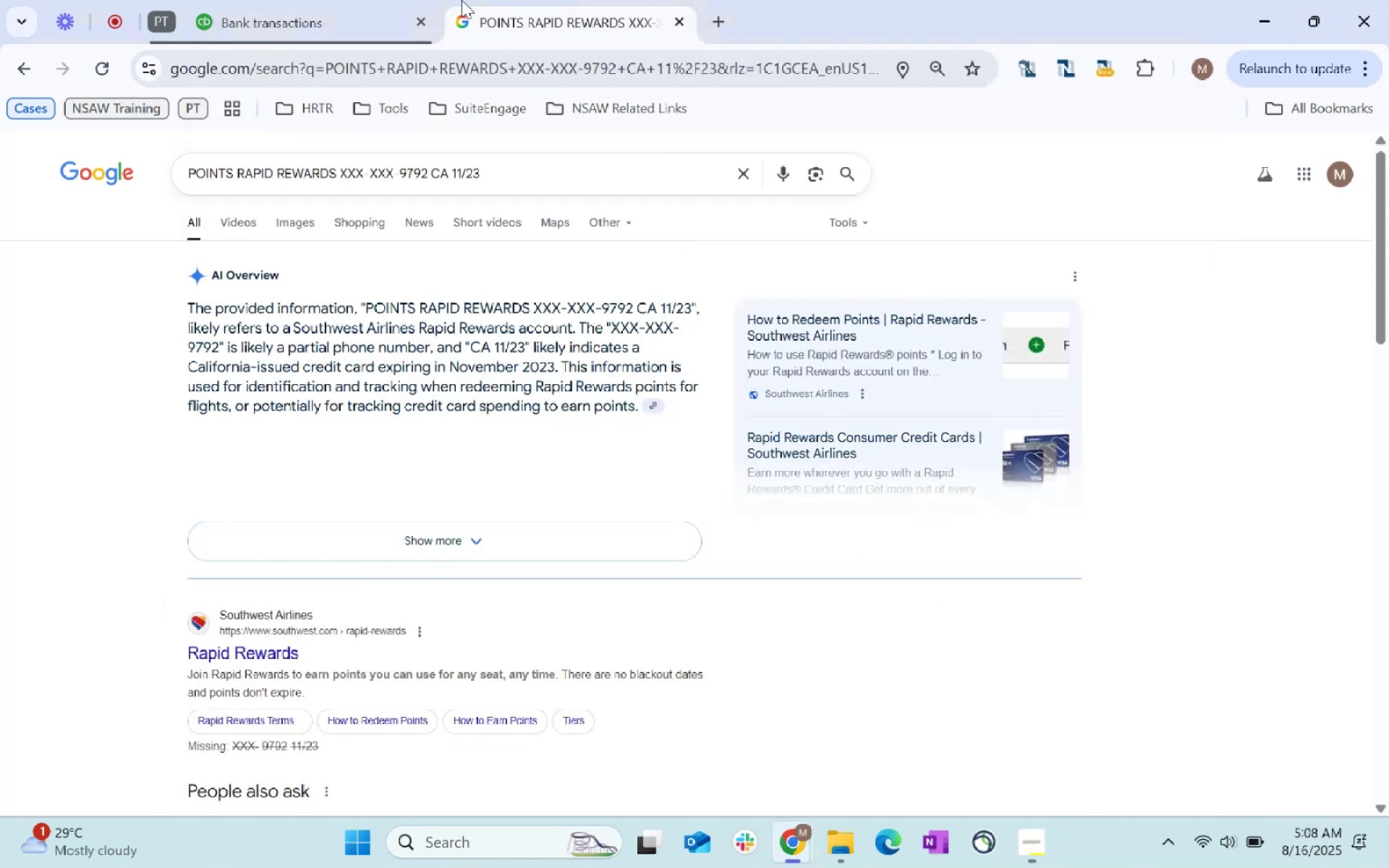 
left_click([324, 0])
 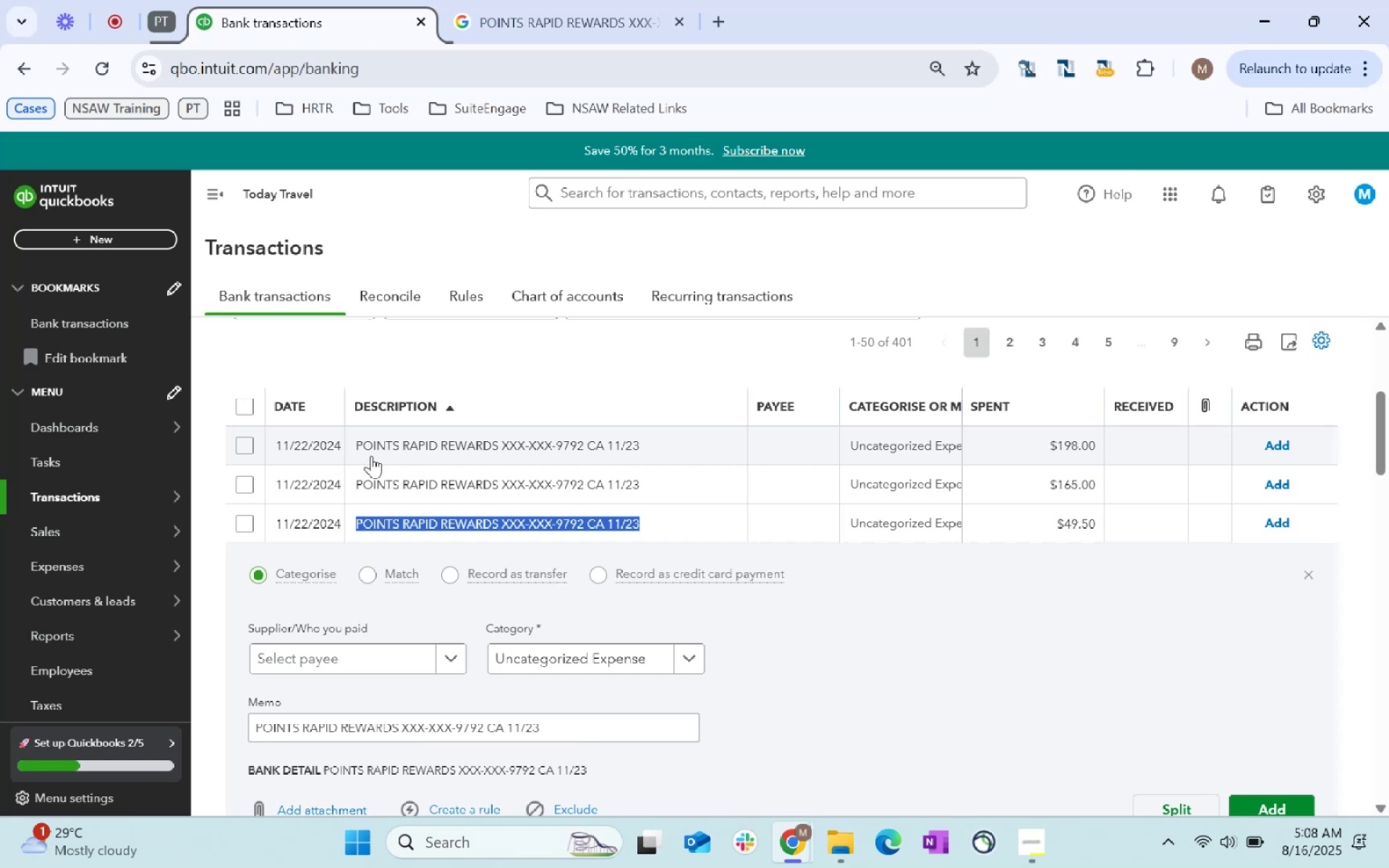 
left_click([244, 445])
 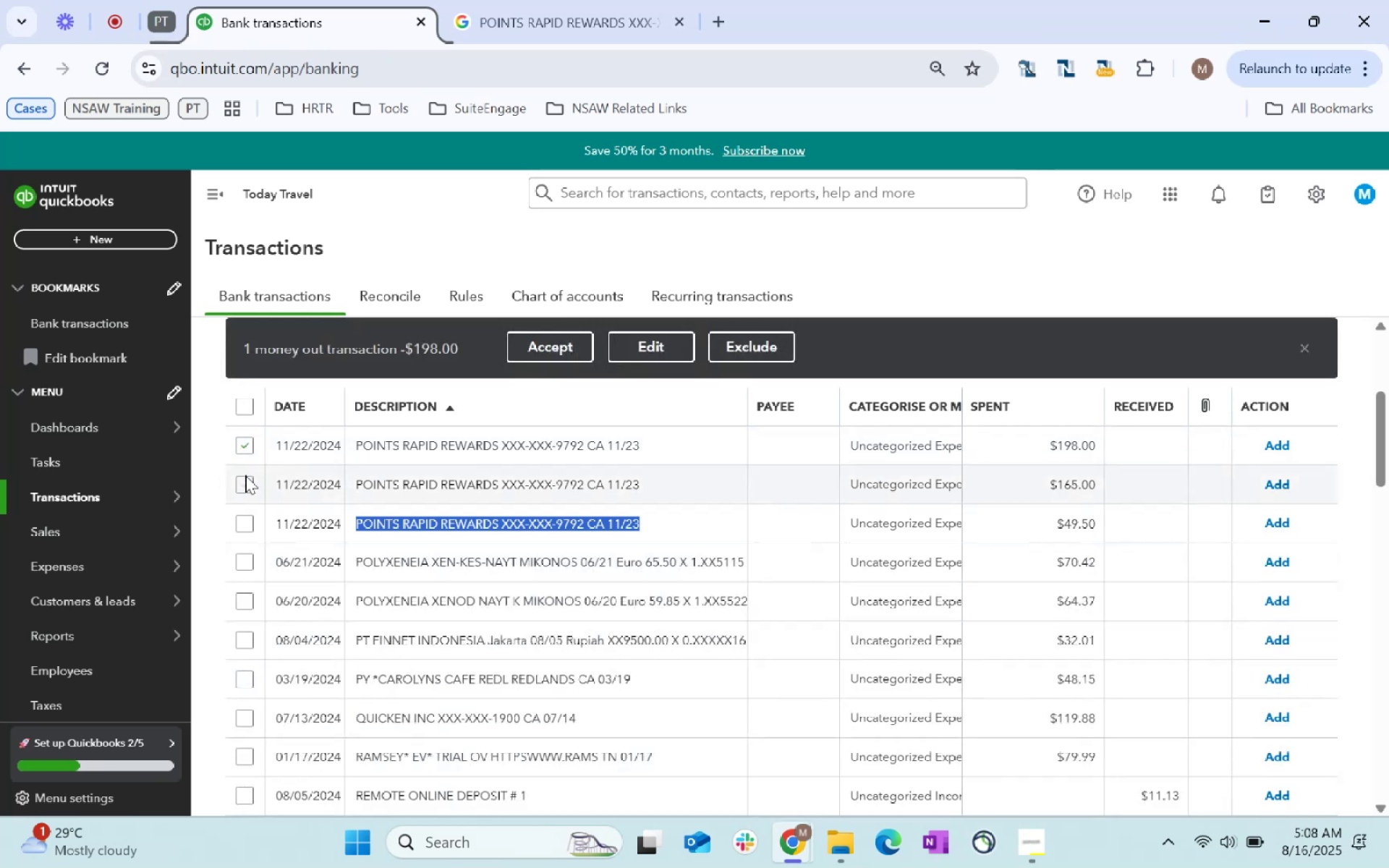 
left_click([245, 475])
 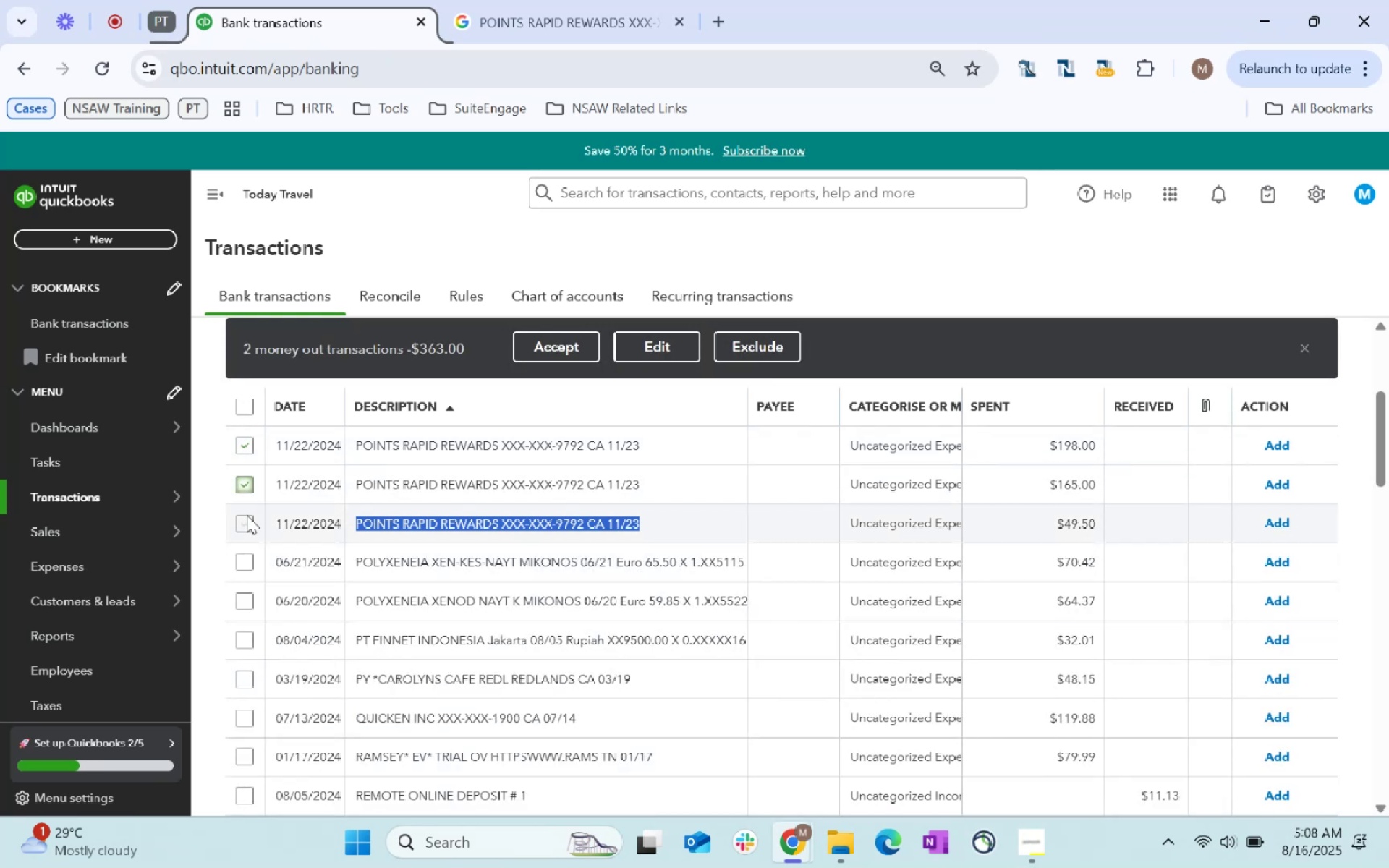 
left_click([247, 519])
 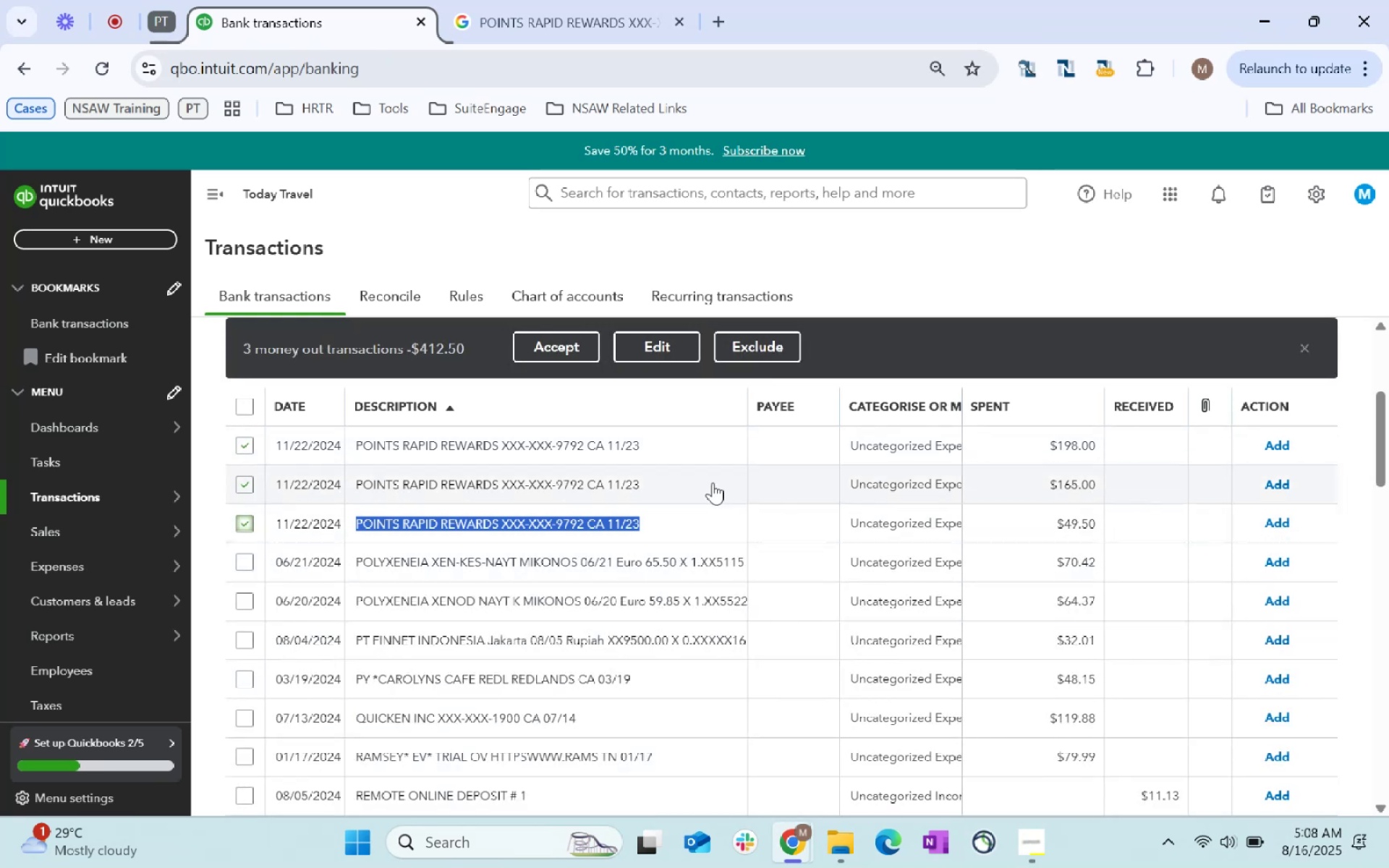 
left_click([666, 346])
 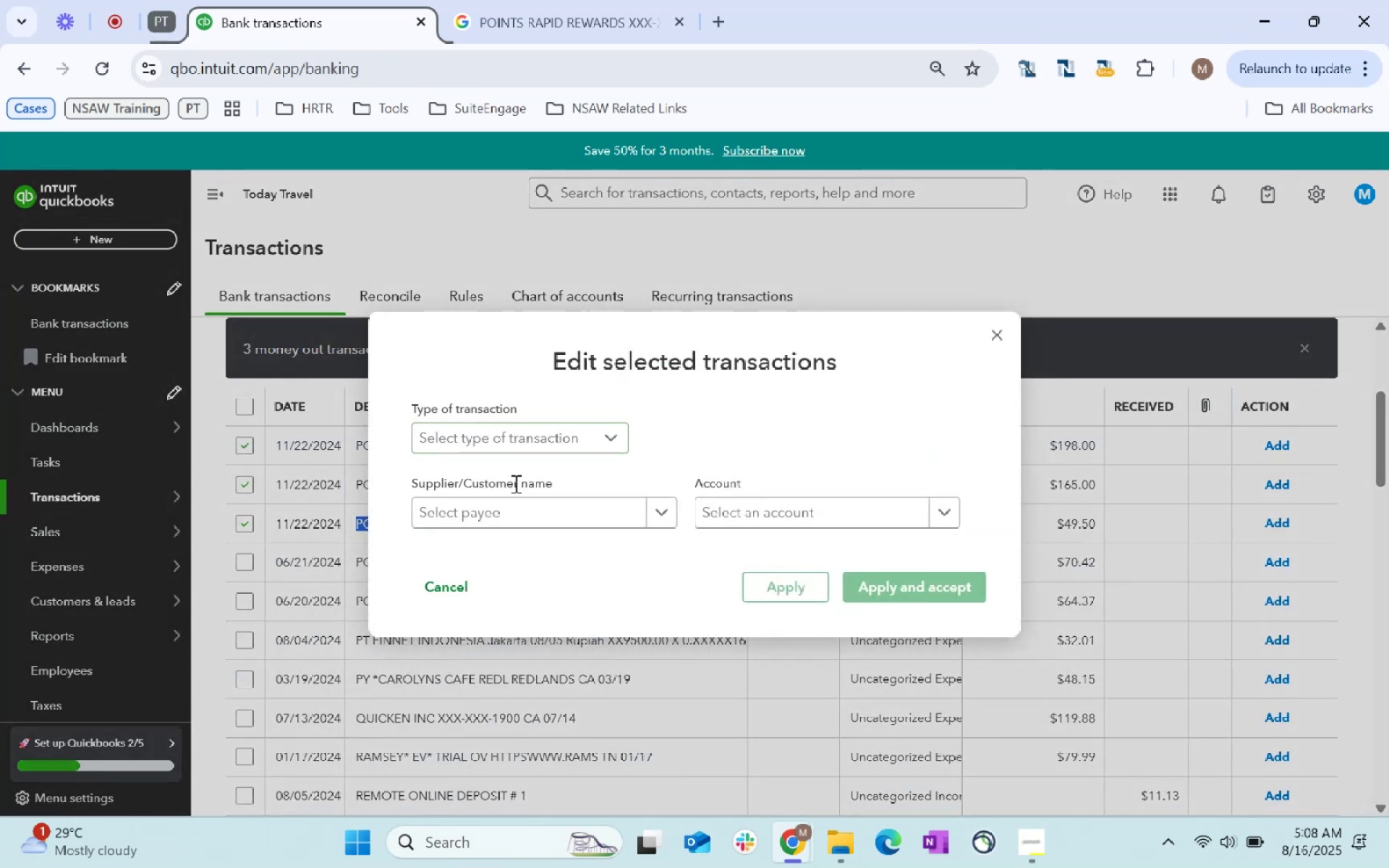 
left_click([520, 509])
 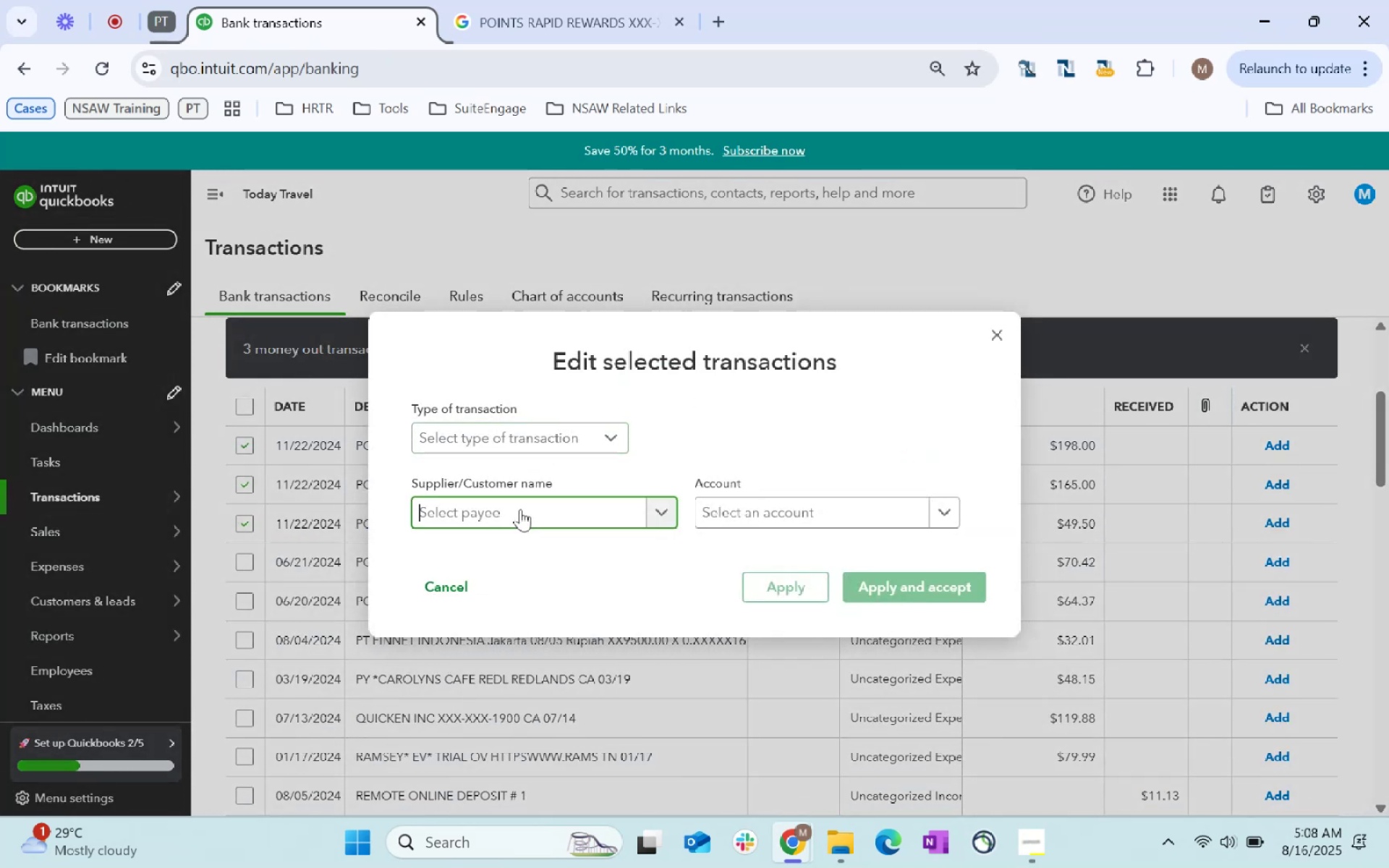 
type(Sout)
 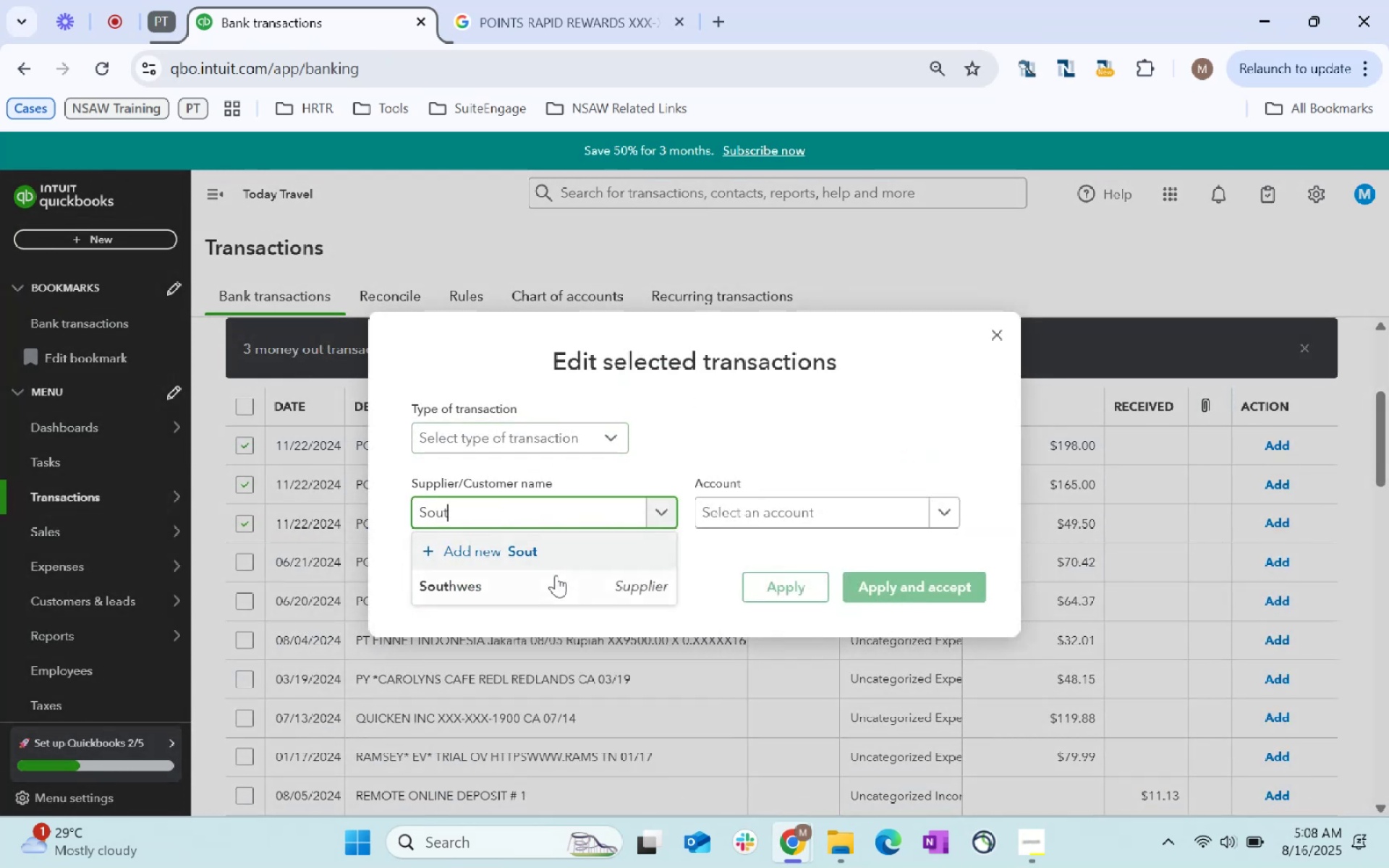 
left_click([556, 575])
 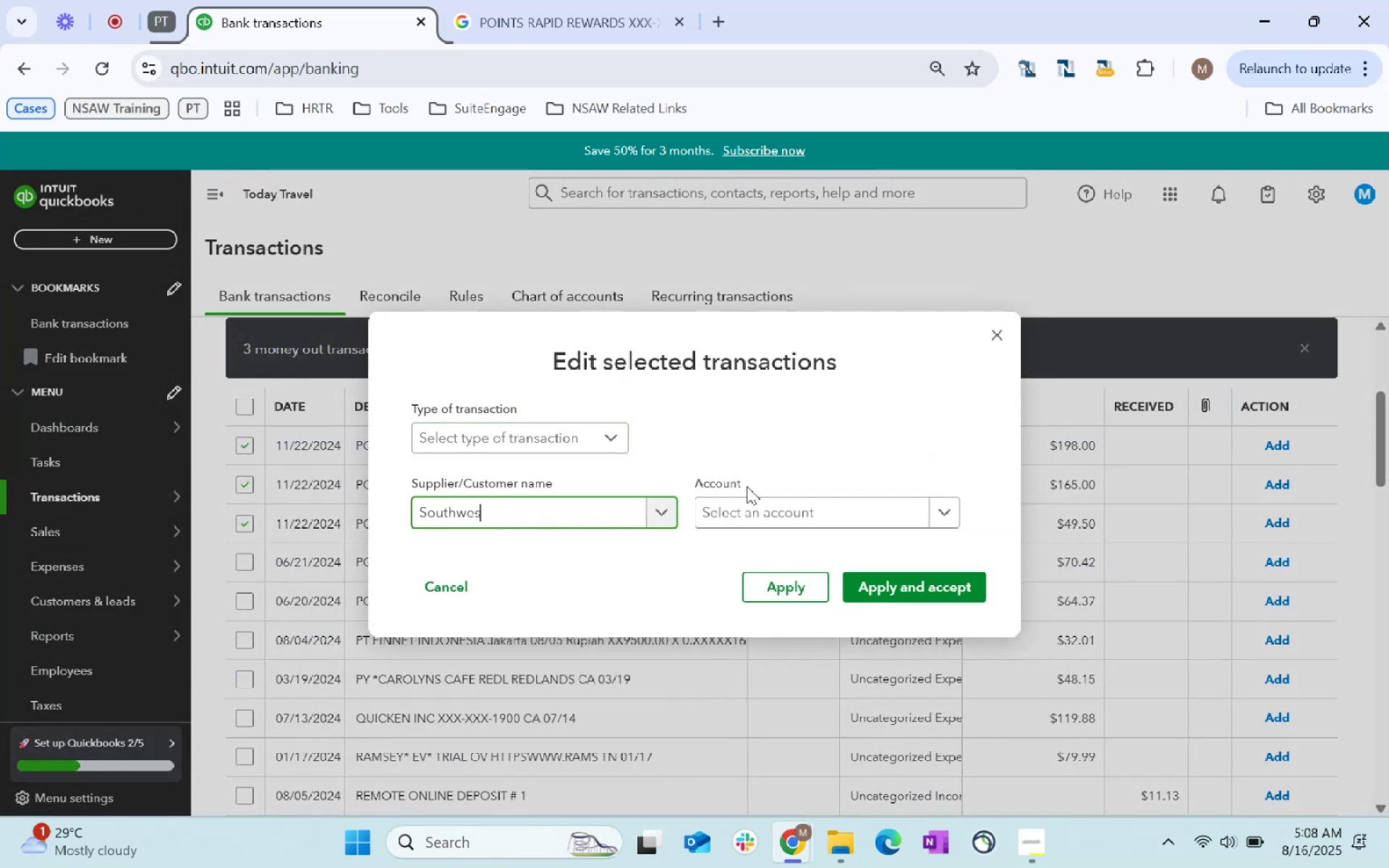 
left_click([755, 504])
 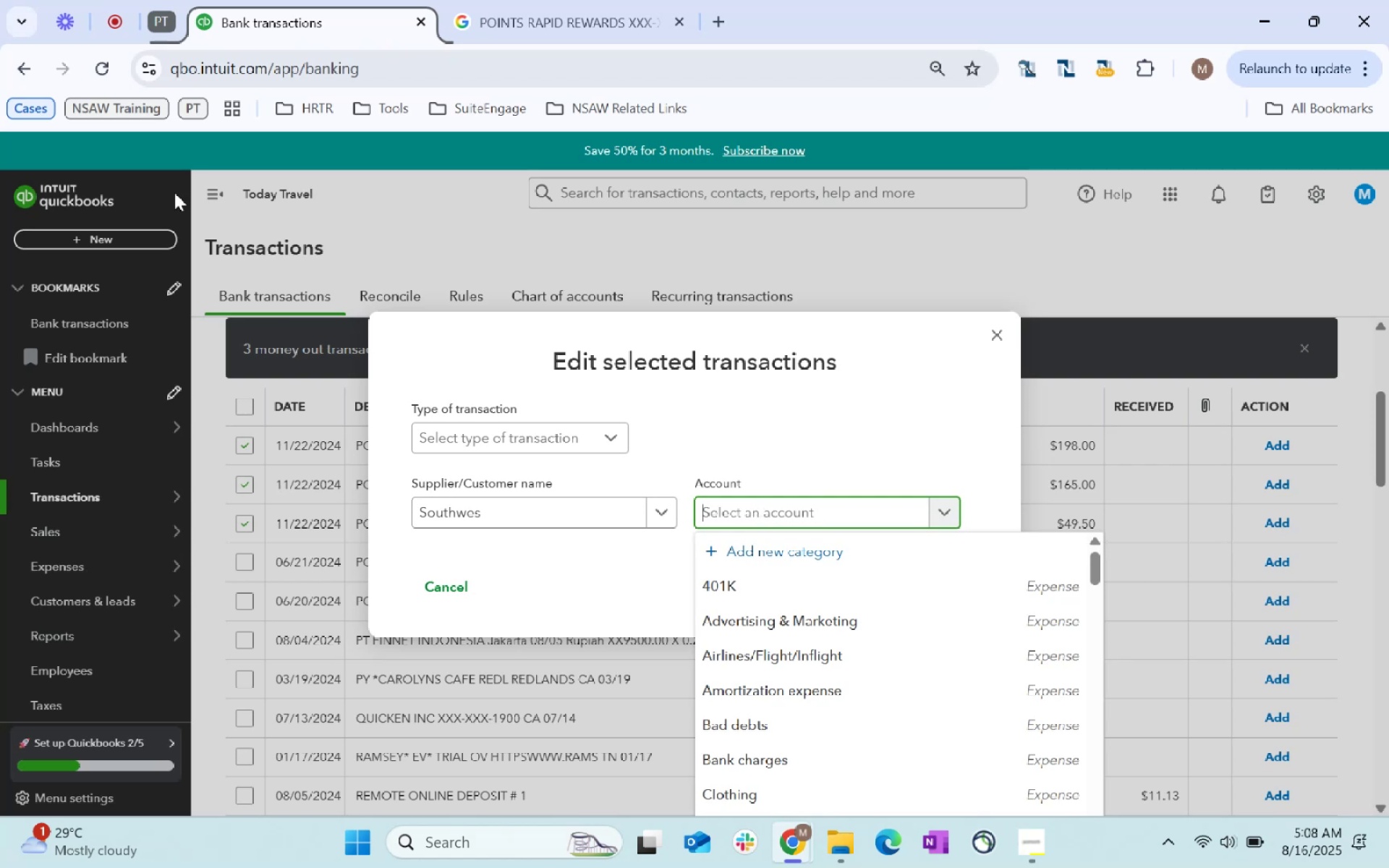 
left_click([785, 656])
 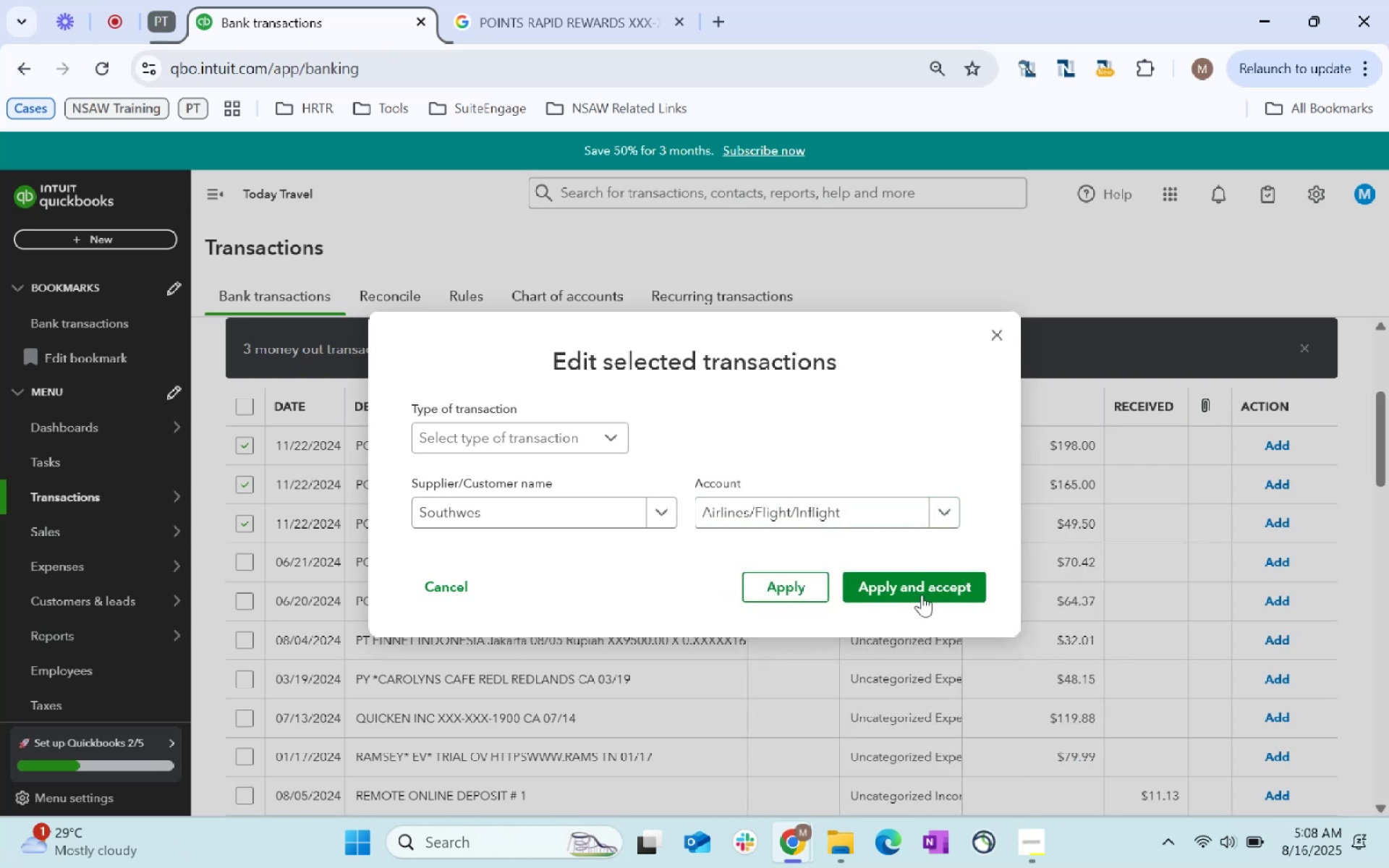 
left_click([904, 582])
 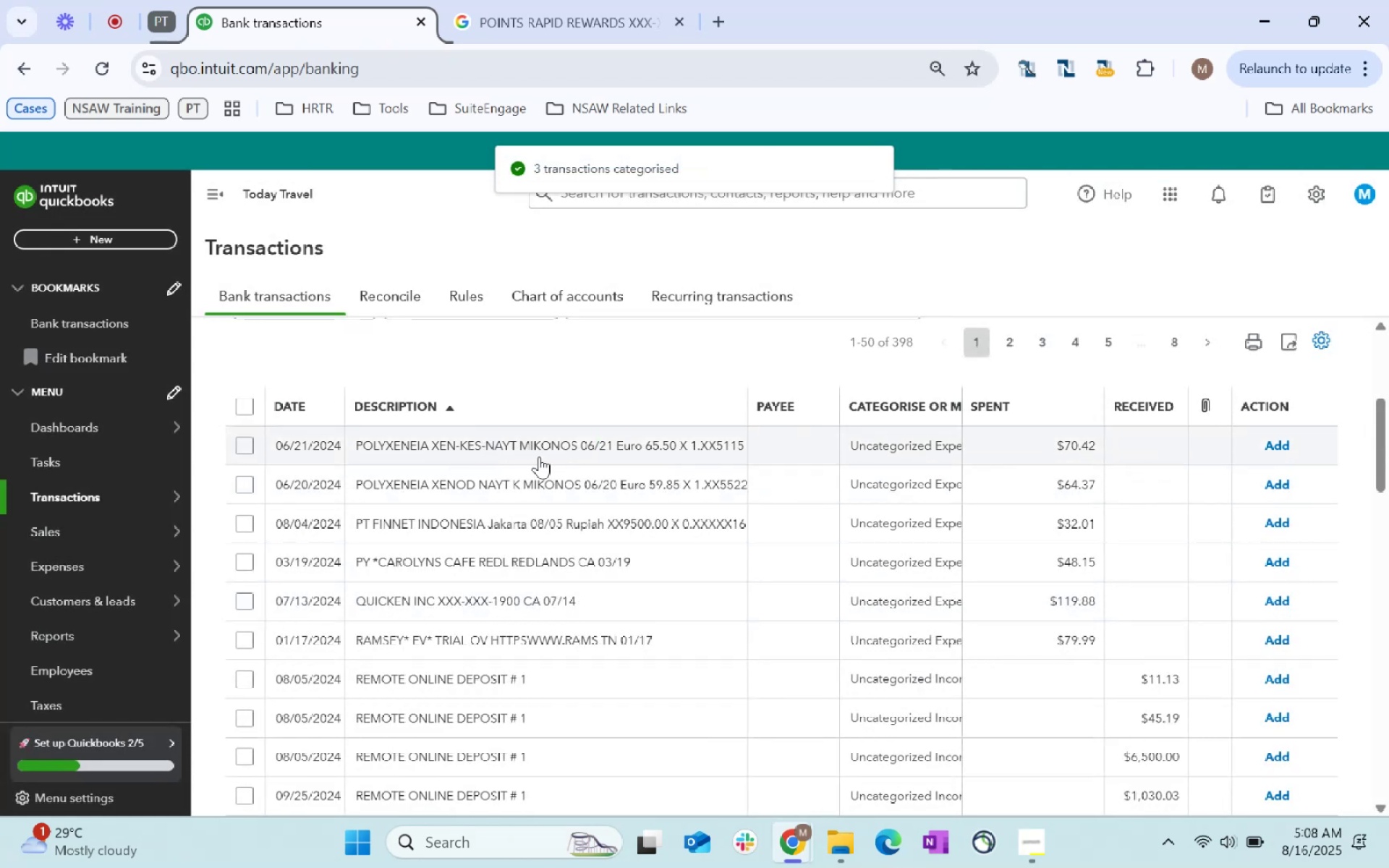 
wait(7.36)
 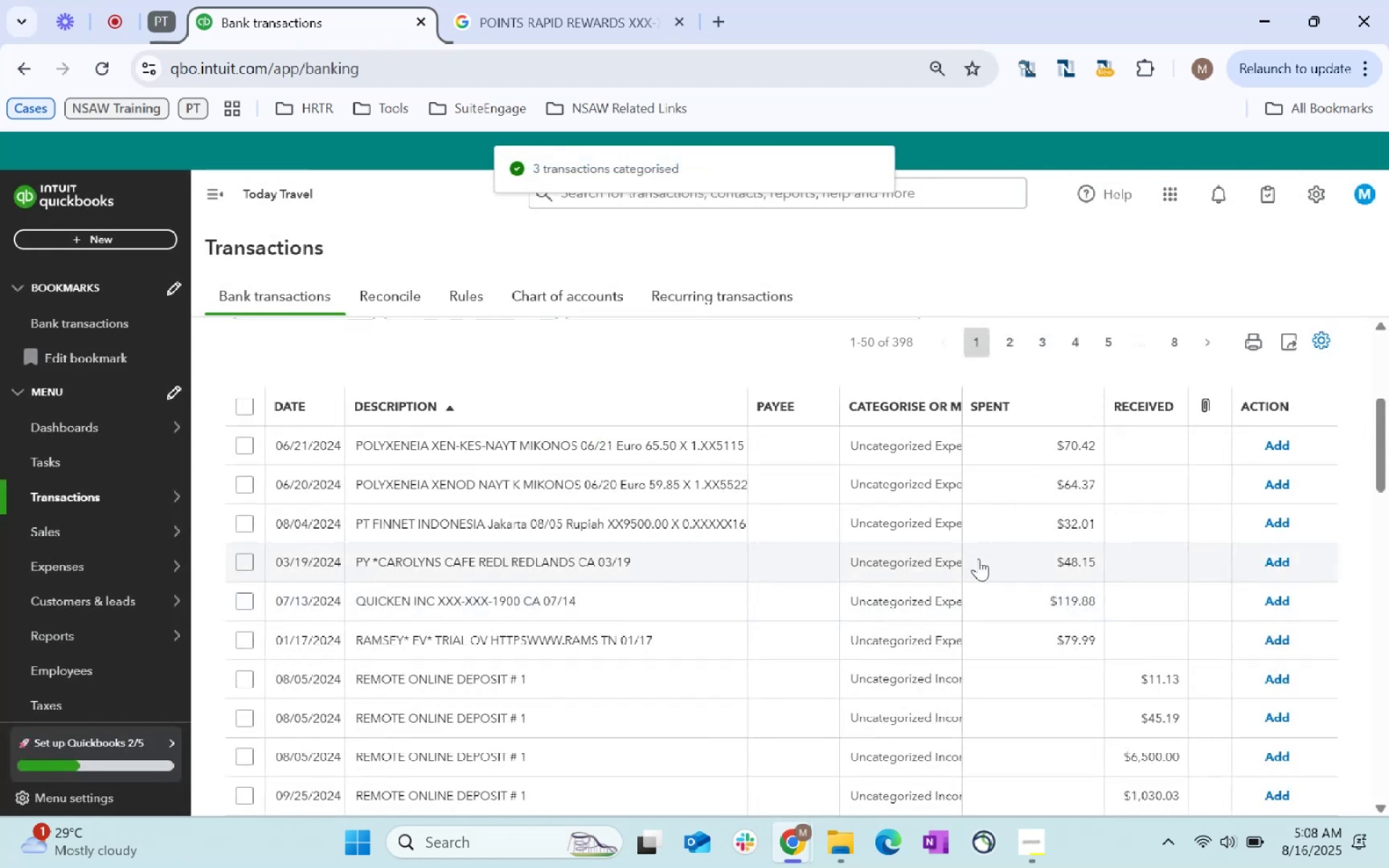 
left_click_drag(start_coordinate=[429, 488], to_coordinate=[356, 485])
 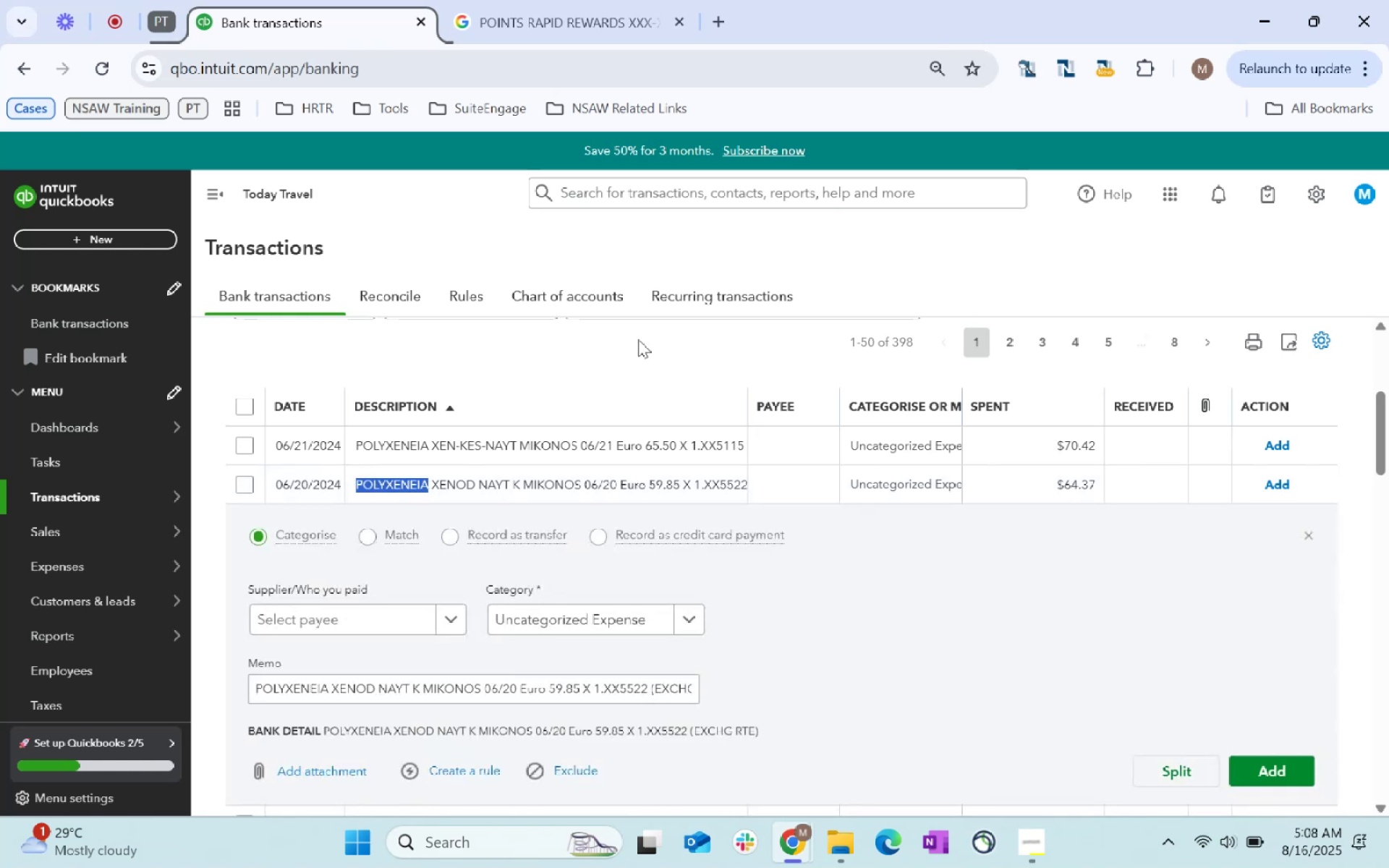 
key(Control+C)
 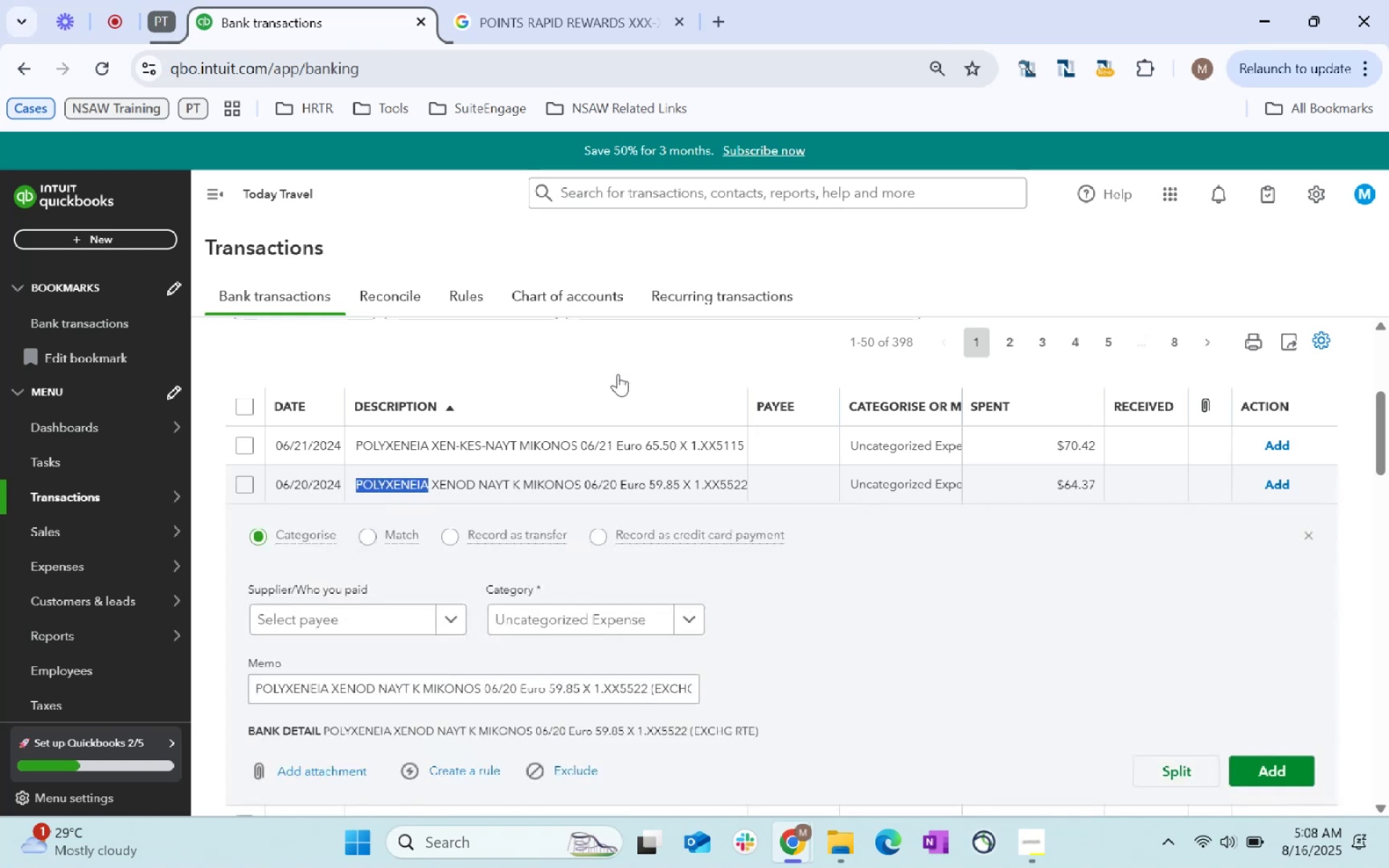 
key(Control+C)
 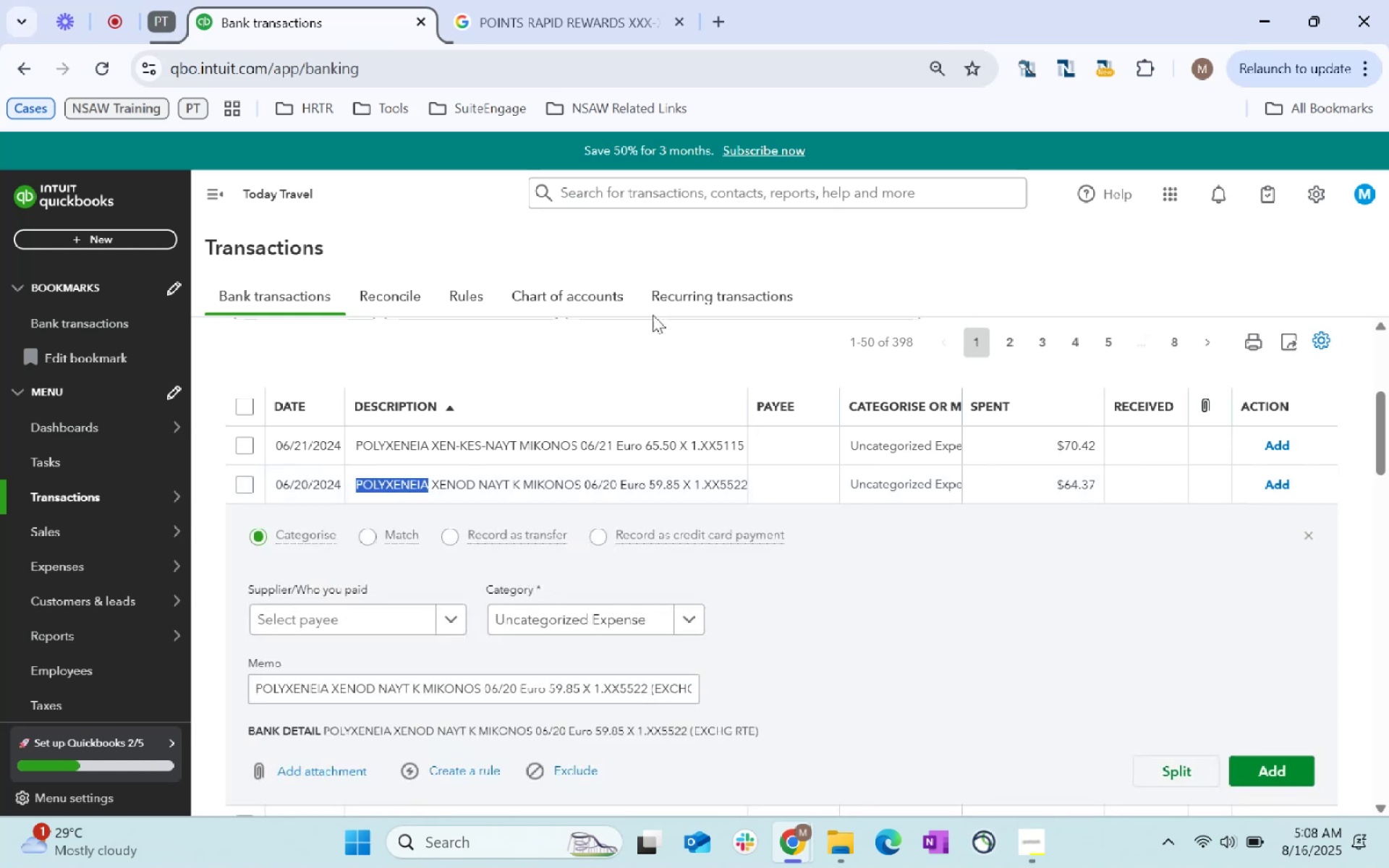 
key(Control+C)
 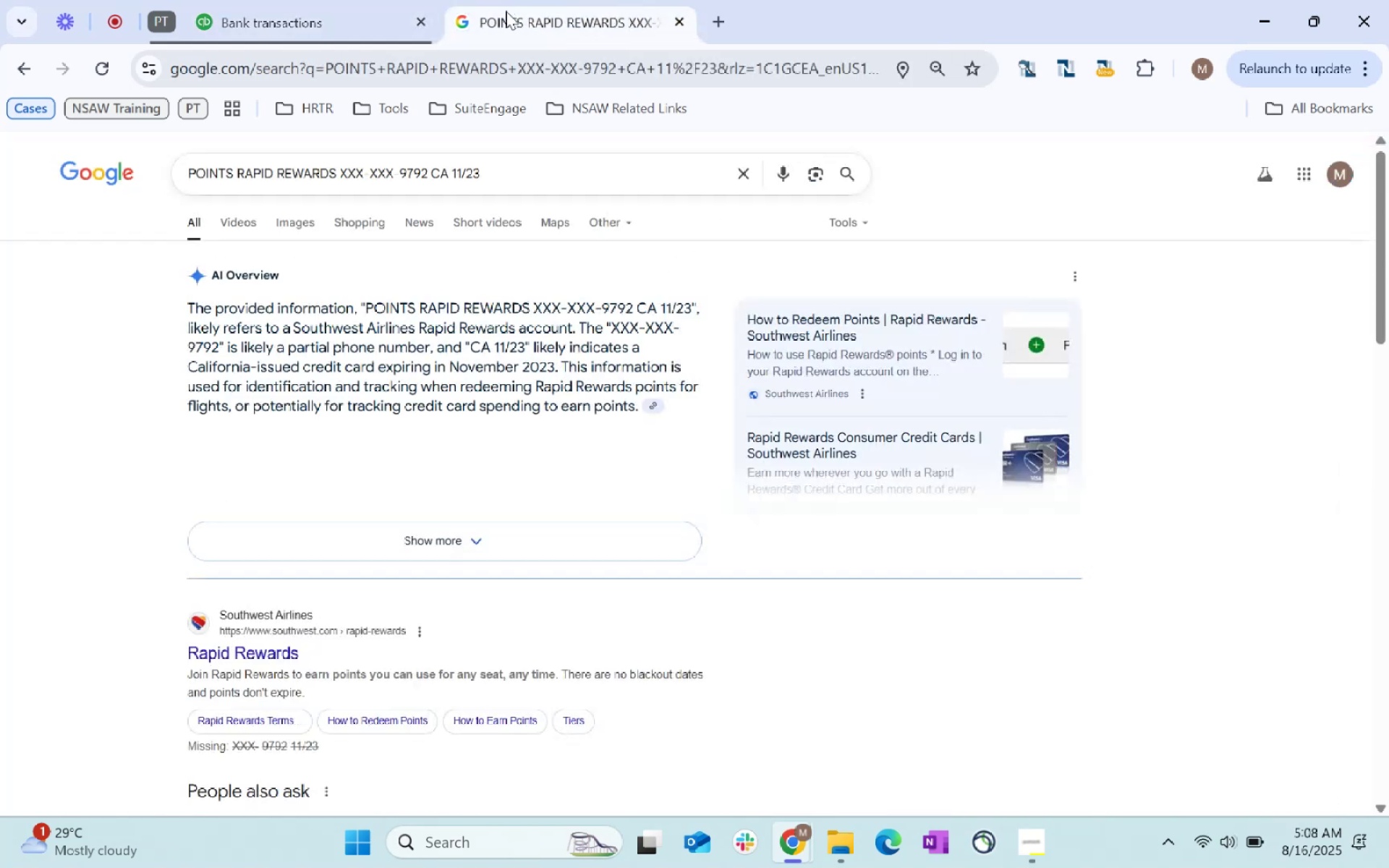 
double_click([517, 56])
 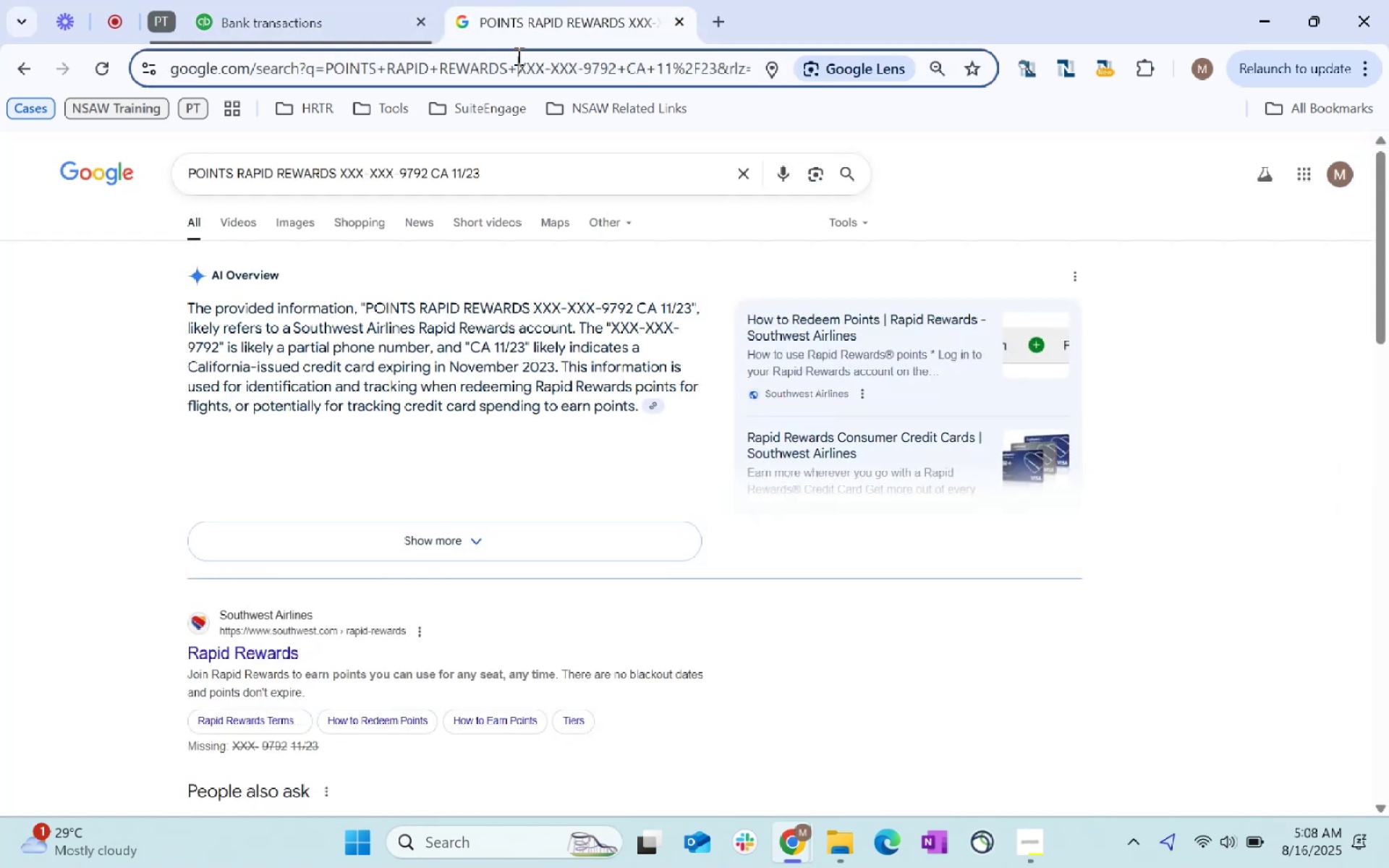 
key(Control+ControlLeft)
 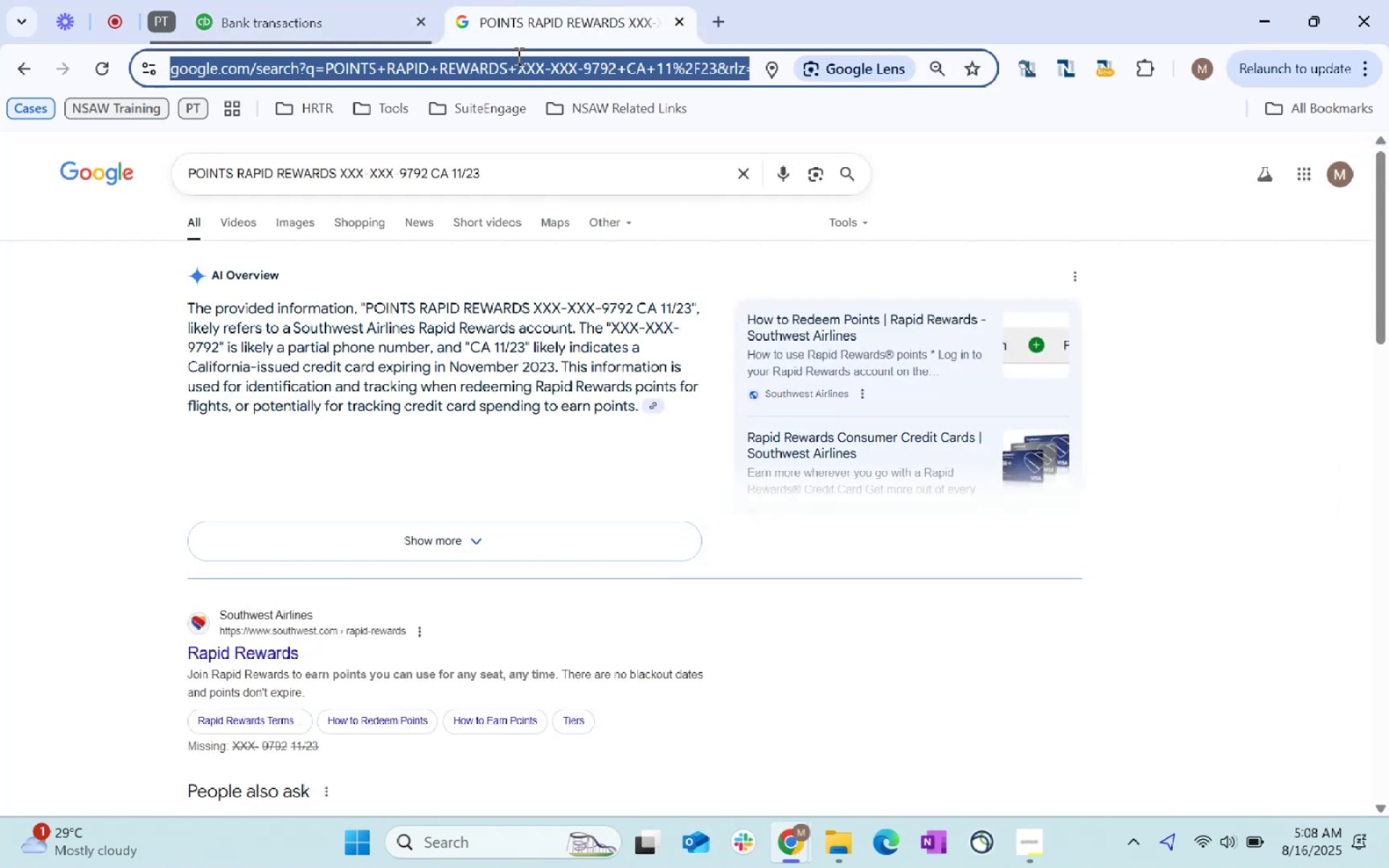 
key(Control+V)
 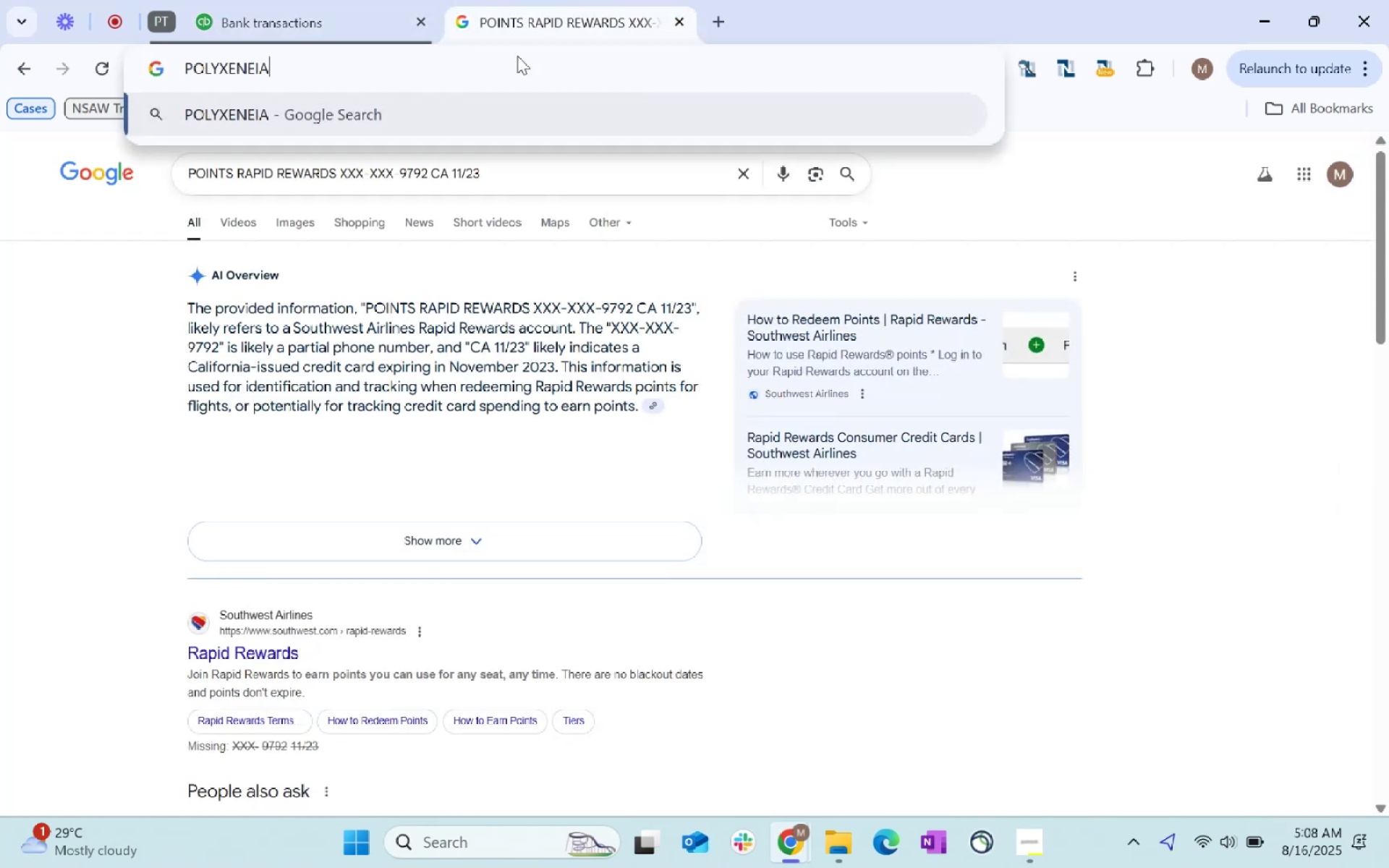 
key(Enter)
 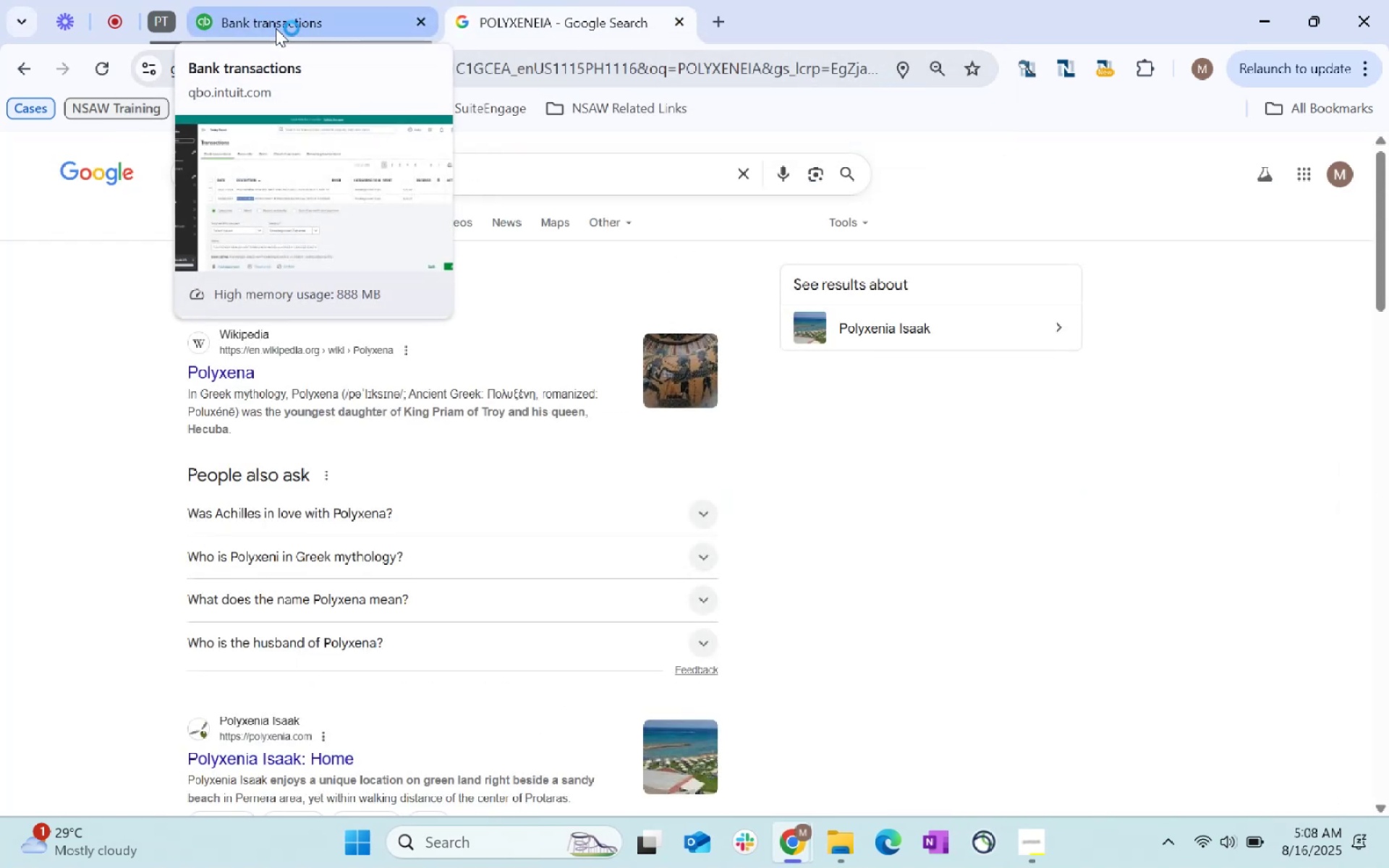 
wait(6.47)
 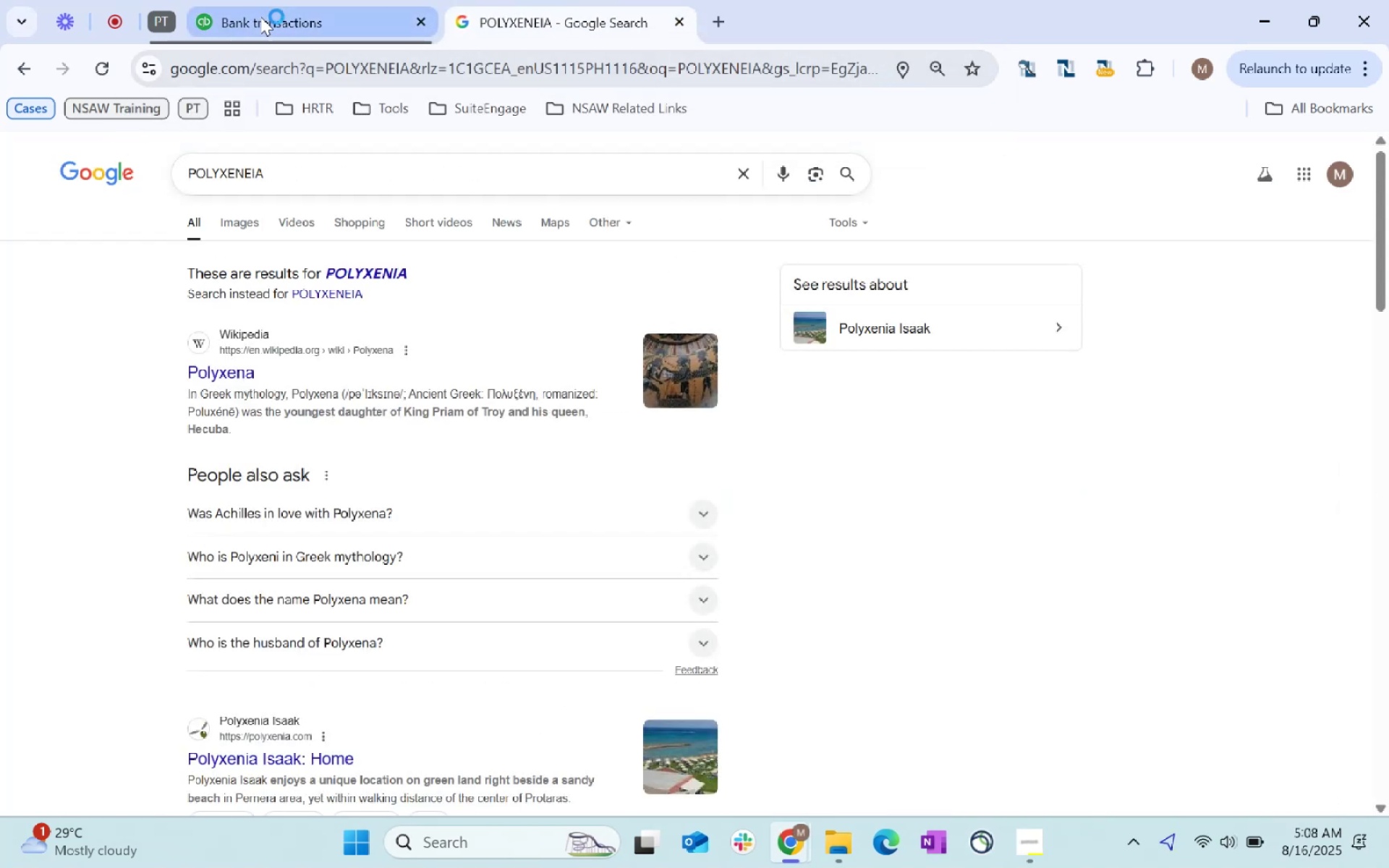 
left_click([276, 28])
 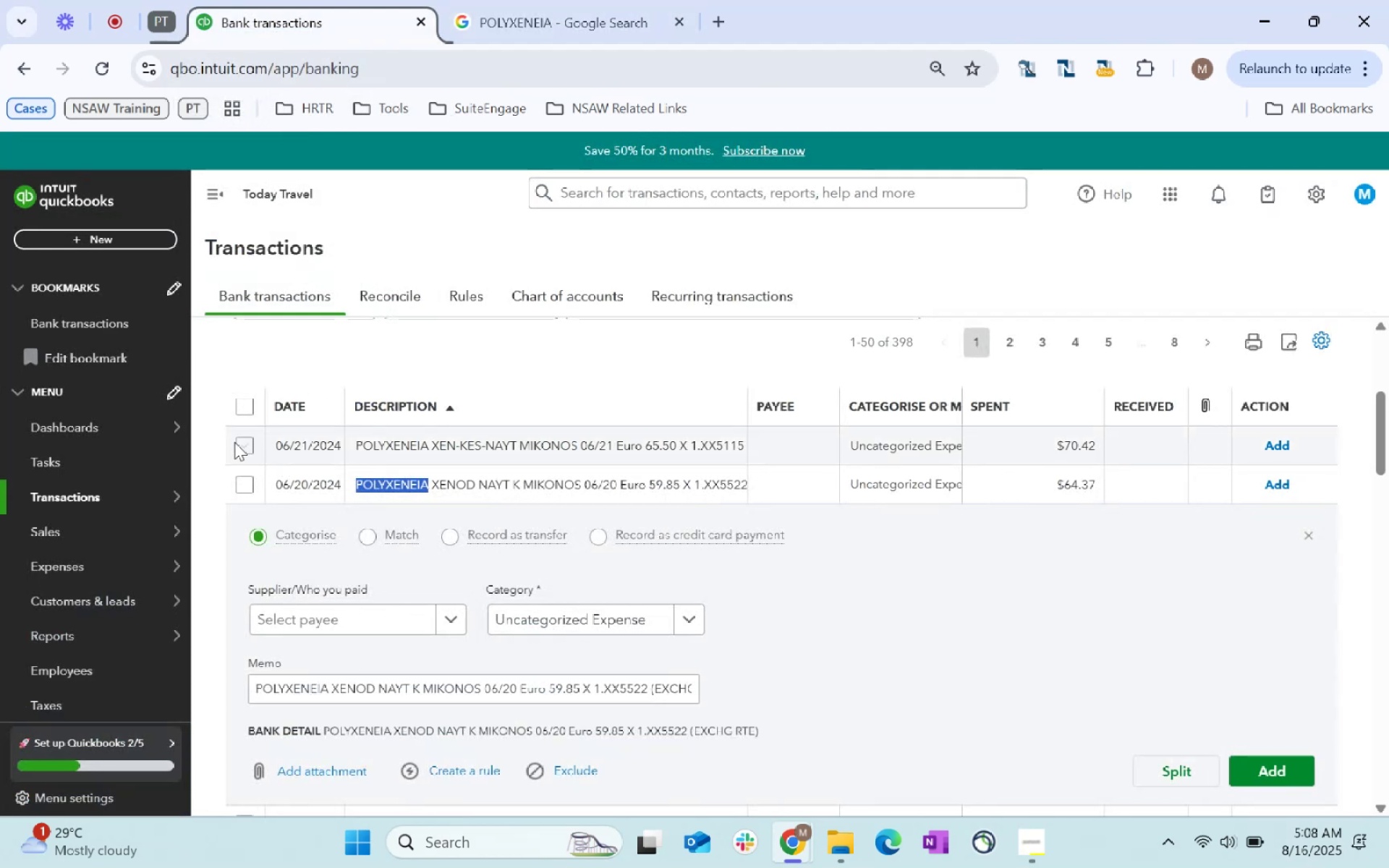 
left_click([236, 446])
 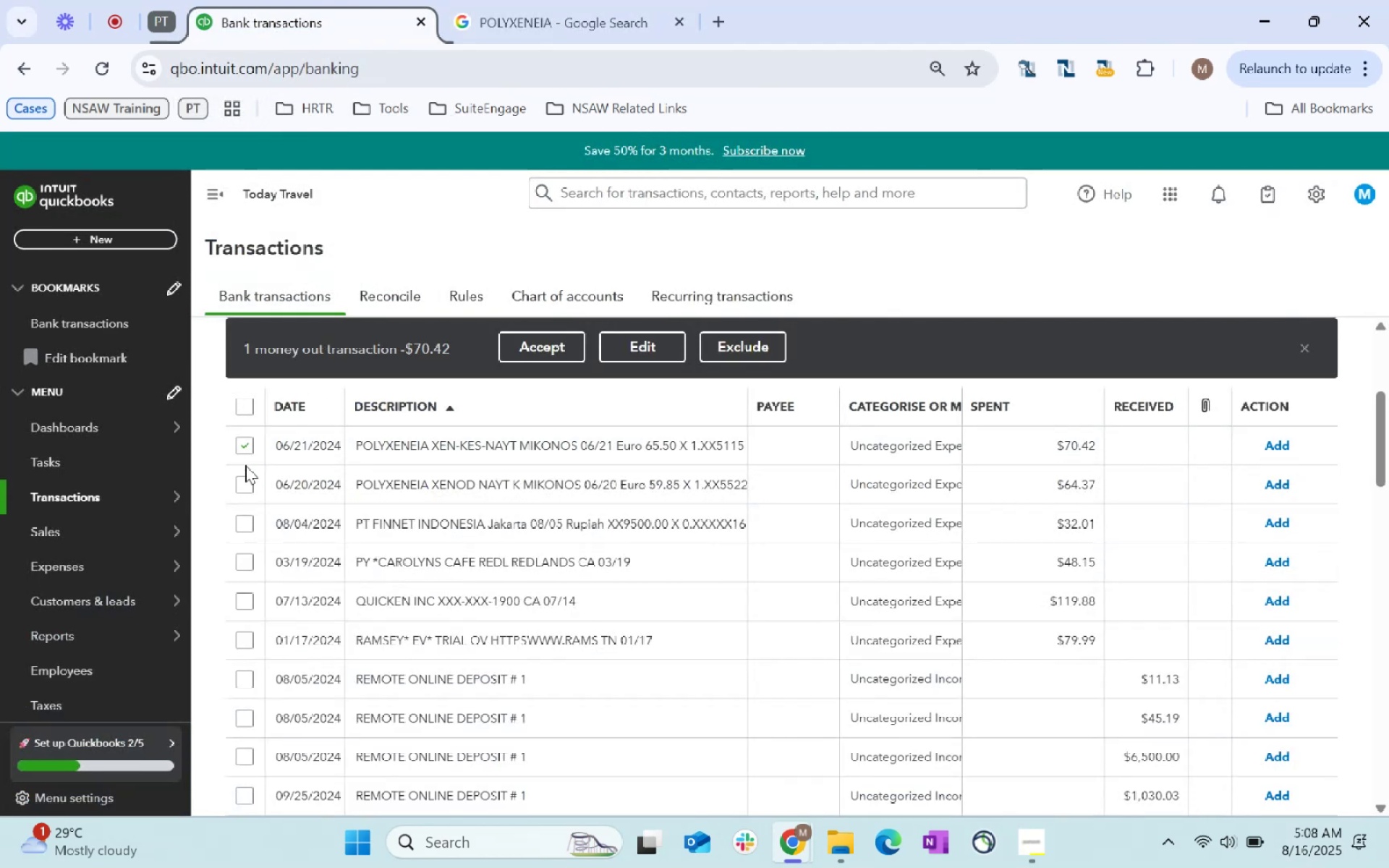 
left_click([242, 484])
 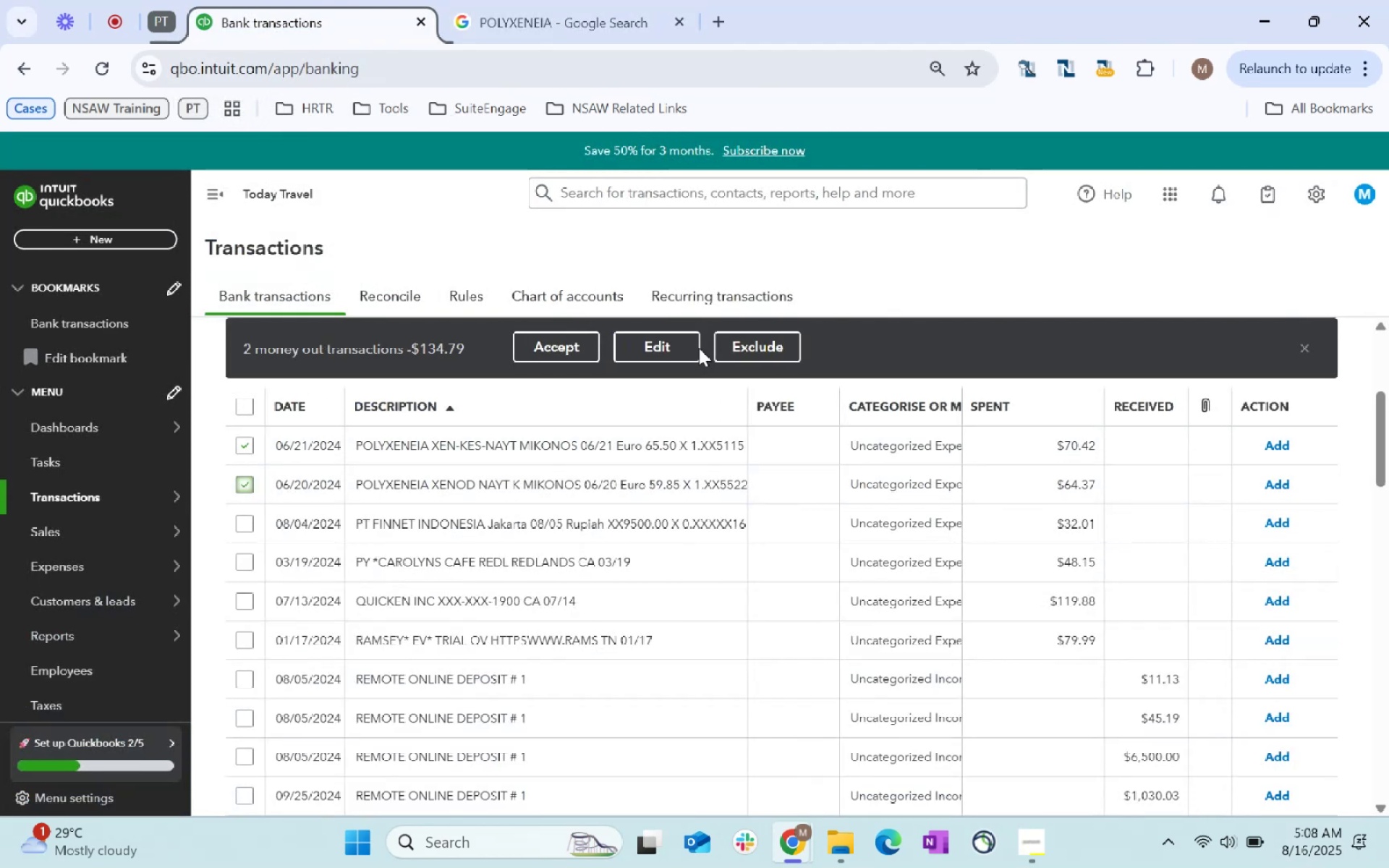 
left_click([663, 347])
 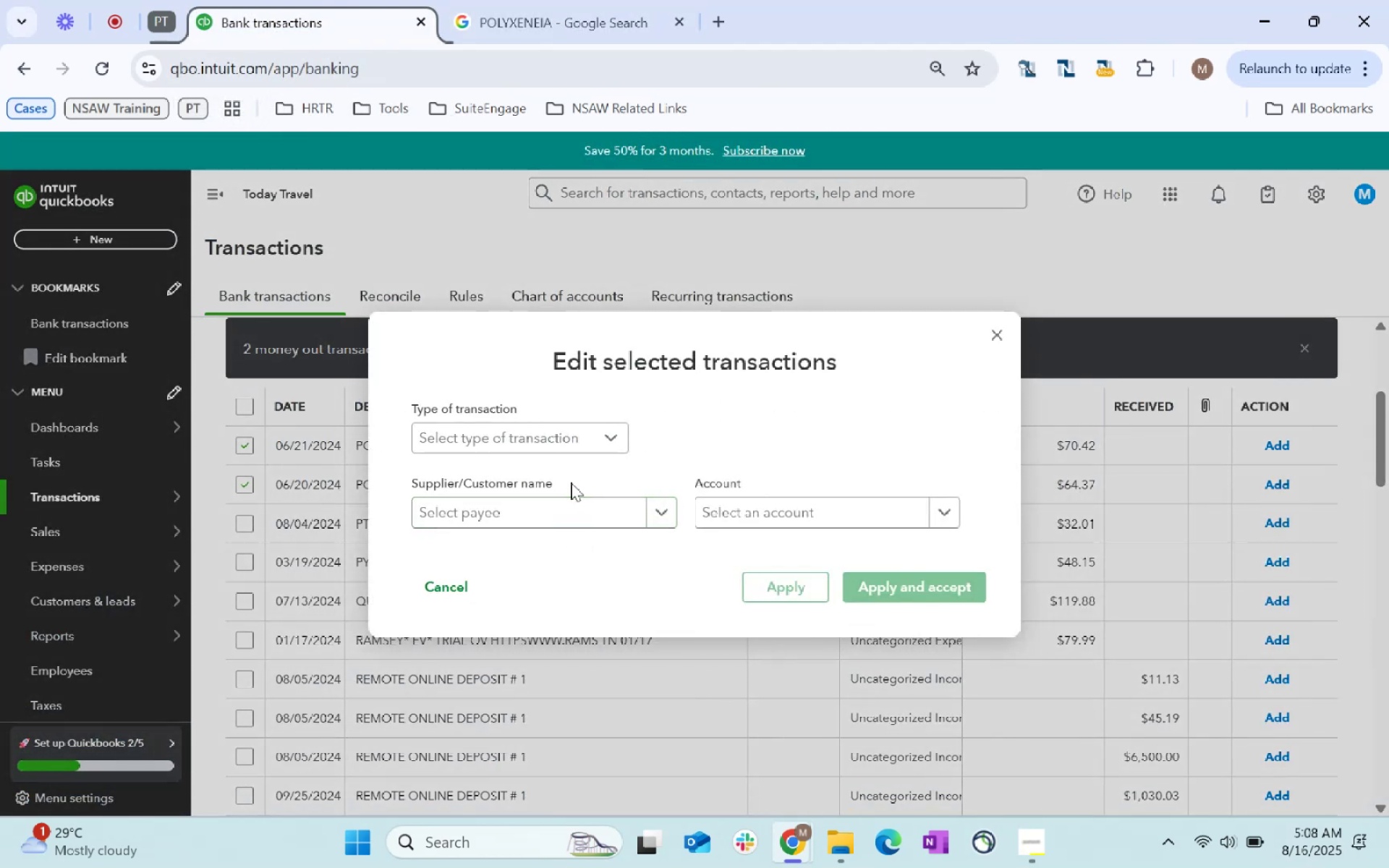 
left_click([525, 517])
 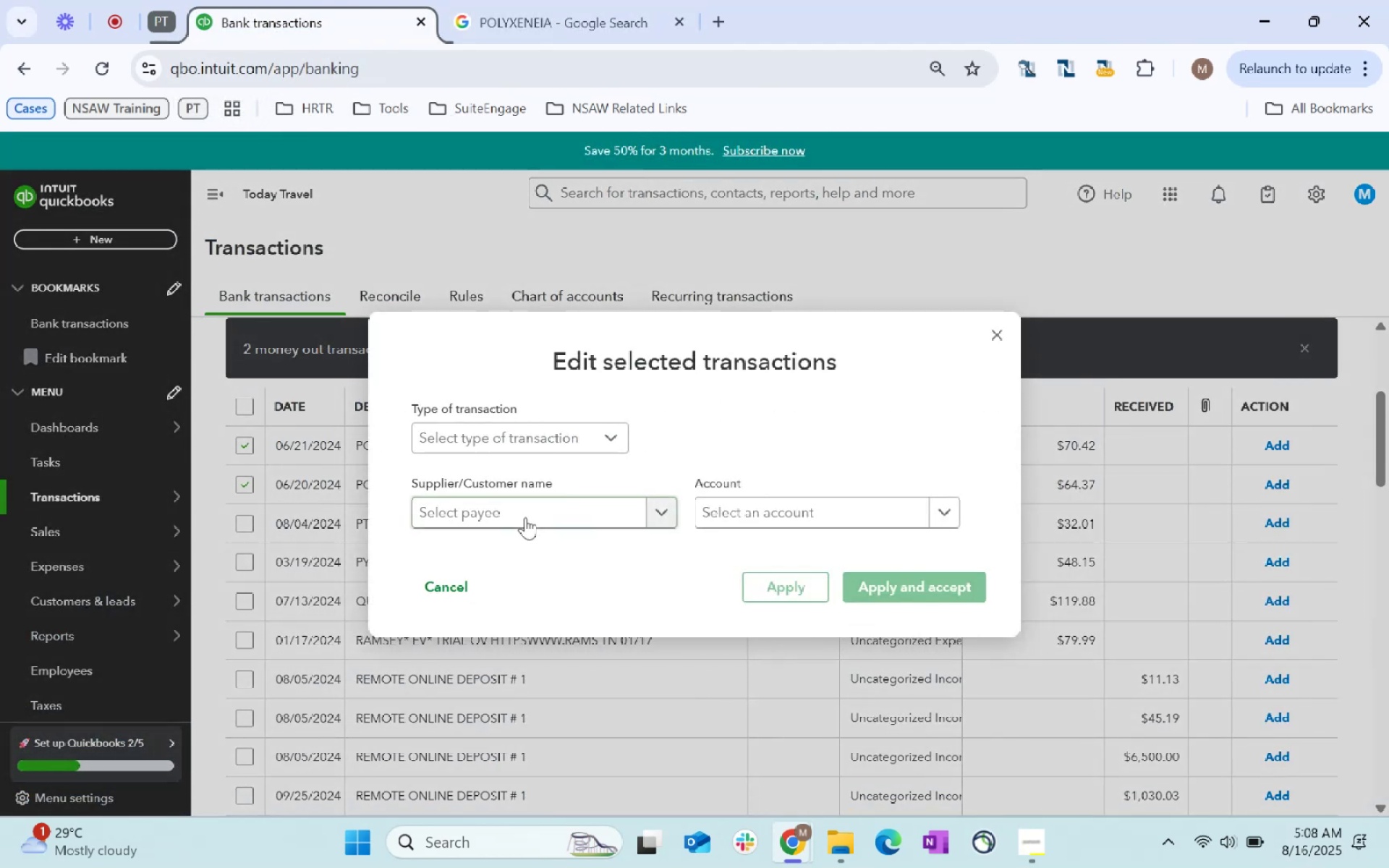 
key(Control+ControlLeft)
 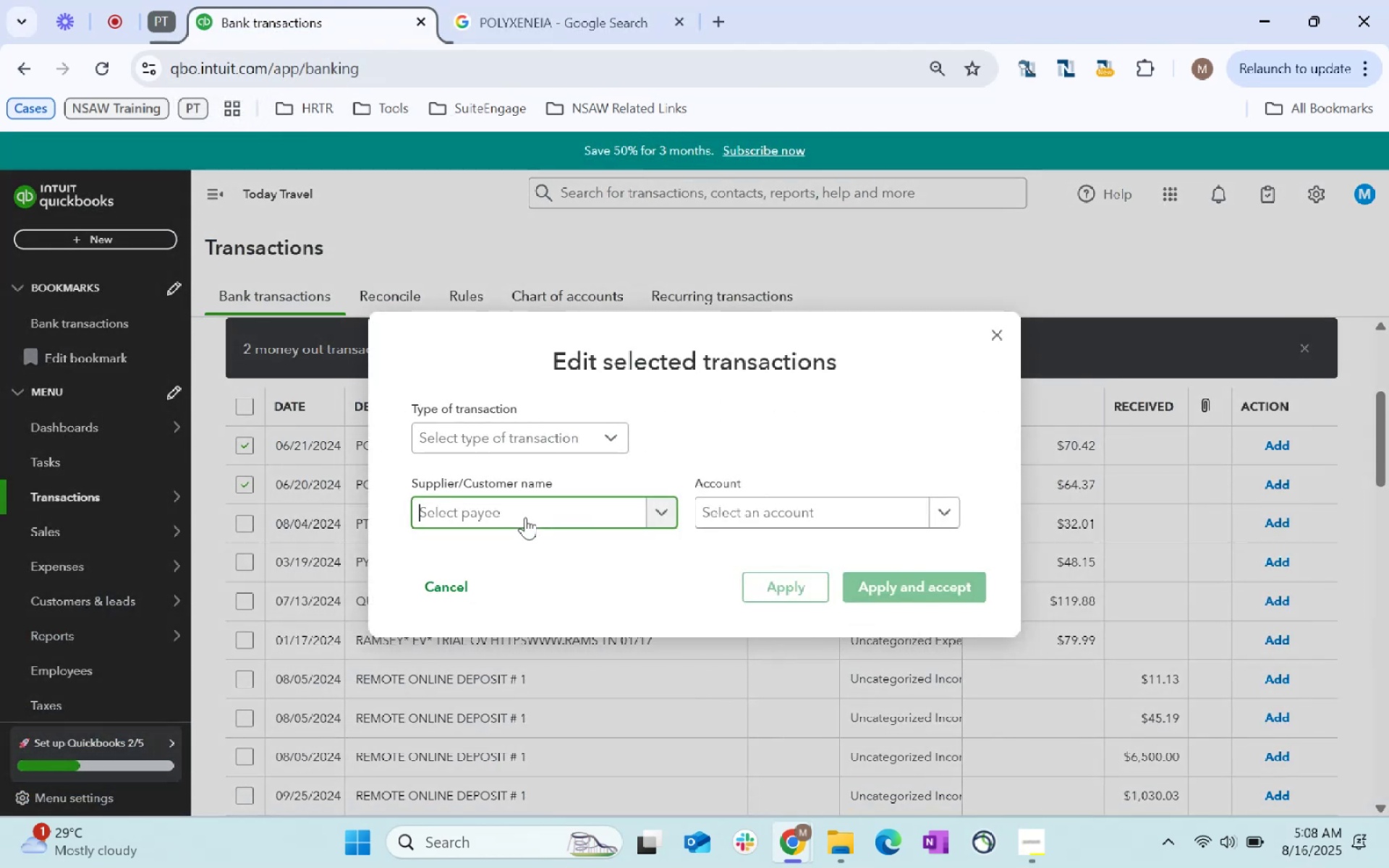 
key(Control+V)
 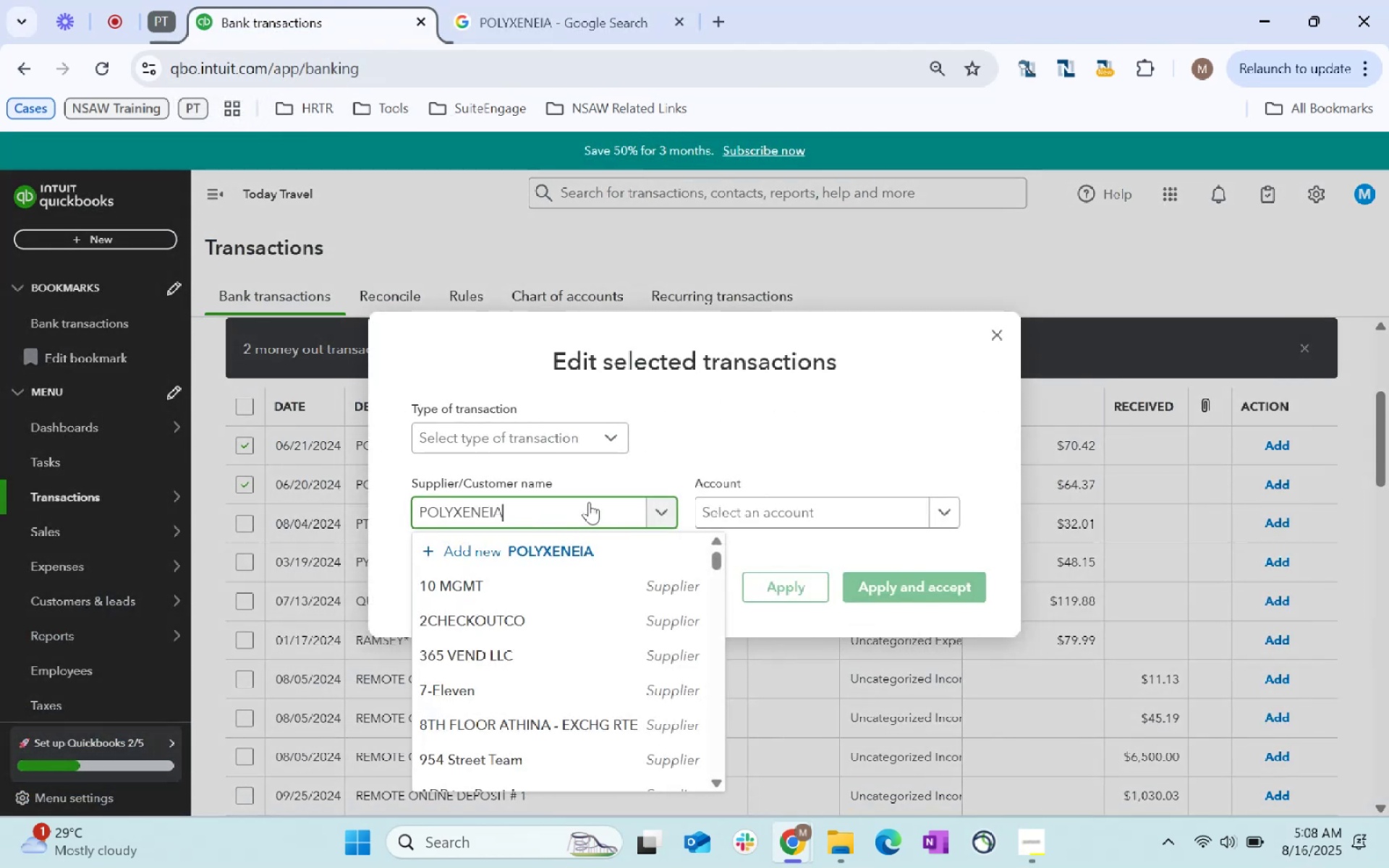 
key(Tab)
 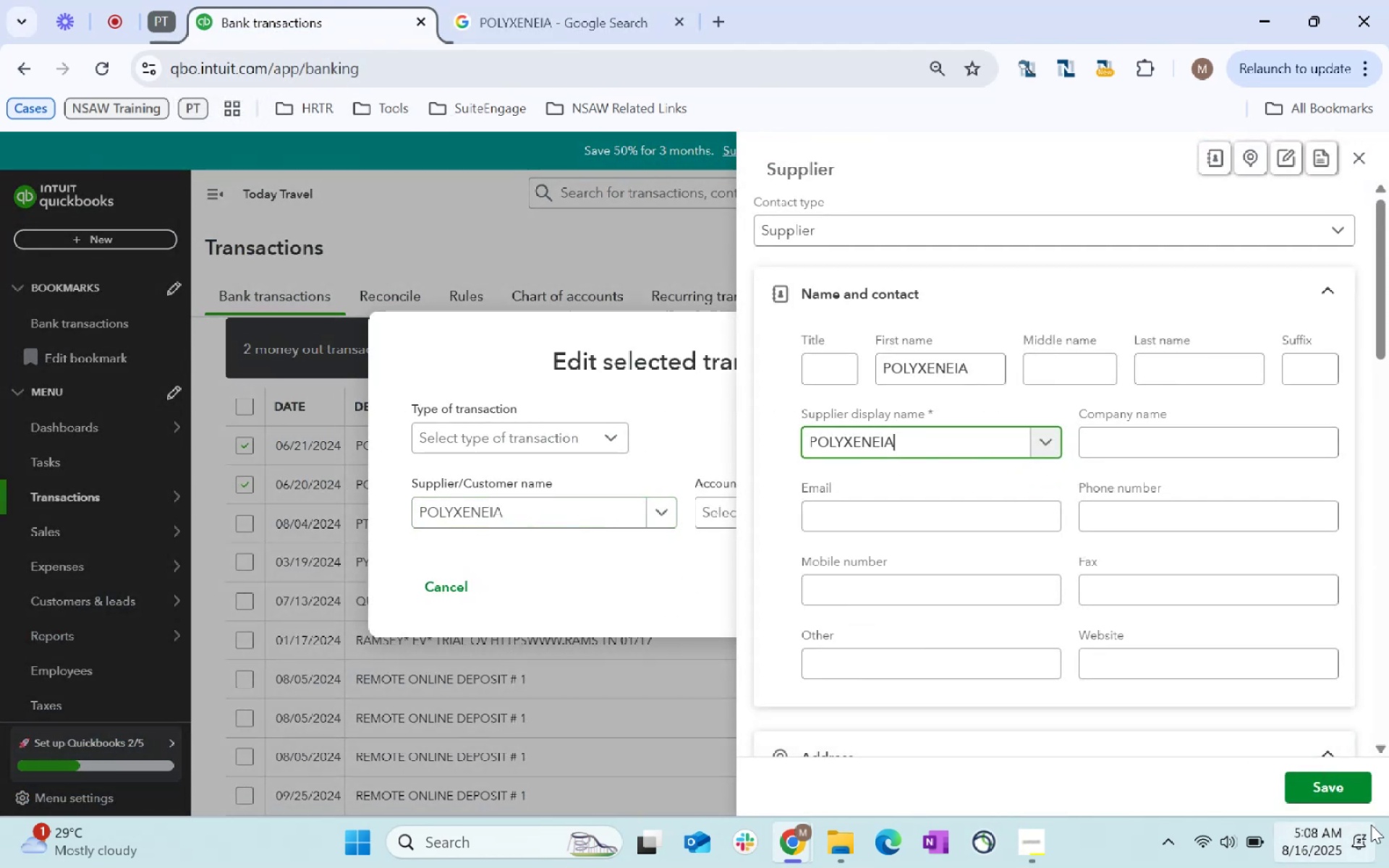 
left_click([1341, 790])
 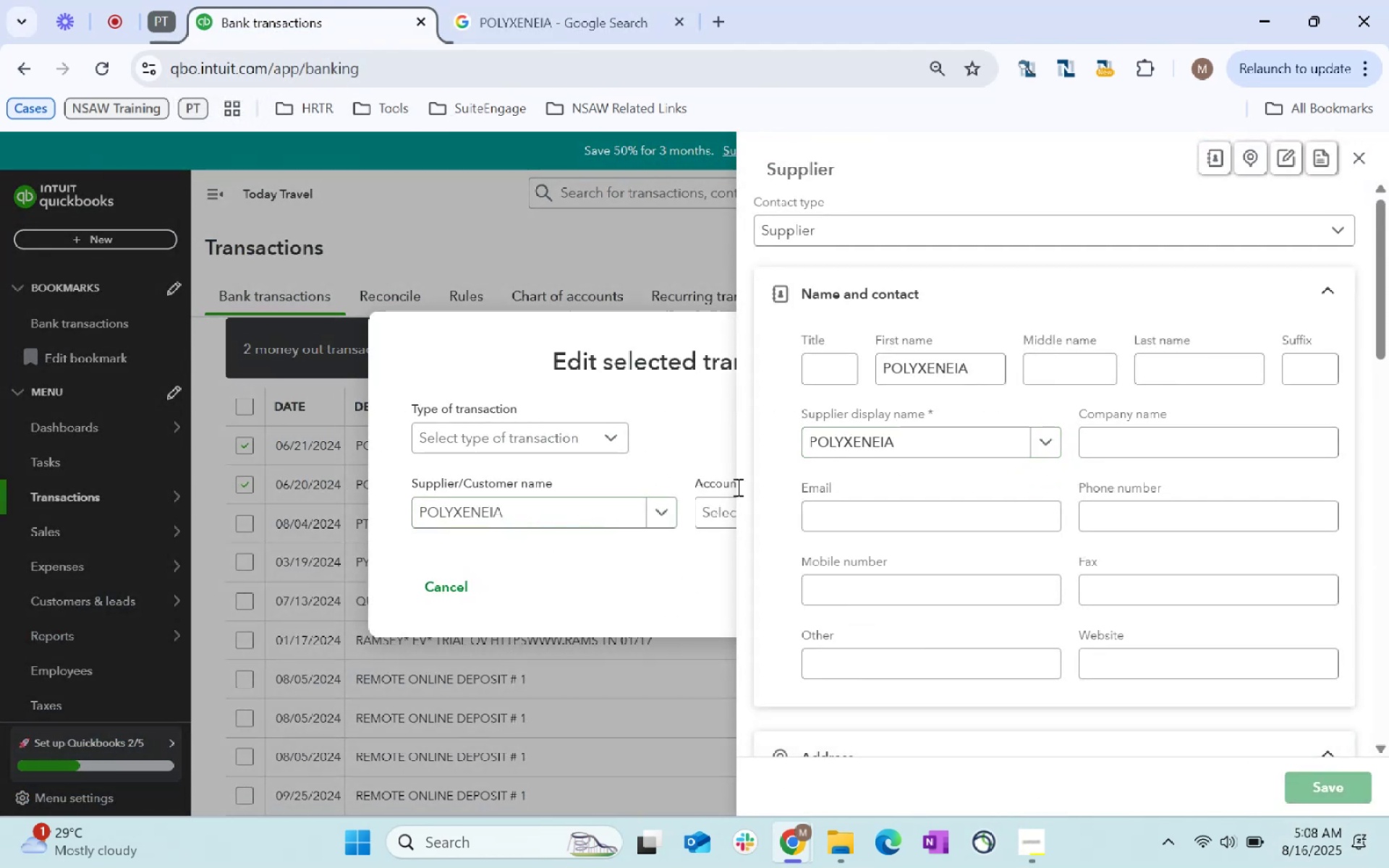 
left_click([738, 518])
 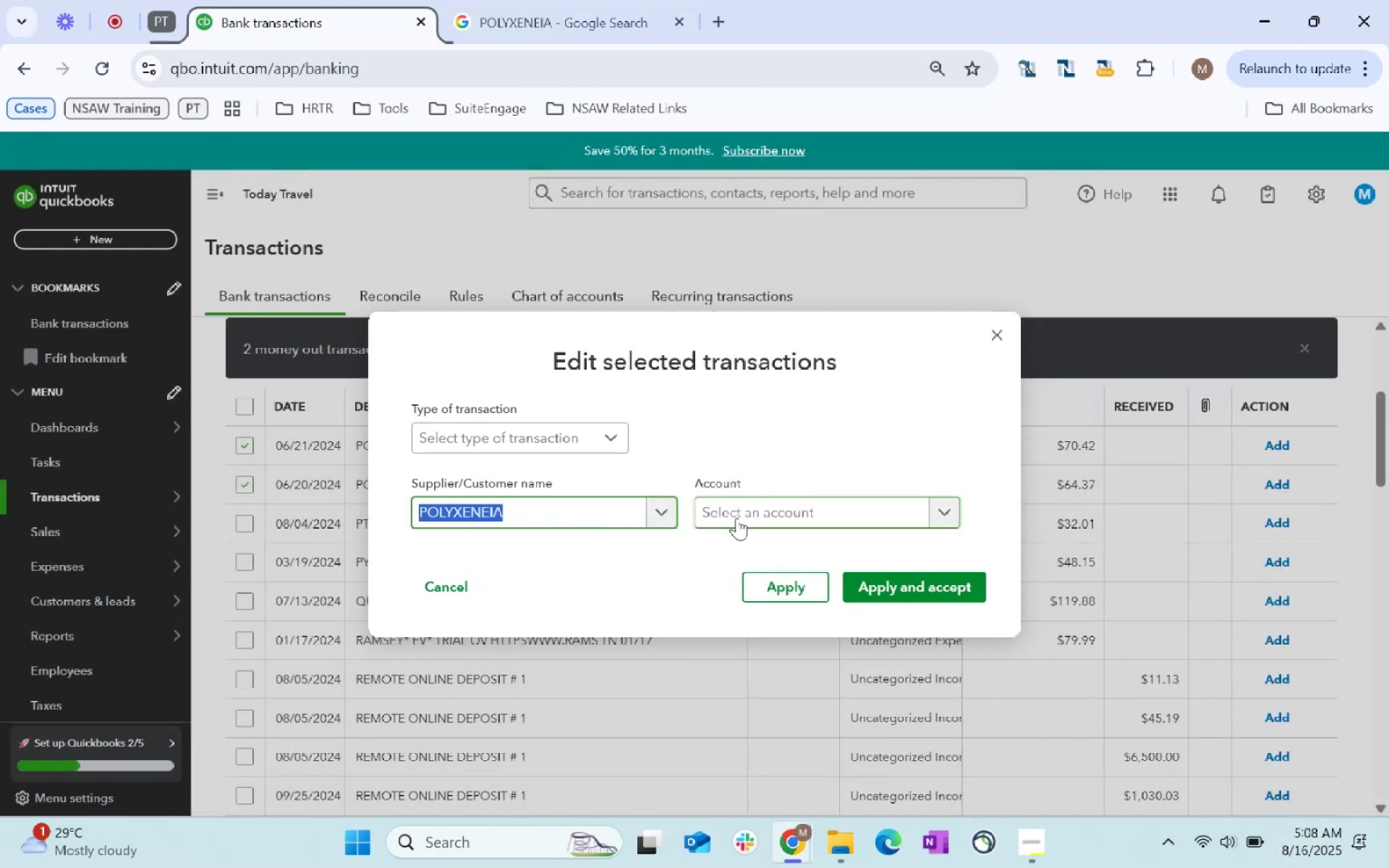 
key(Tab)
type(hotel)
 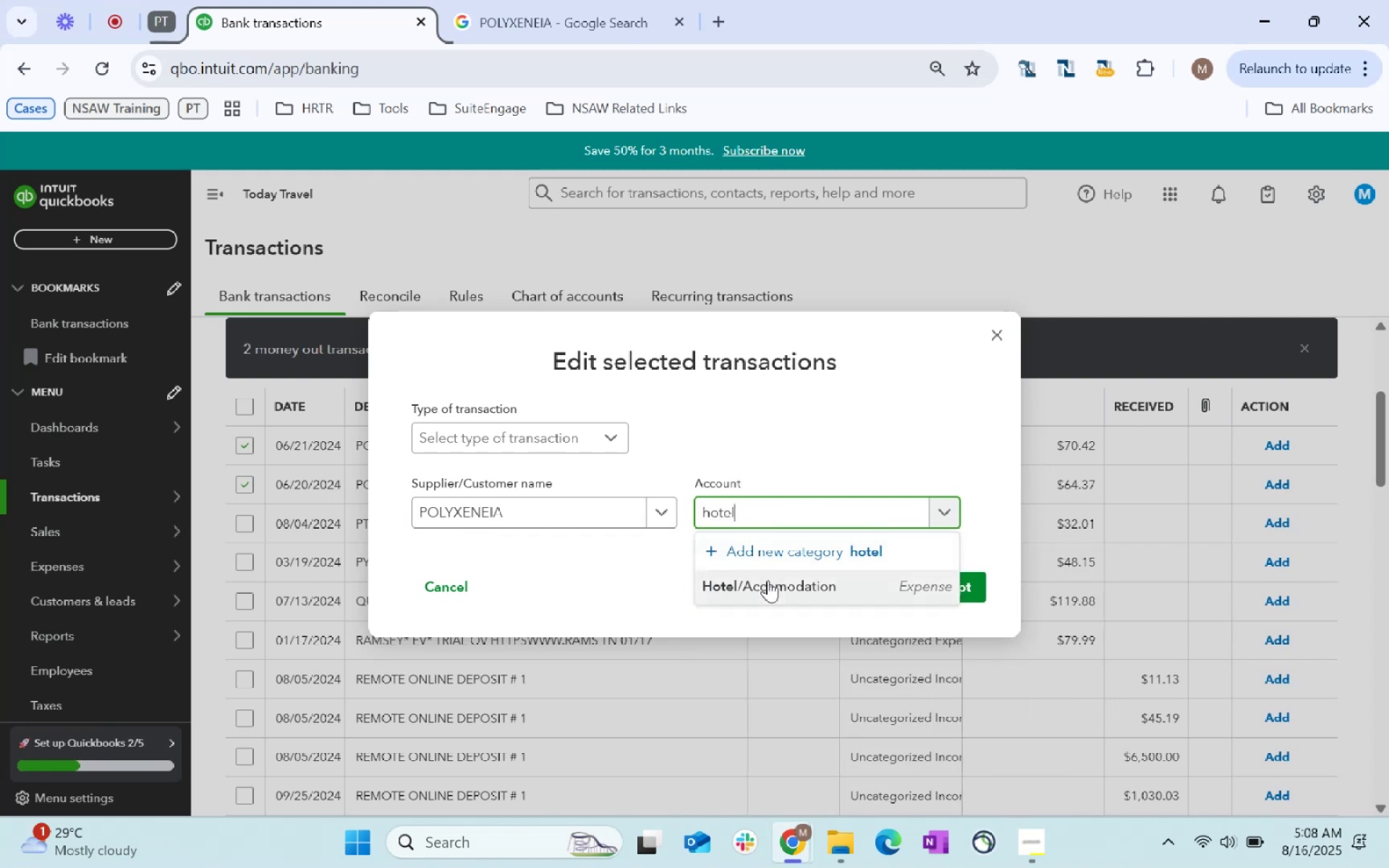 
double_click([932, 582])
 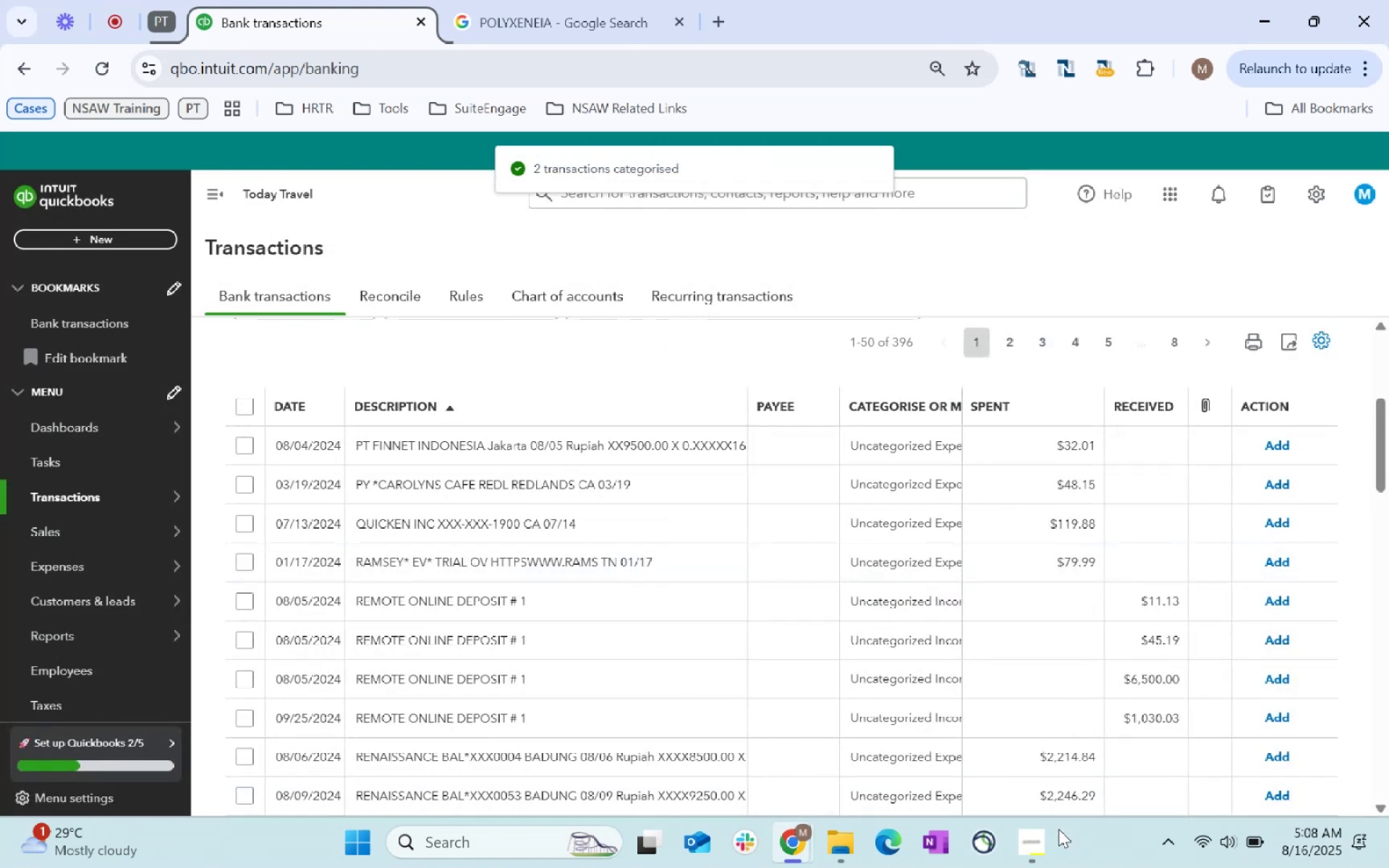 
left_click([1040, 846])
 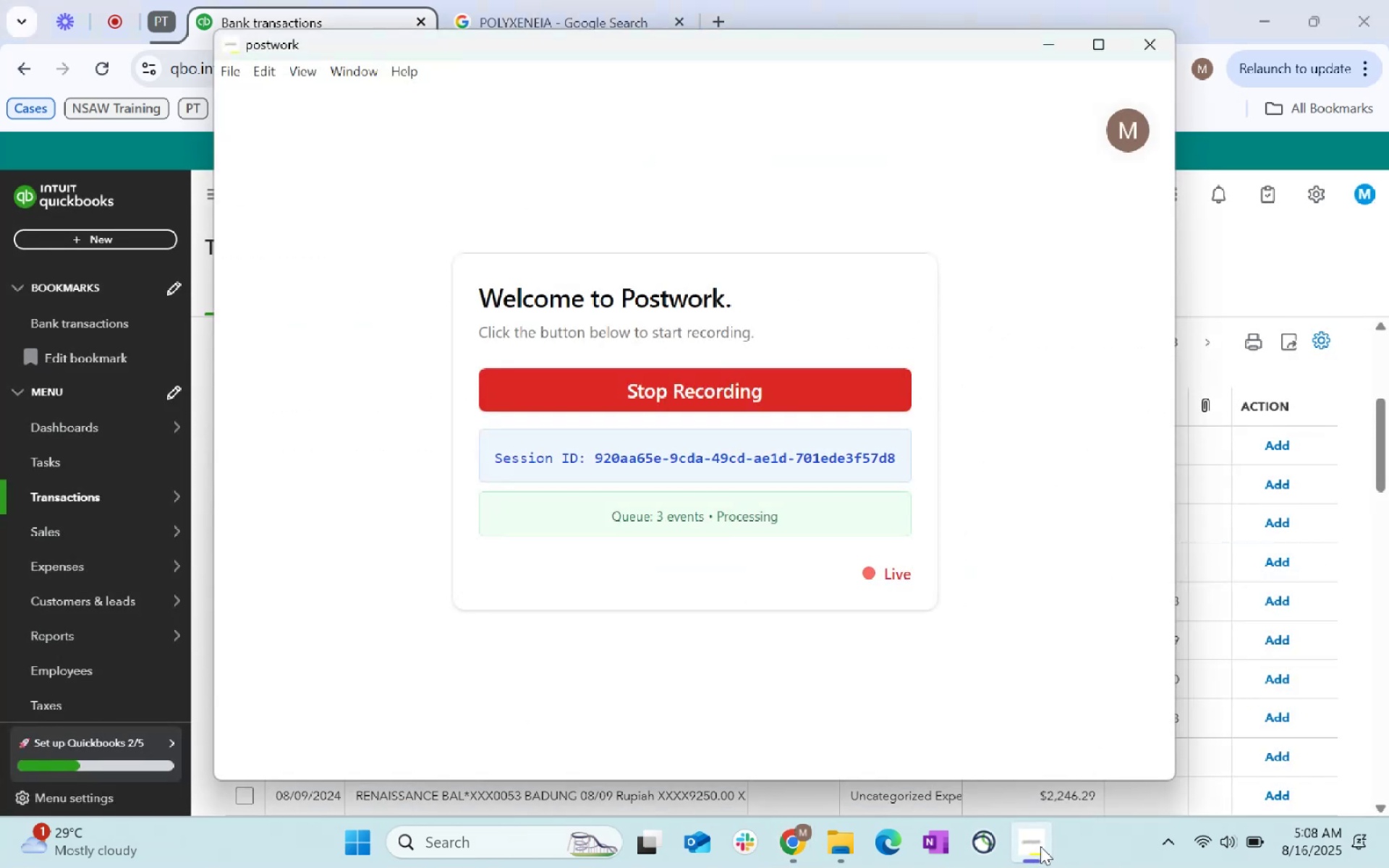 
left_click([1040, 846])
 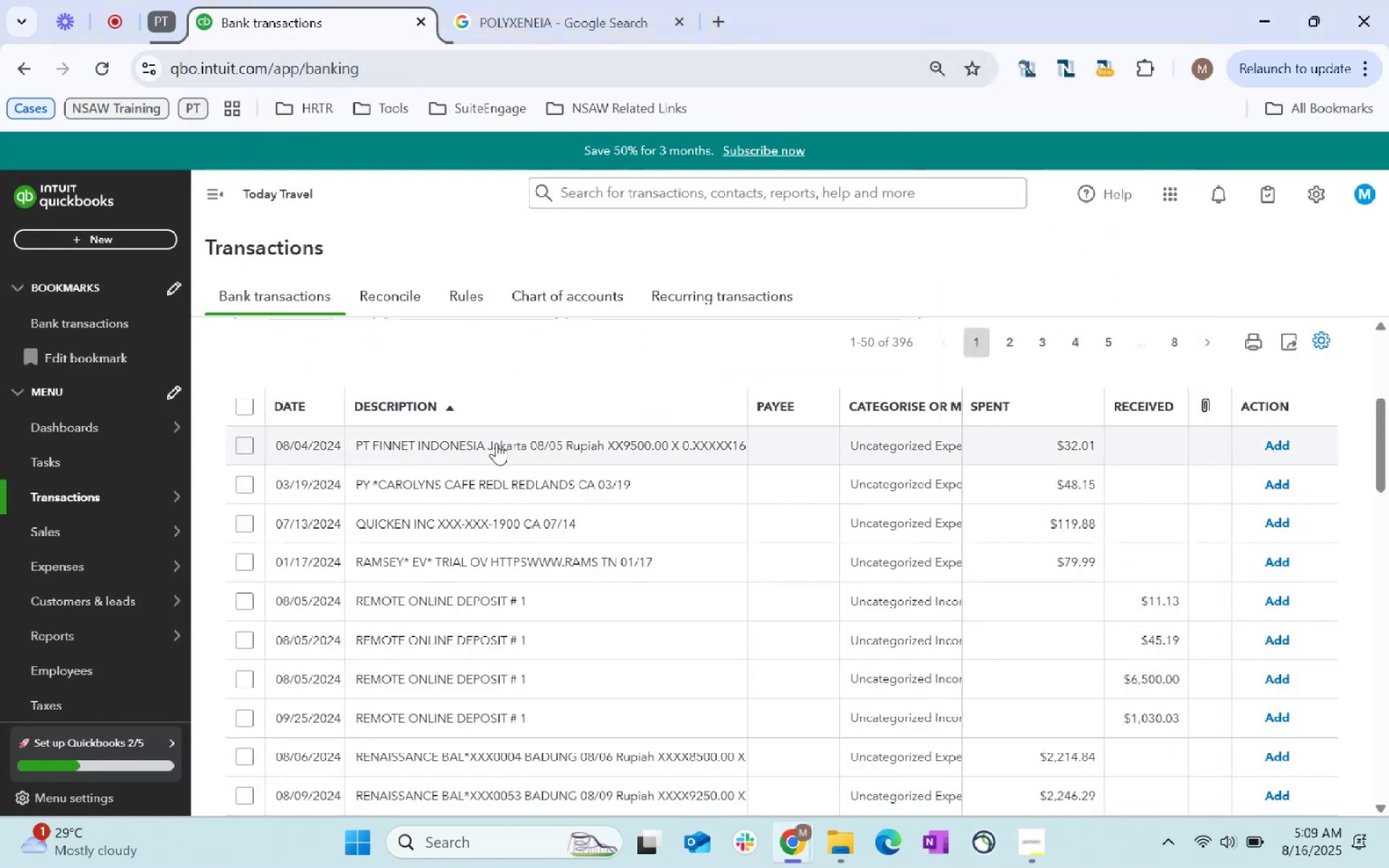 
left_click_drag(start_coordinate=[483, 446], to_coordinate=[365, 443])
 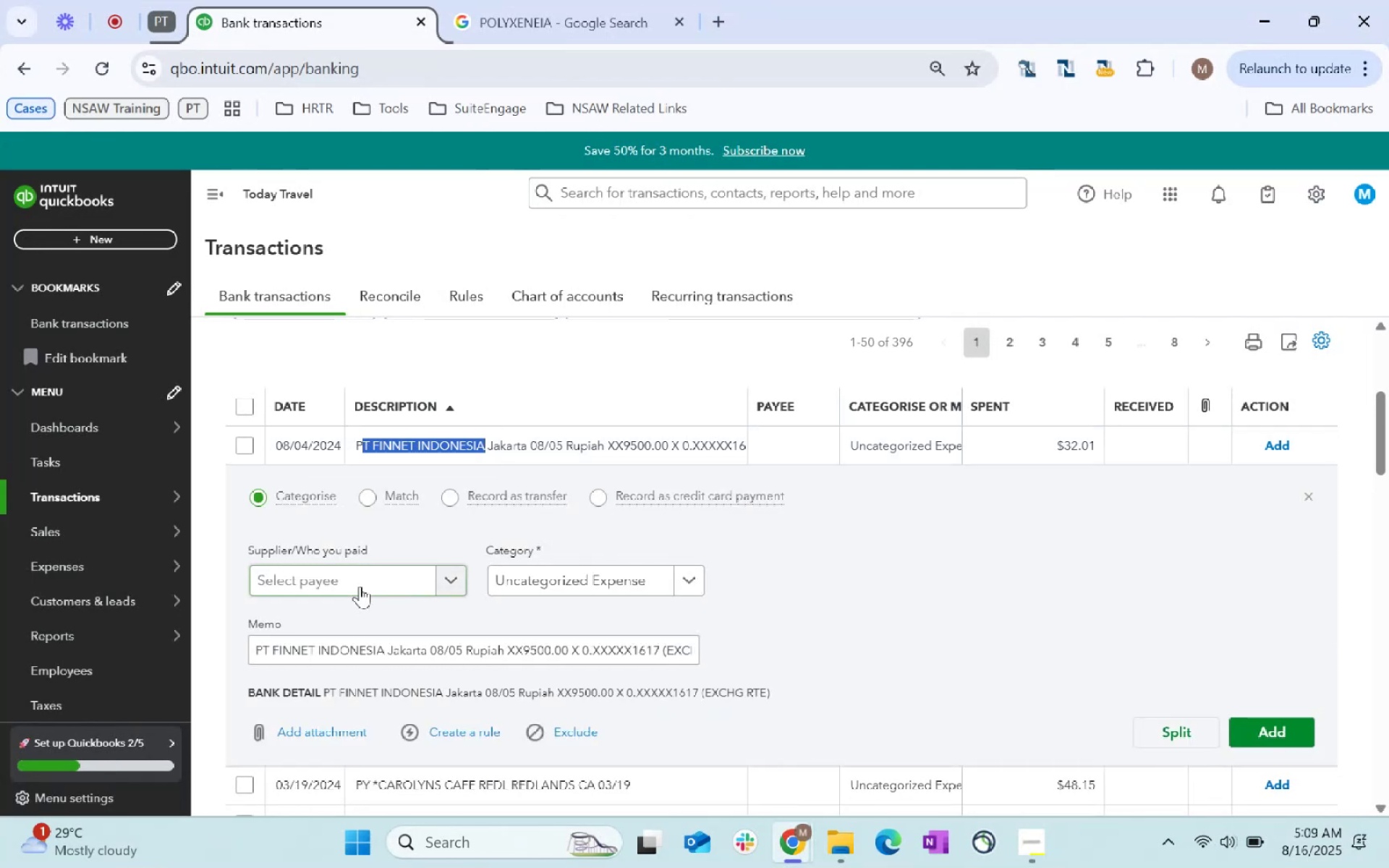 
left_click([360, 586])
 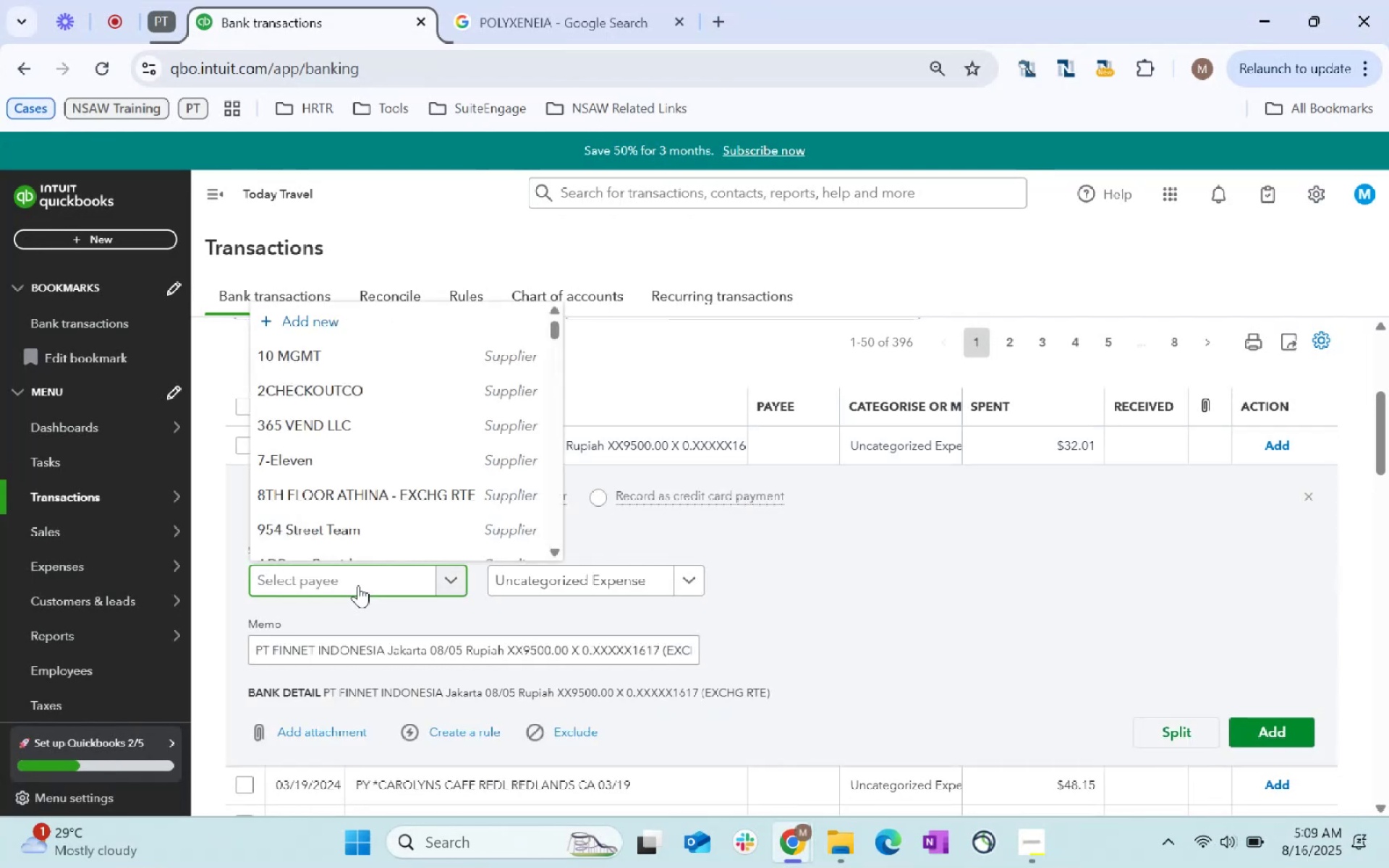 
type(hotel)
key(Tab)
type(hotel)
 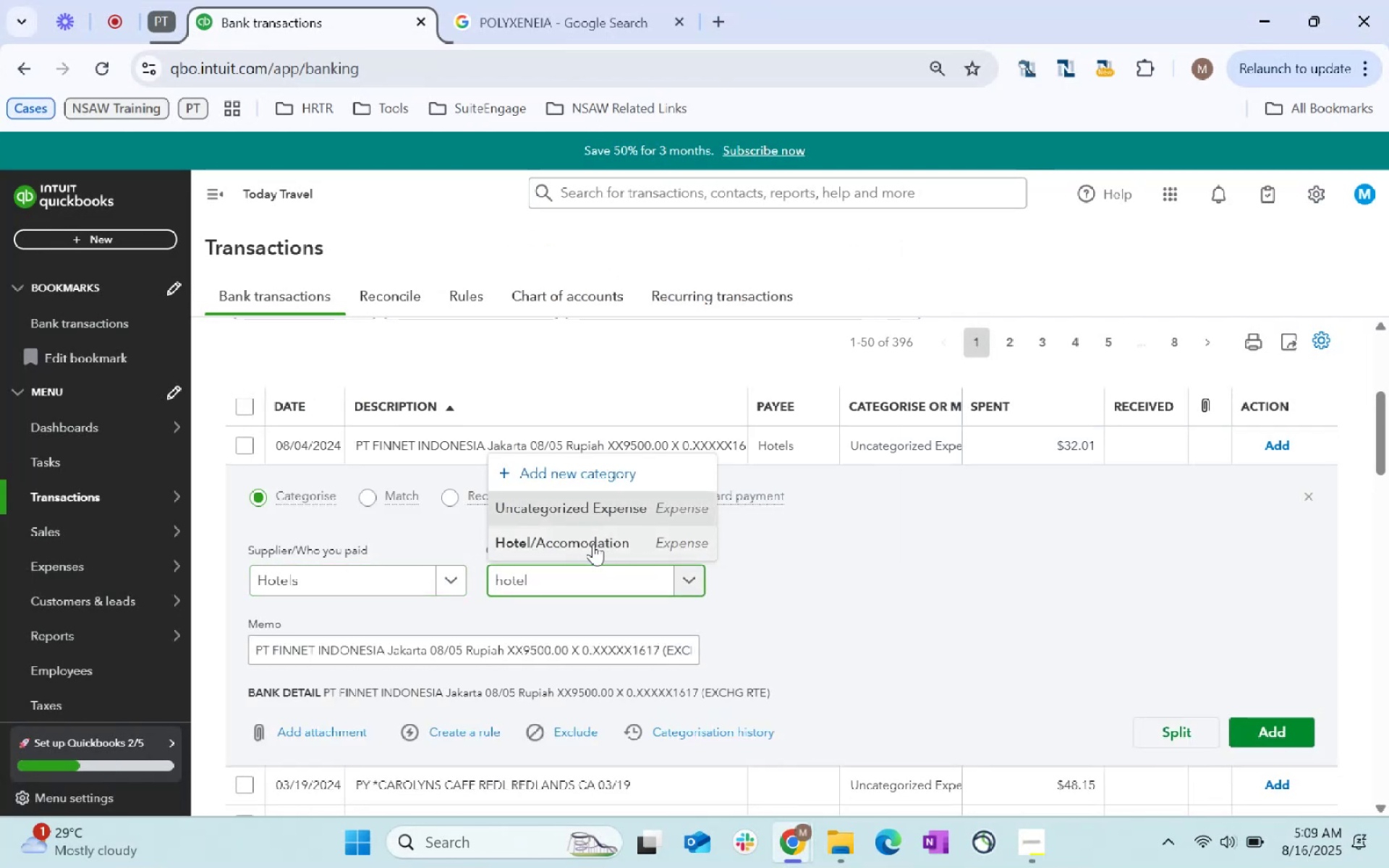 
left_click([593, 543])
 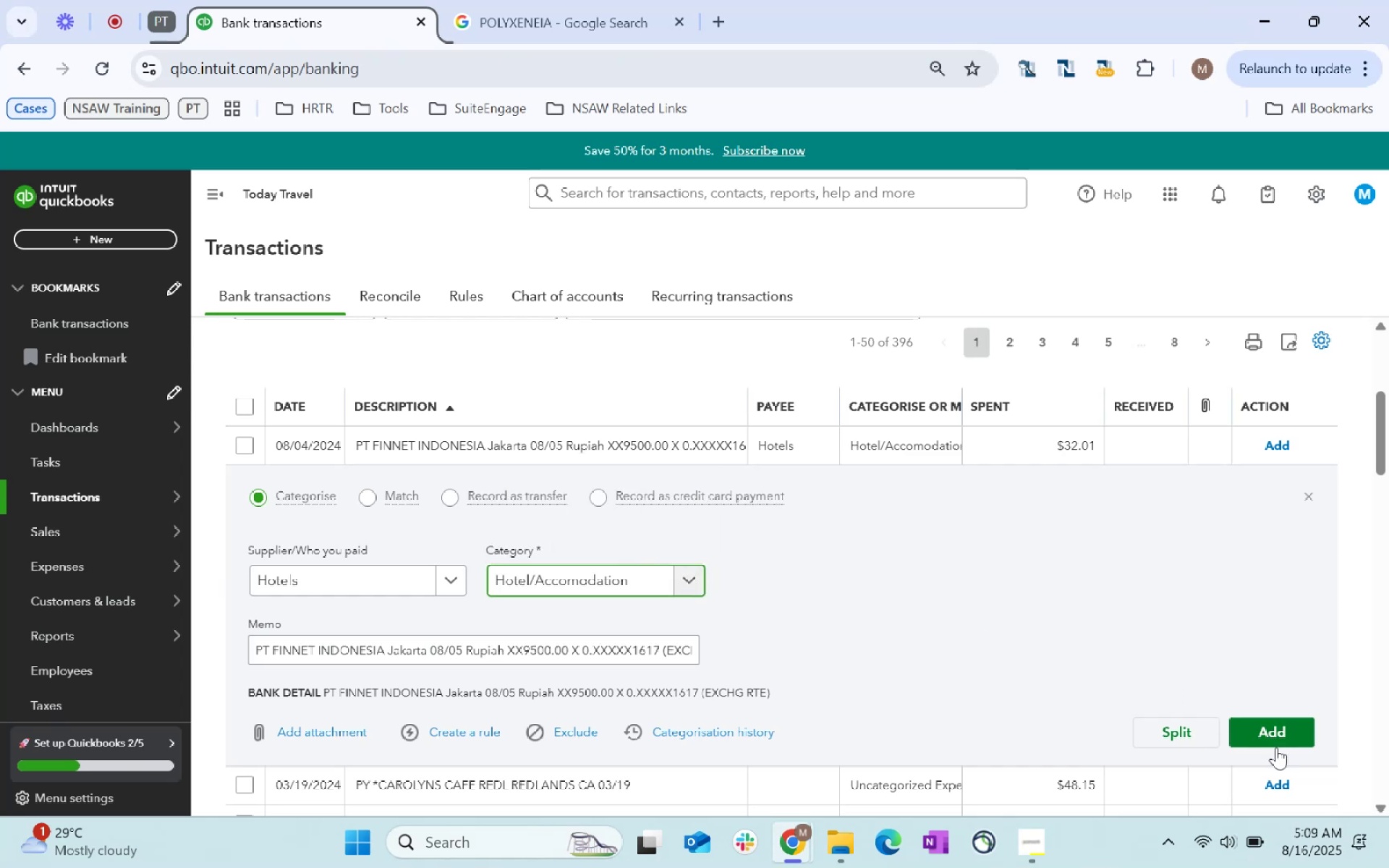 
left_click([1275, 734])
 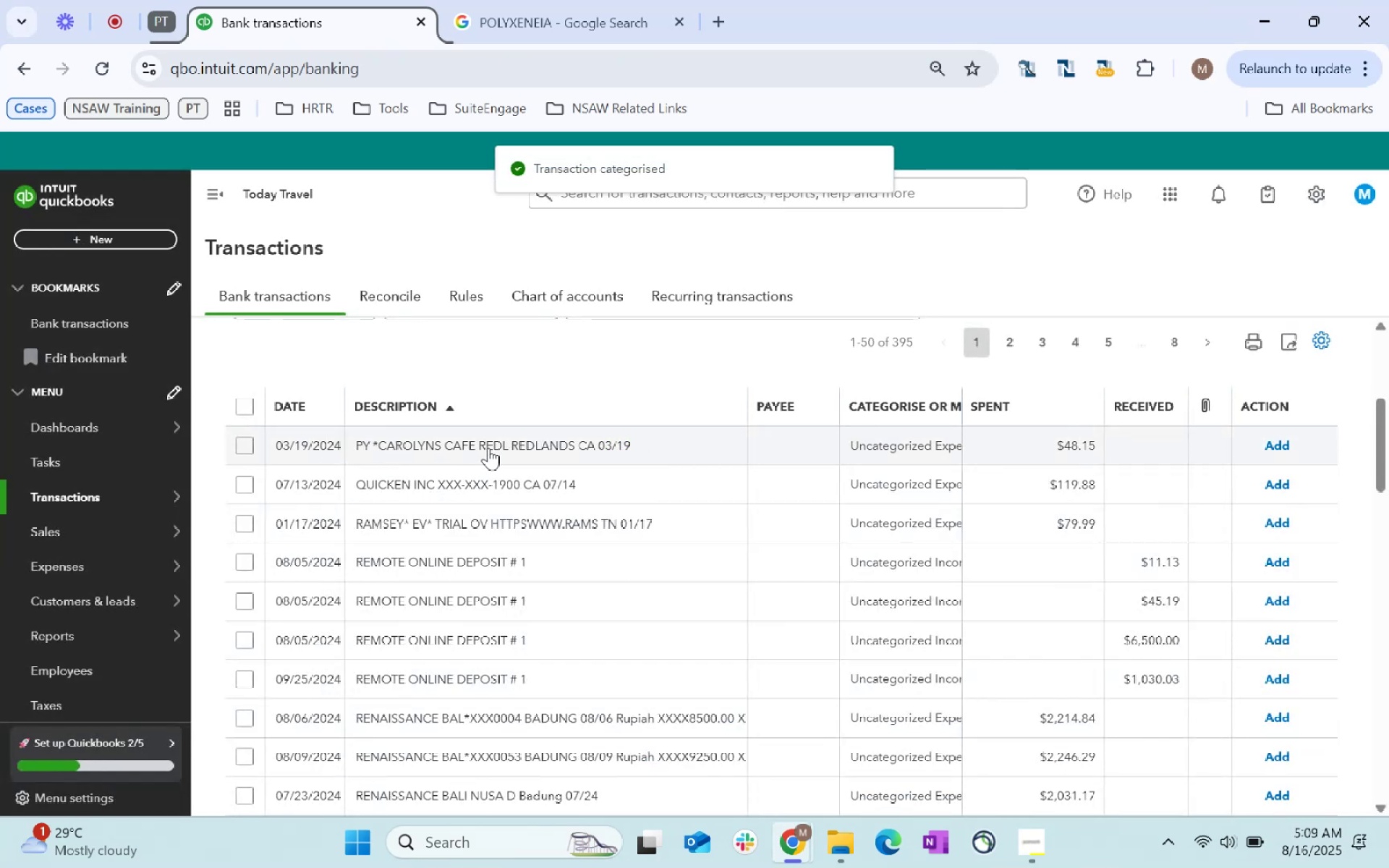 
left_click([235, 448])
 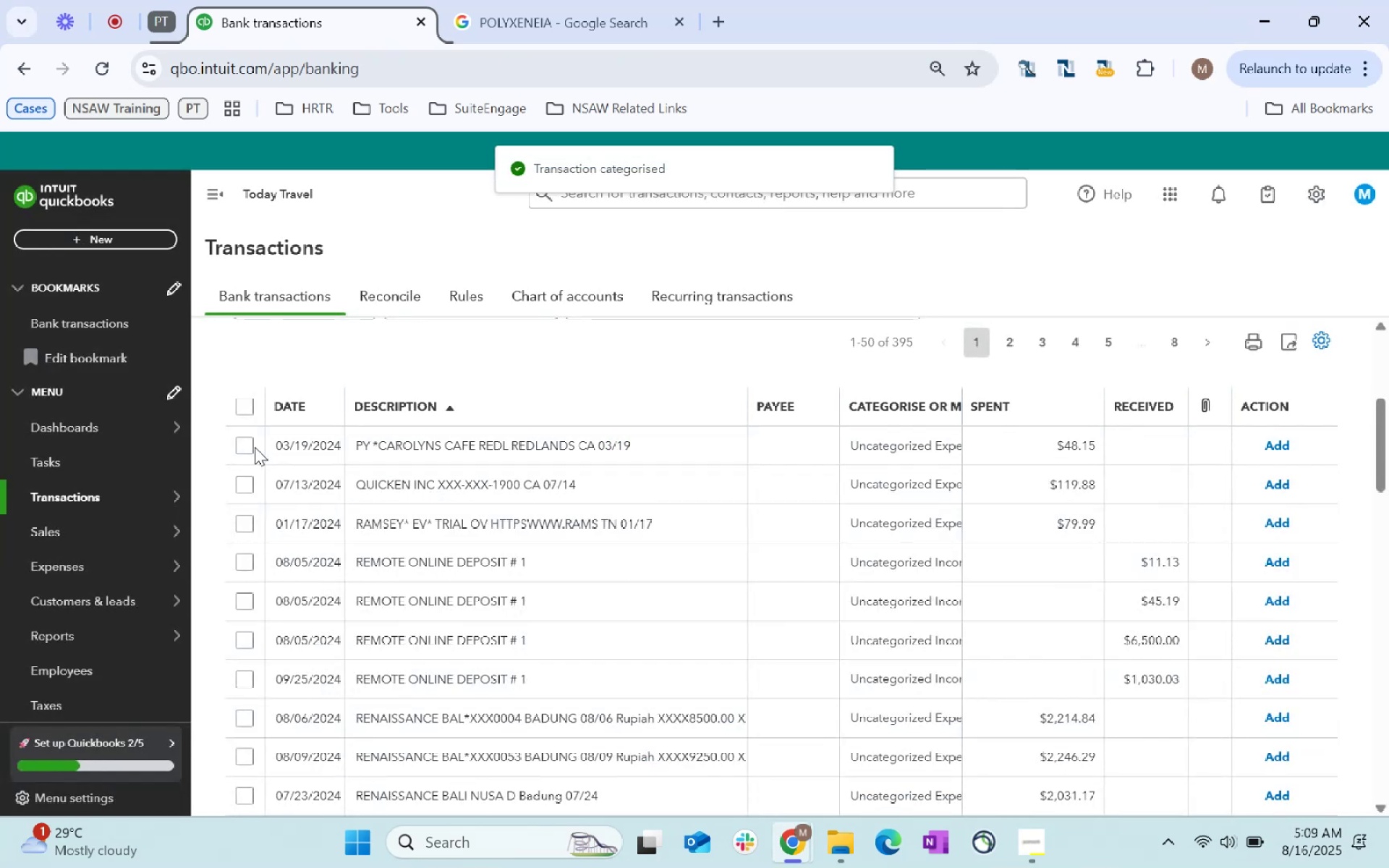 
left_click([249, 447])
 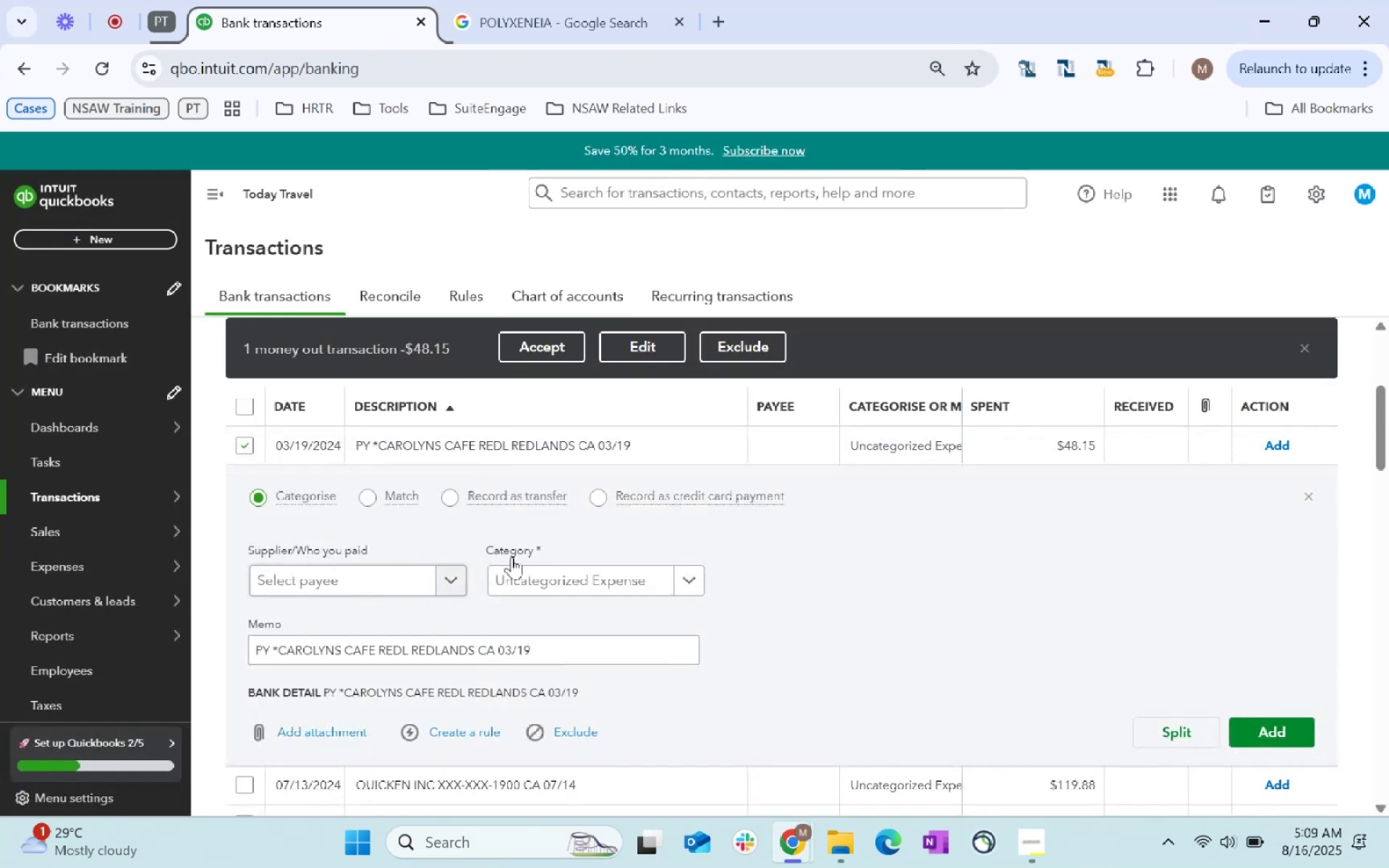 
left_click([365, 584])
 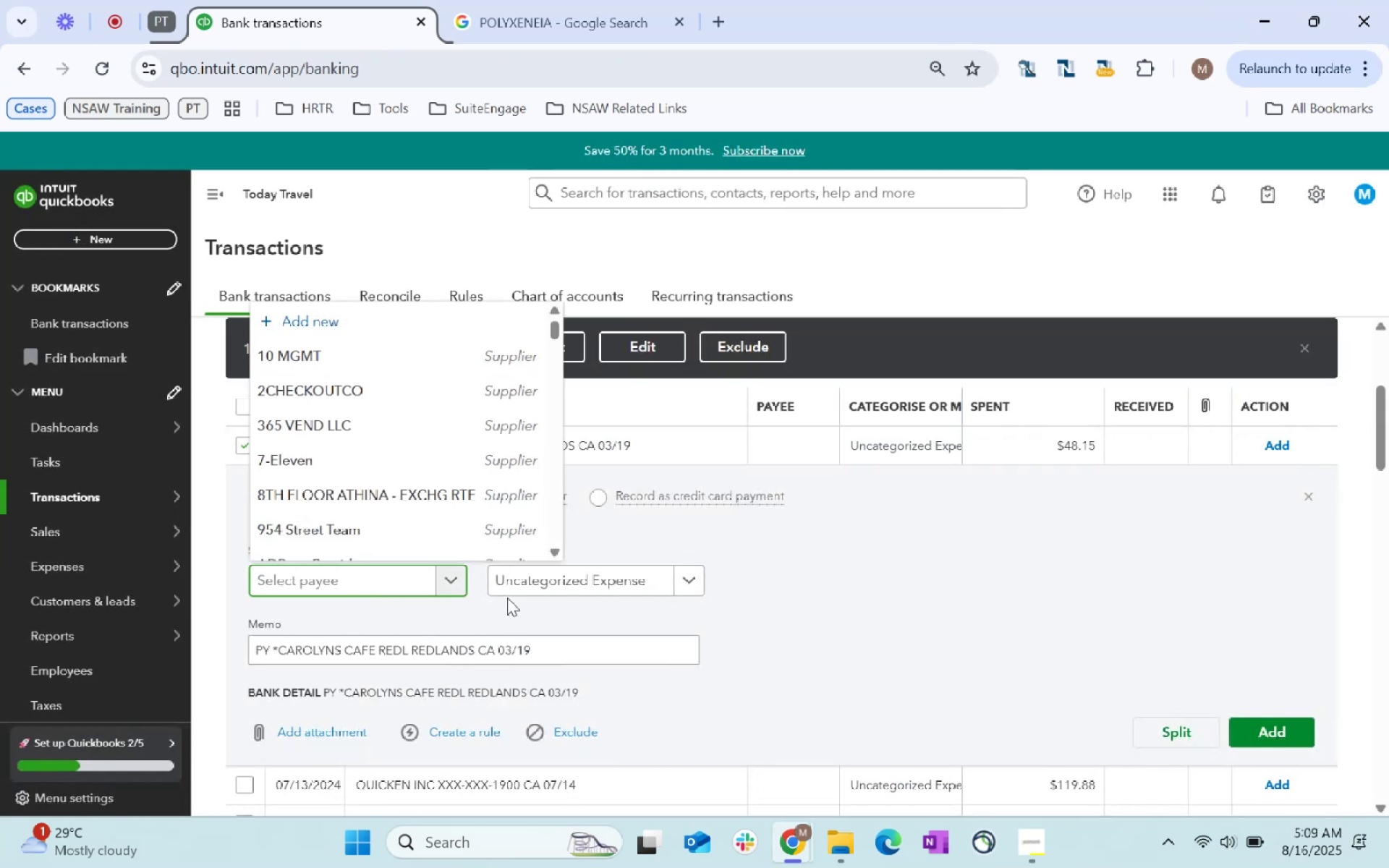 
type(restaurant)
key(Tab)
 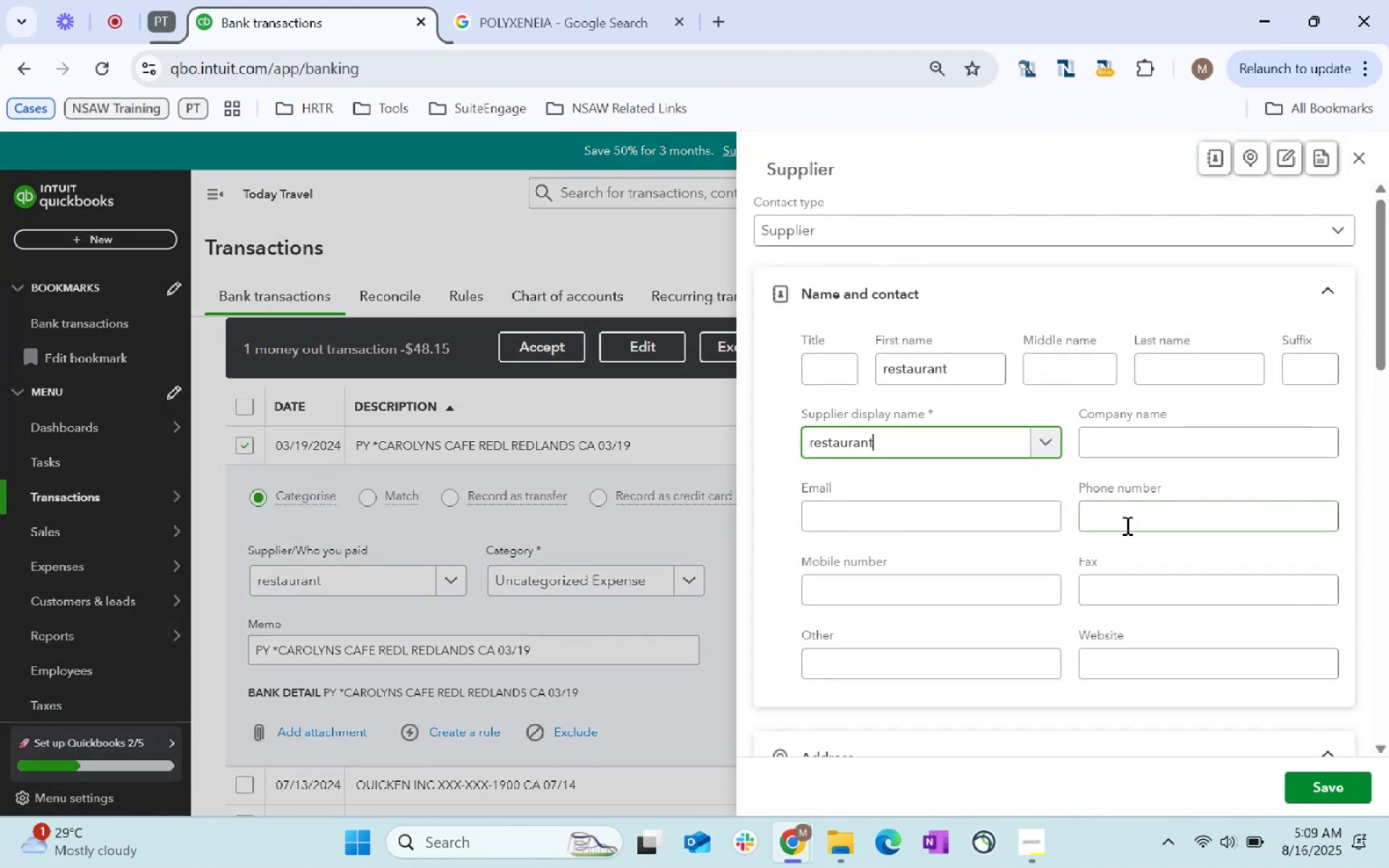 
scroll: coordinate [367, 512], scroll_direction: down, amount: 211.0
 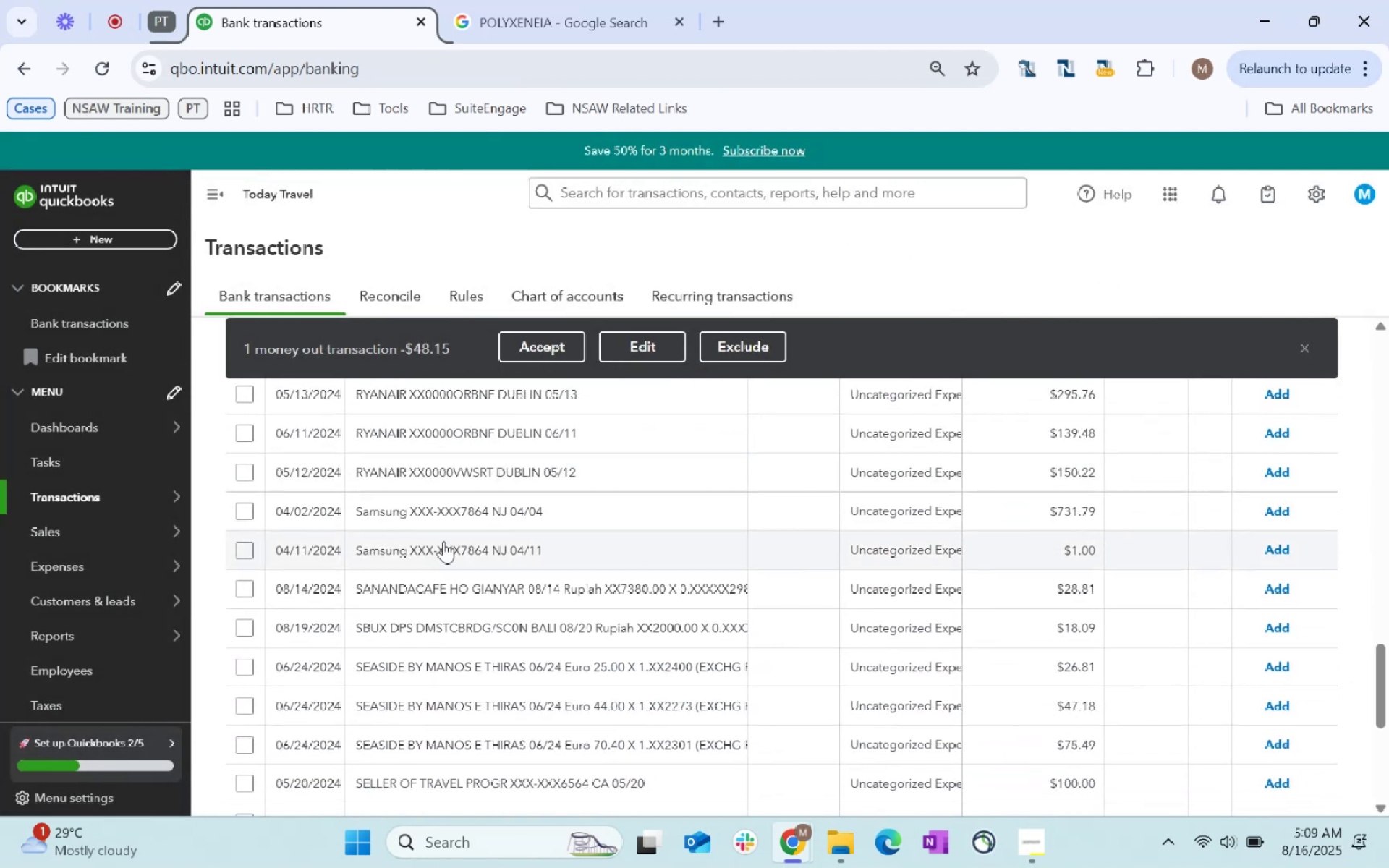 
left_click([1364, 163])
 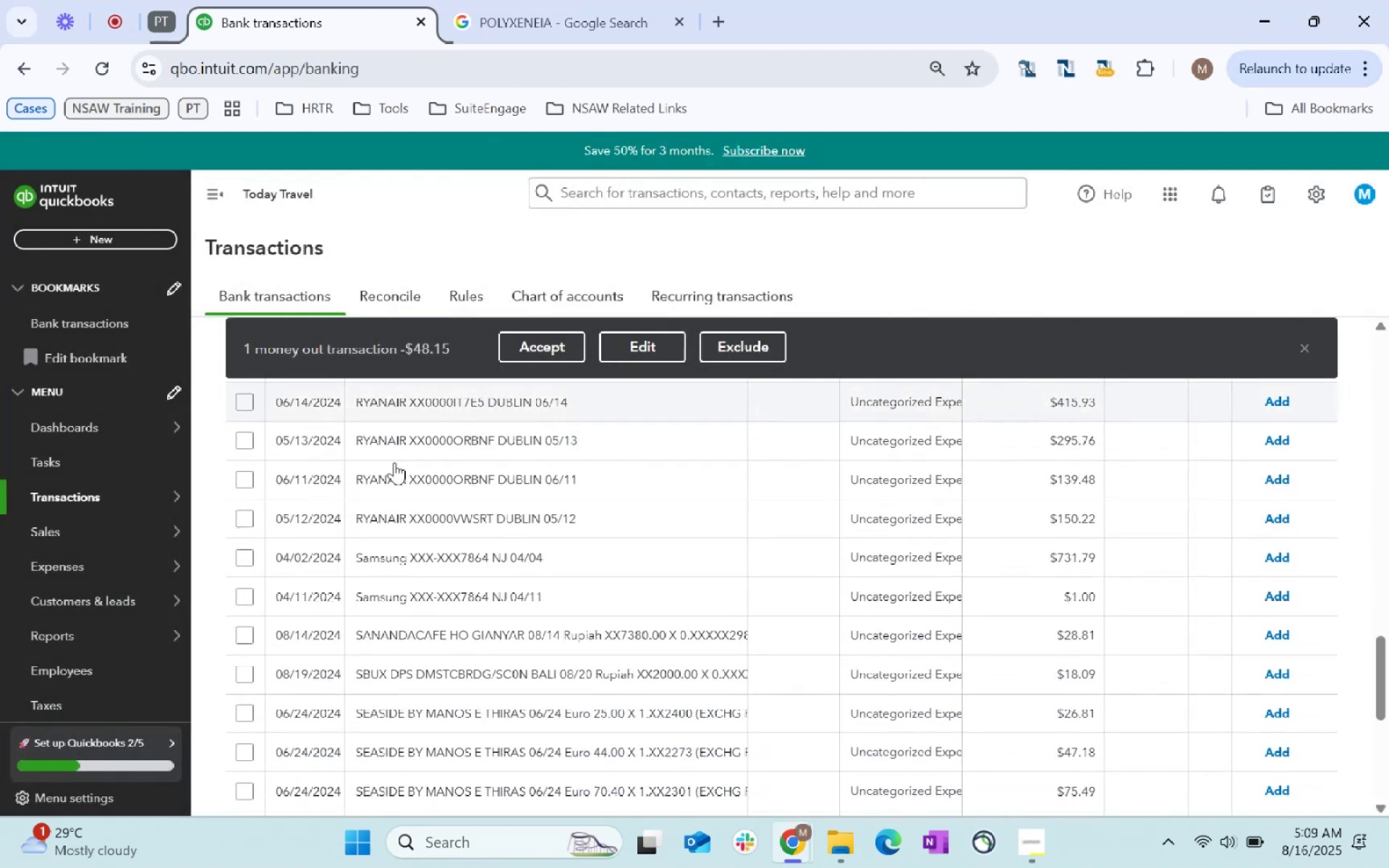 
scroll: coordinate [341, 668], scroll_direction: up, amount: 34.0
 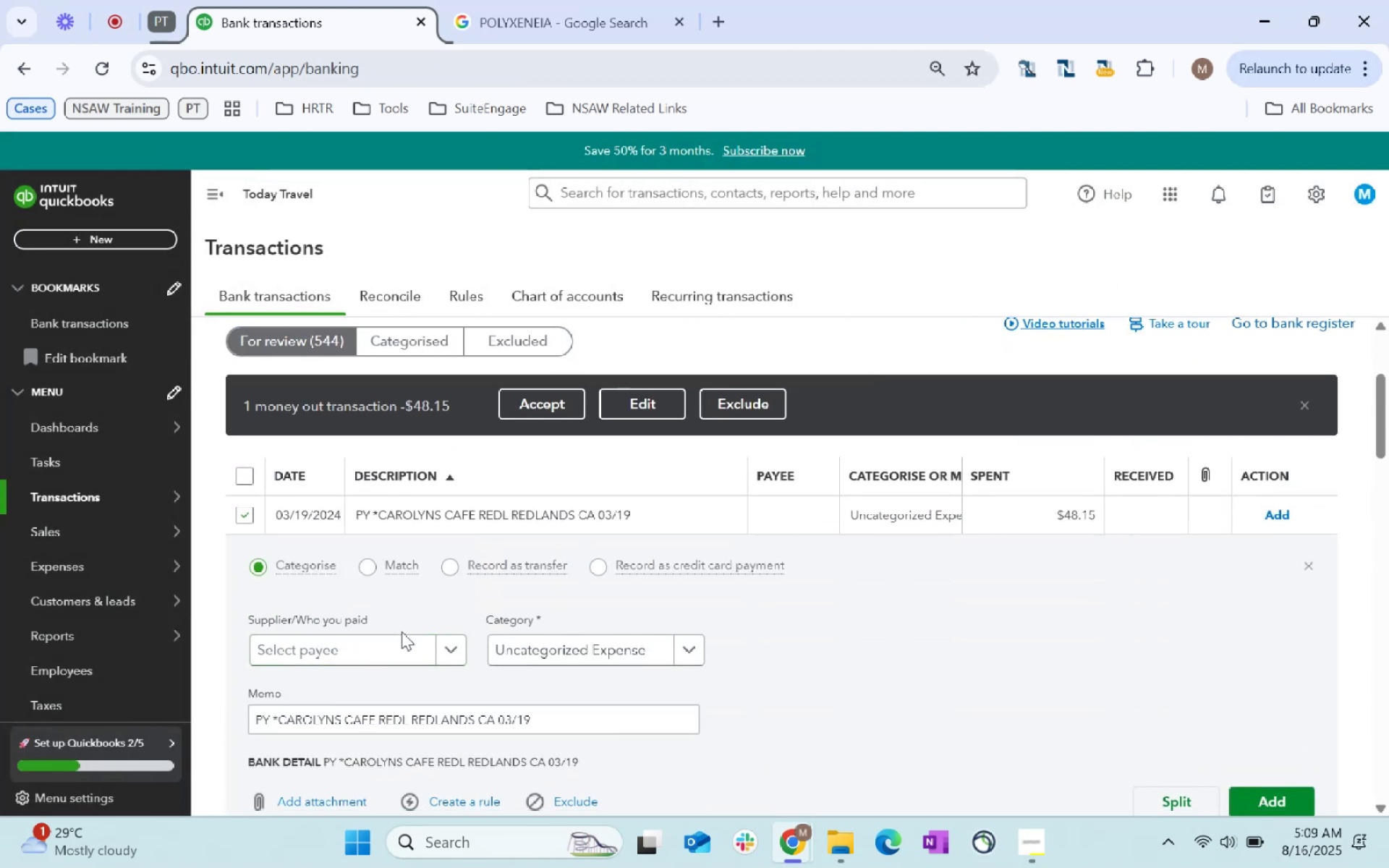 
left_click([400, 639])
 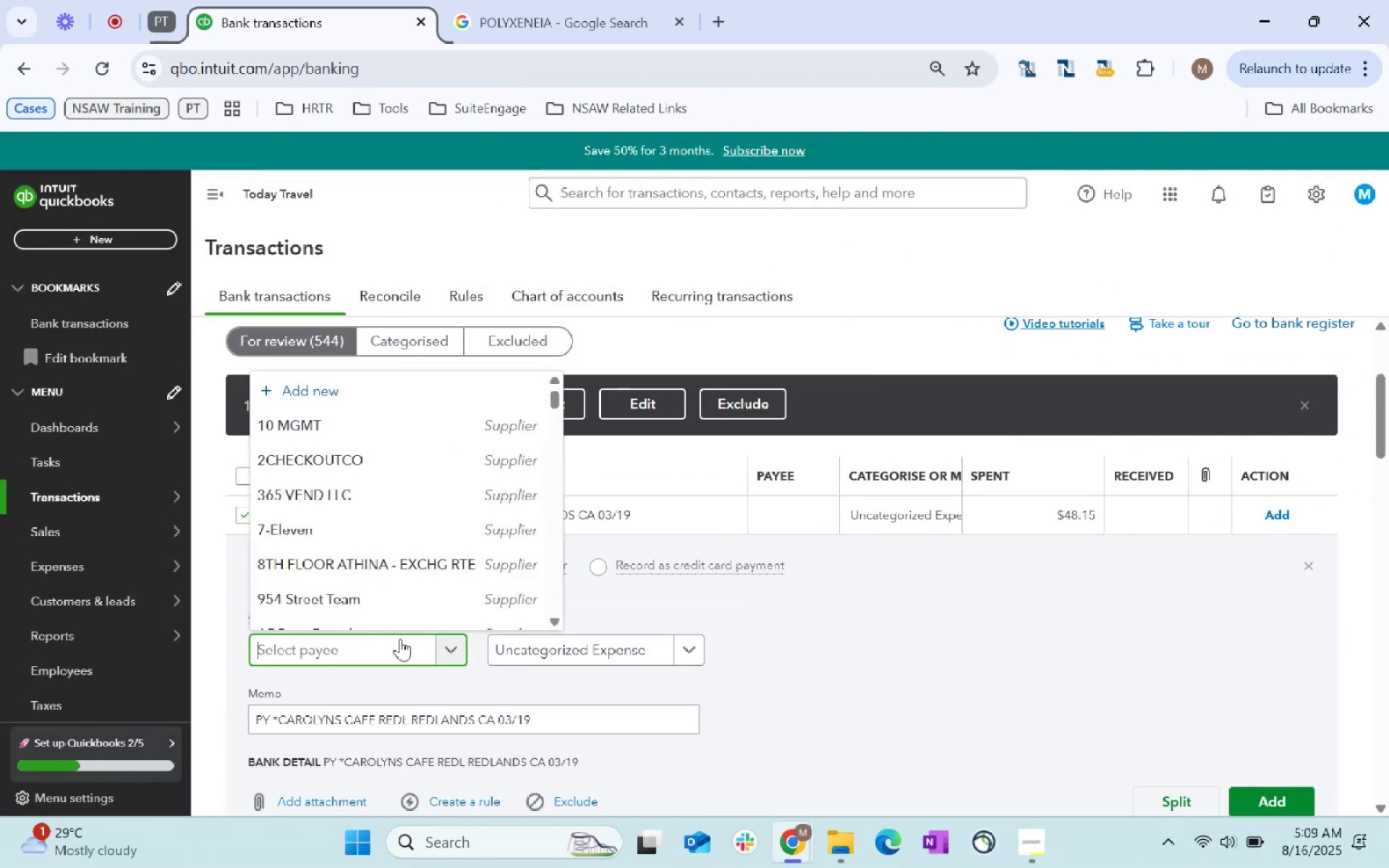 
type(REsta)
key(Tab)
type(meals)
 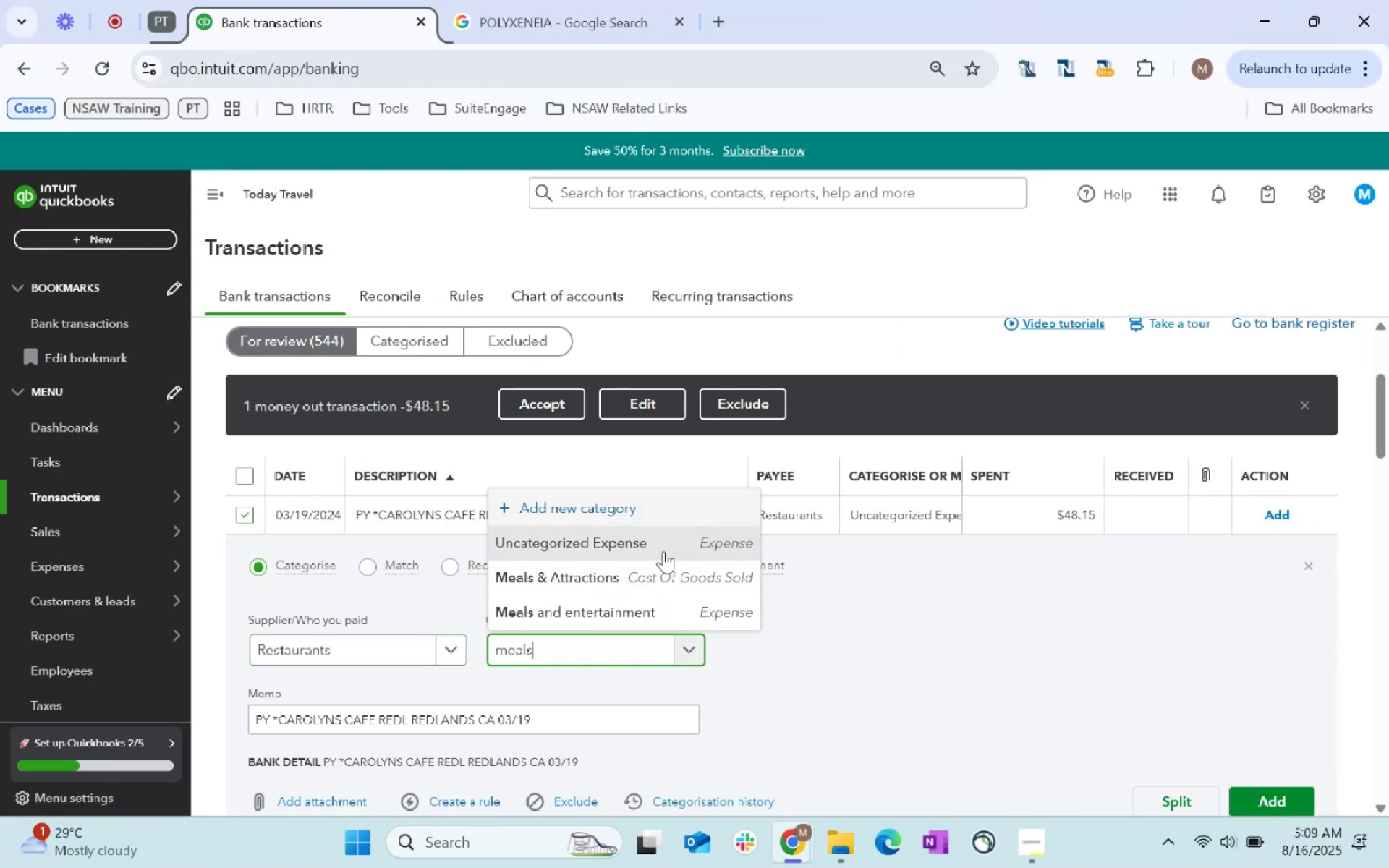 
left_click([676, 587])
 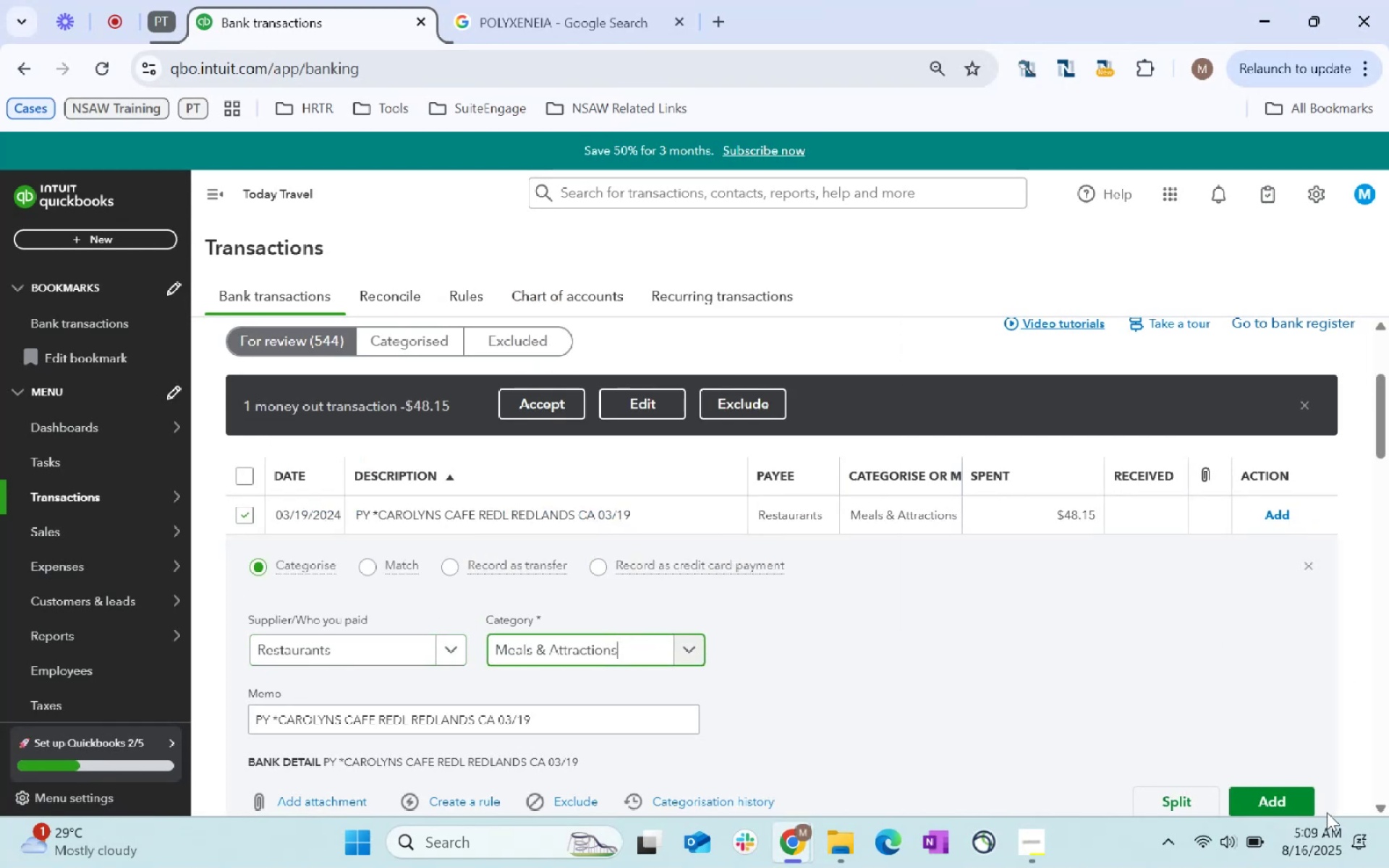 
left_click([1276, 814])
 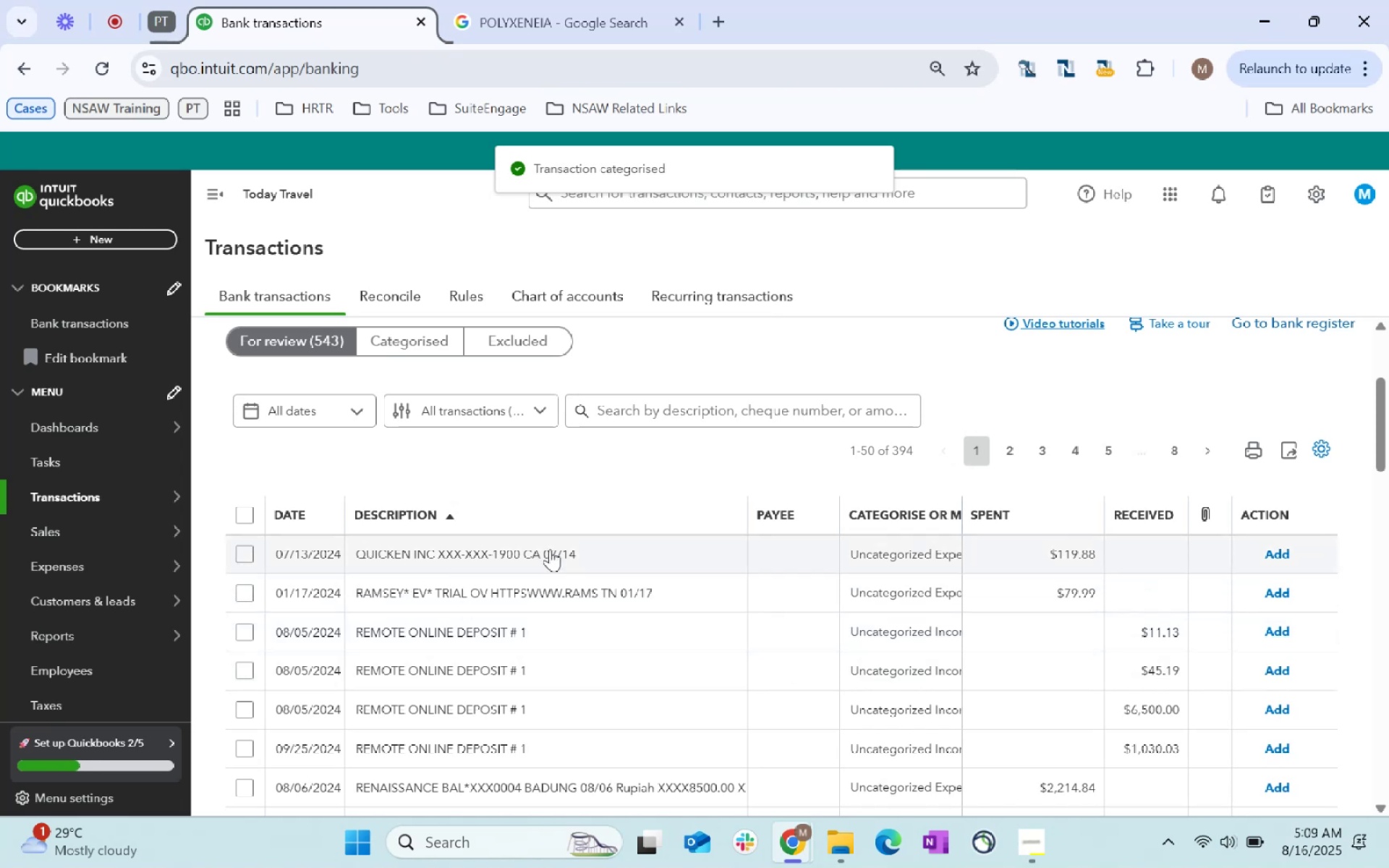 
wait(5.55)
 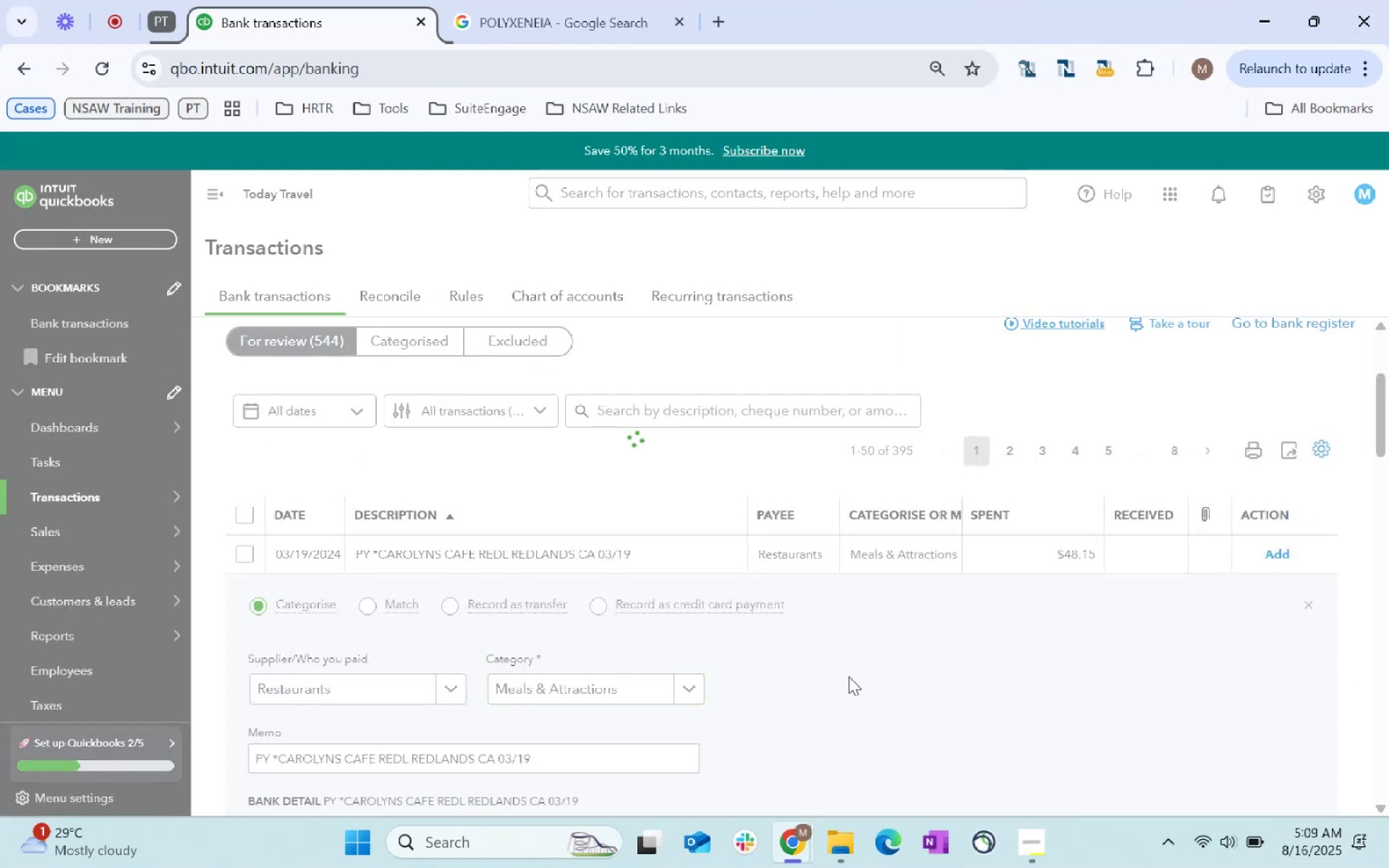 
left_click([545, 23])
 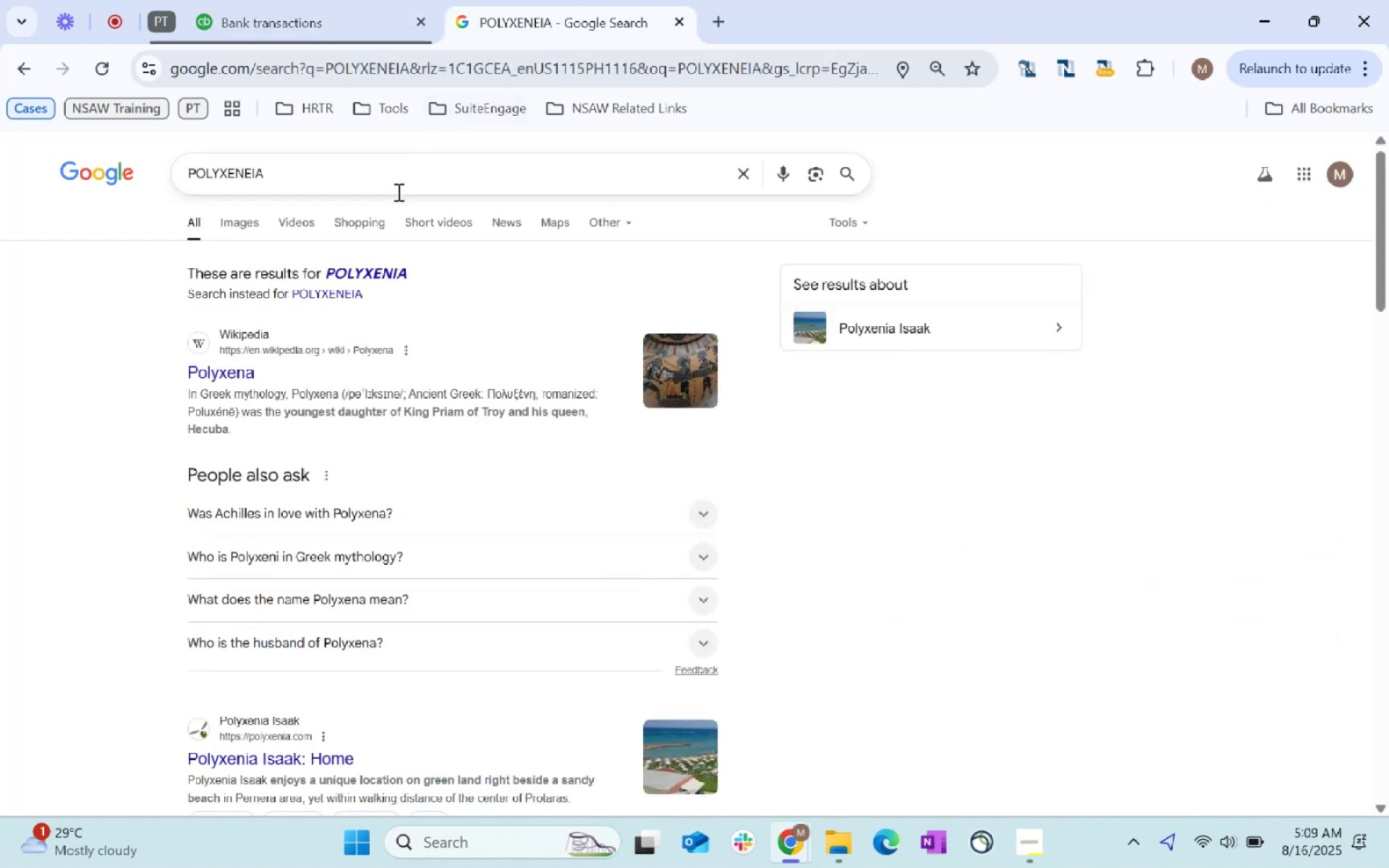 
left_click_drag(start_coordinate=[402, 186], to_coordinate=[359, 182])
 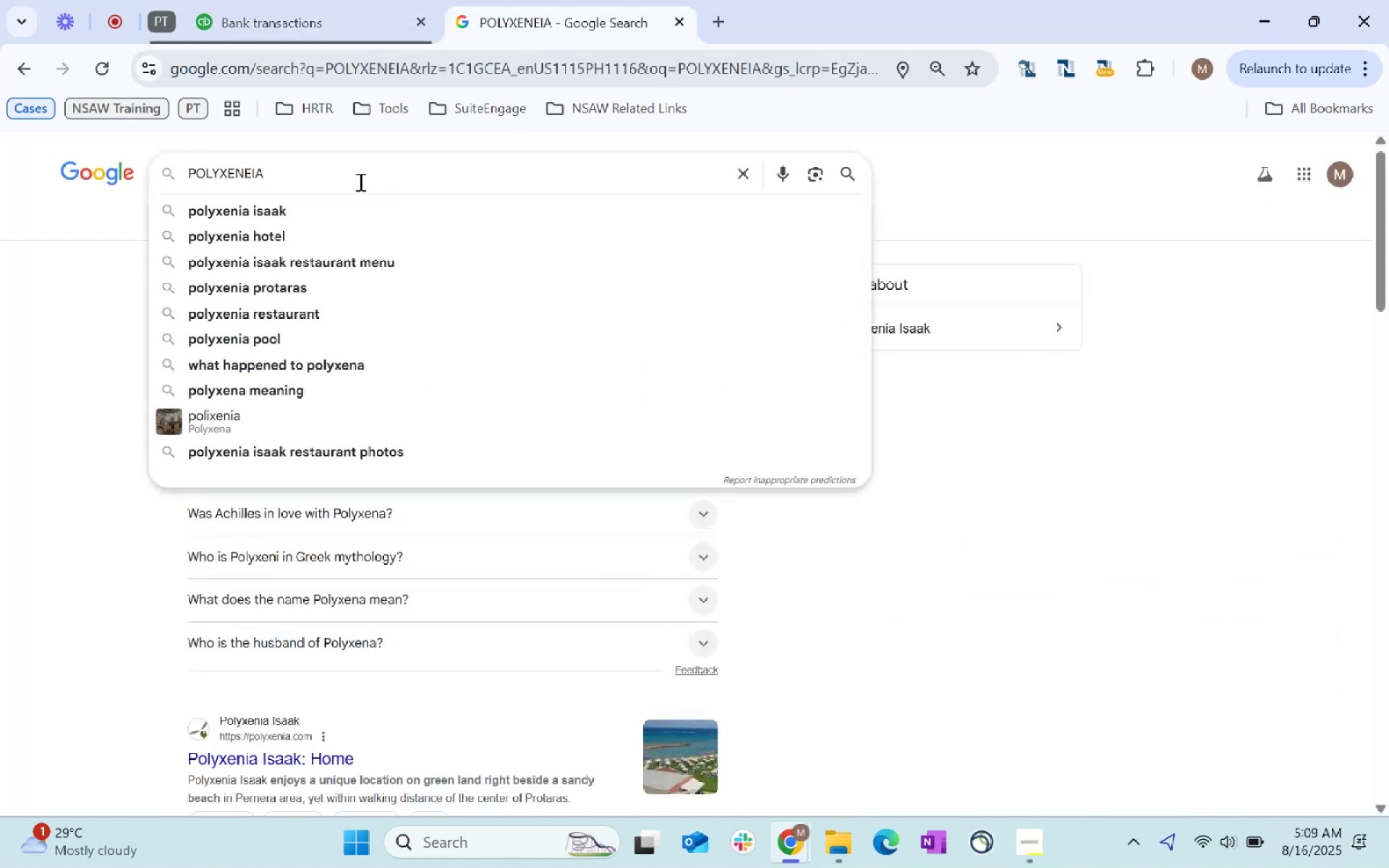 
triple_click([359, 182])
 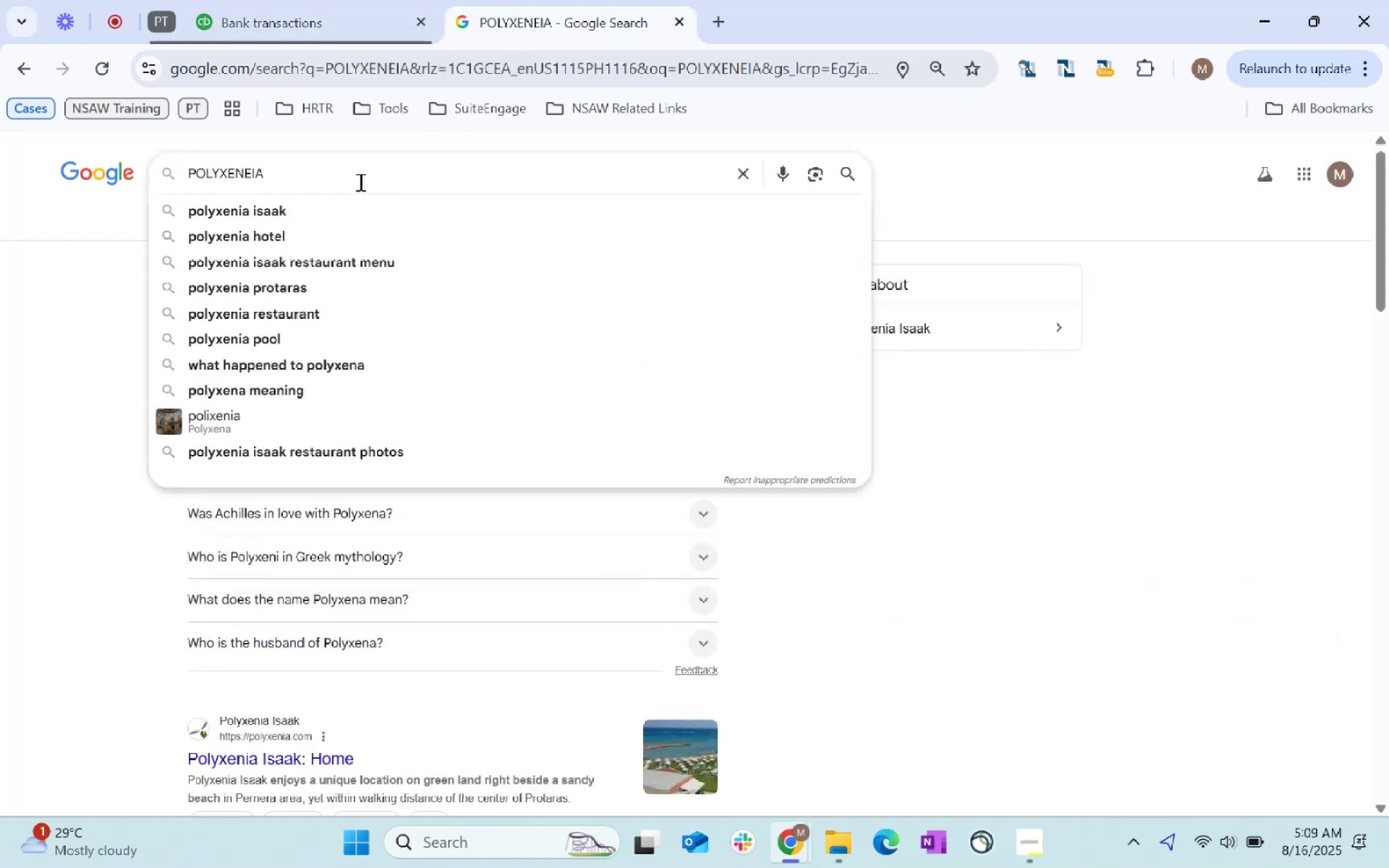 
triple_click([359, 182])
 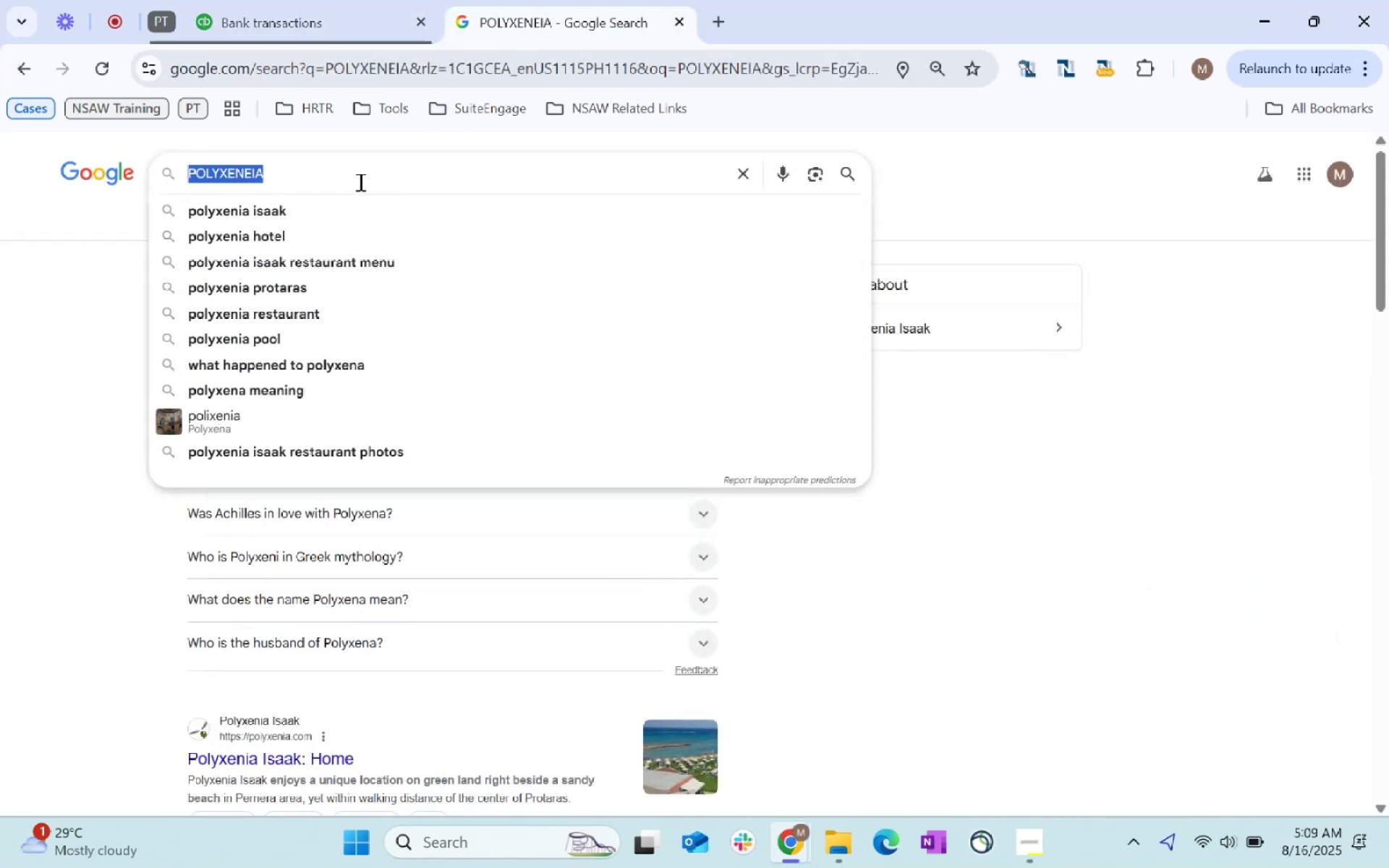 
triple_click([359, 182])
 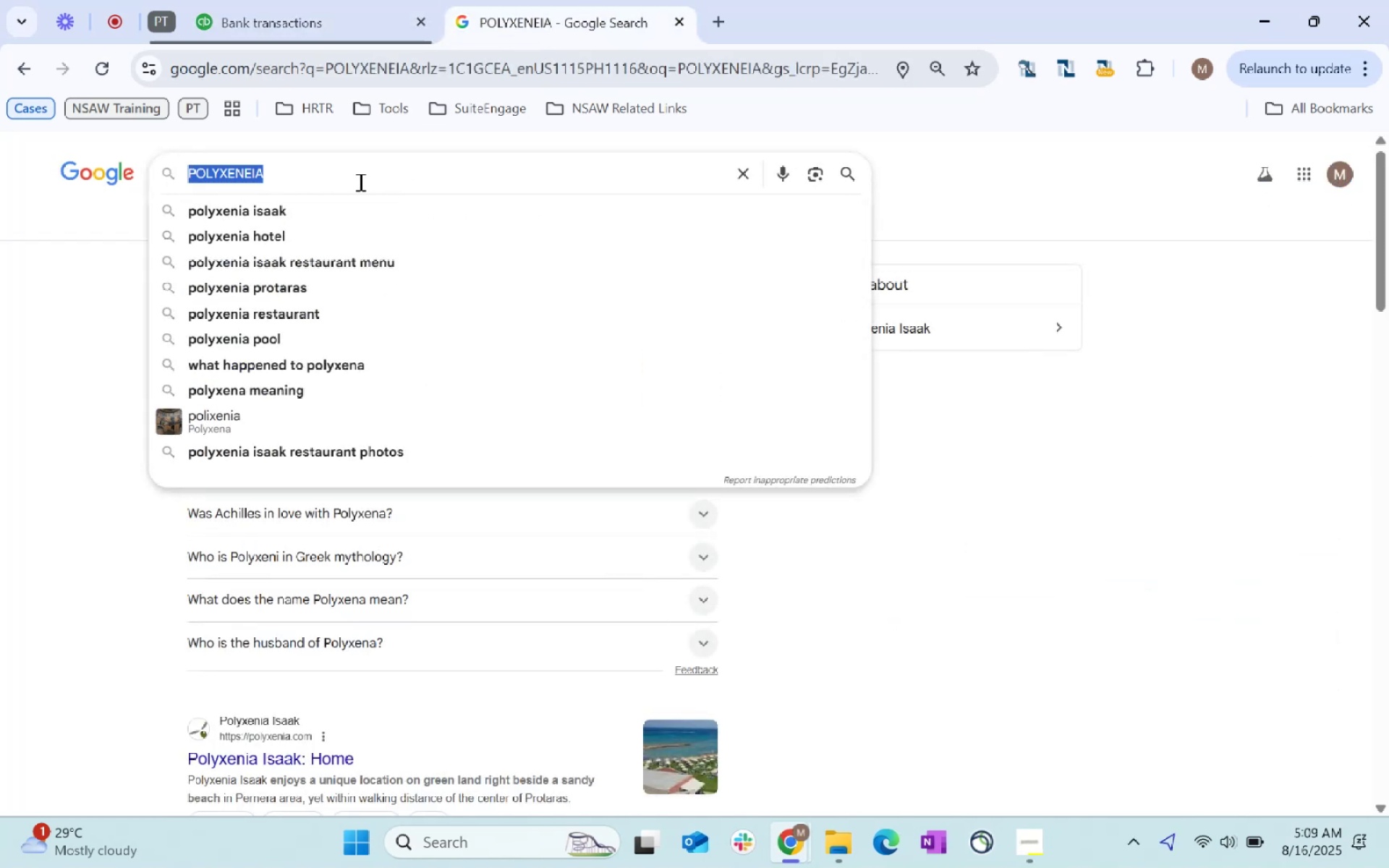 
type(quicken inc)
 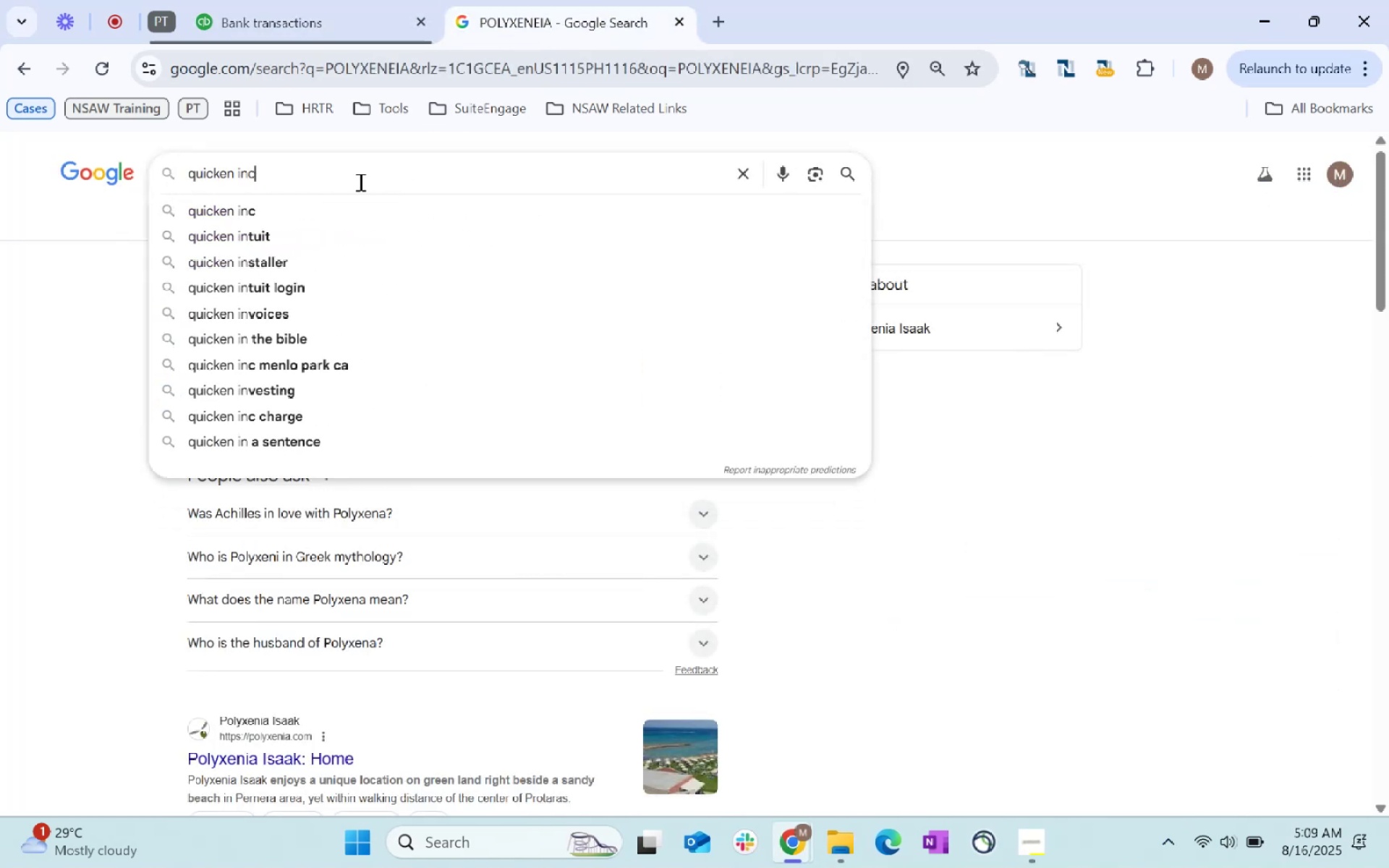 
key(Enter)
 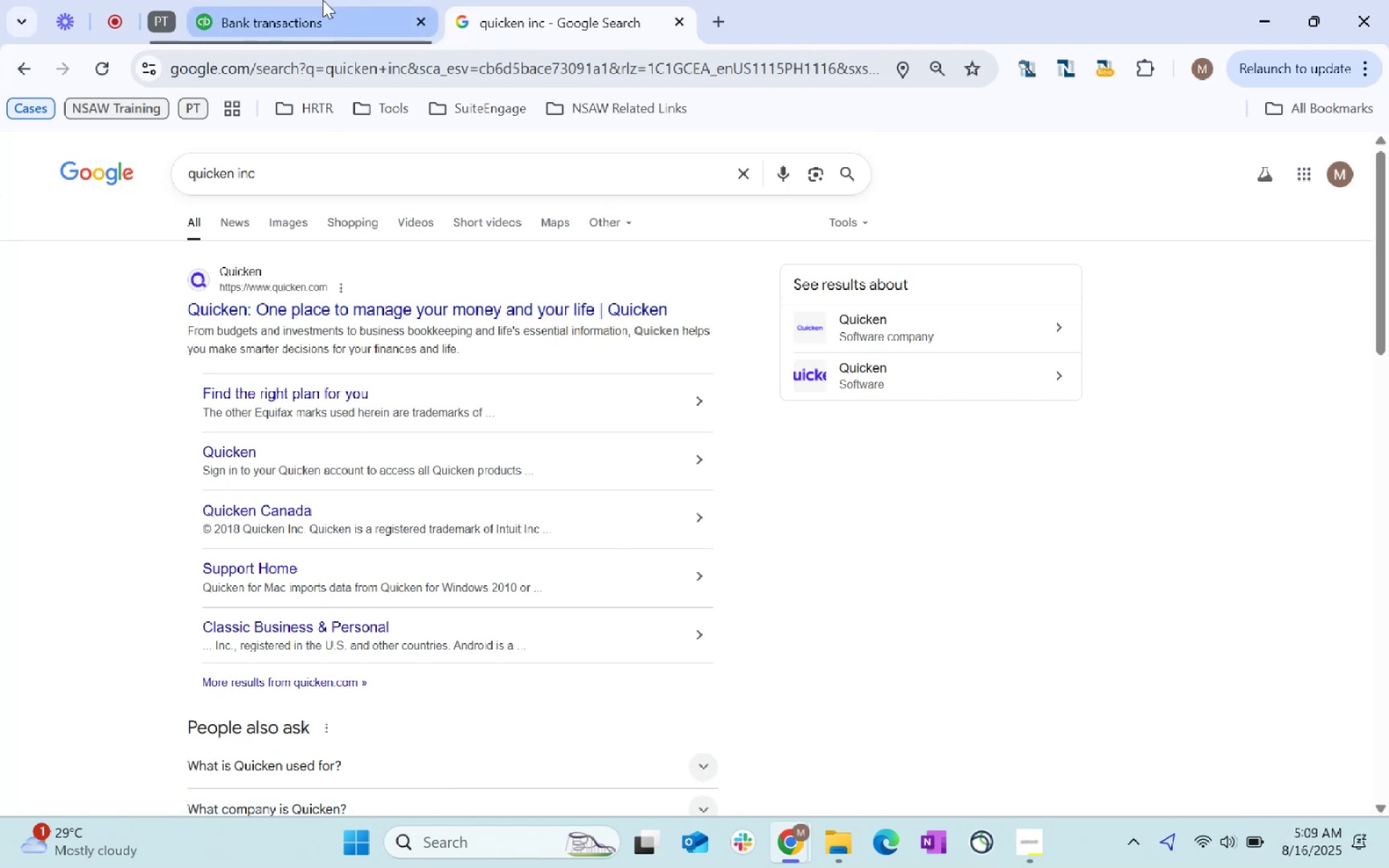 
left_click([326, 0])
 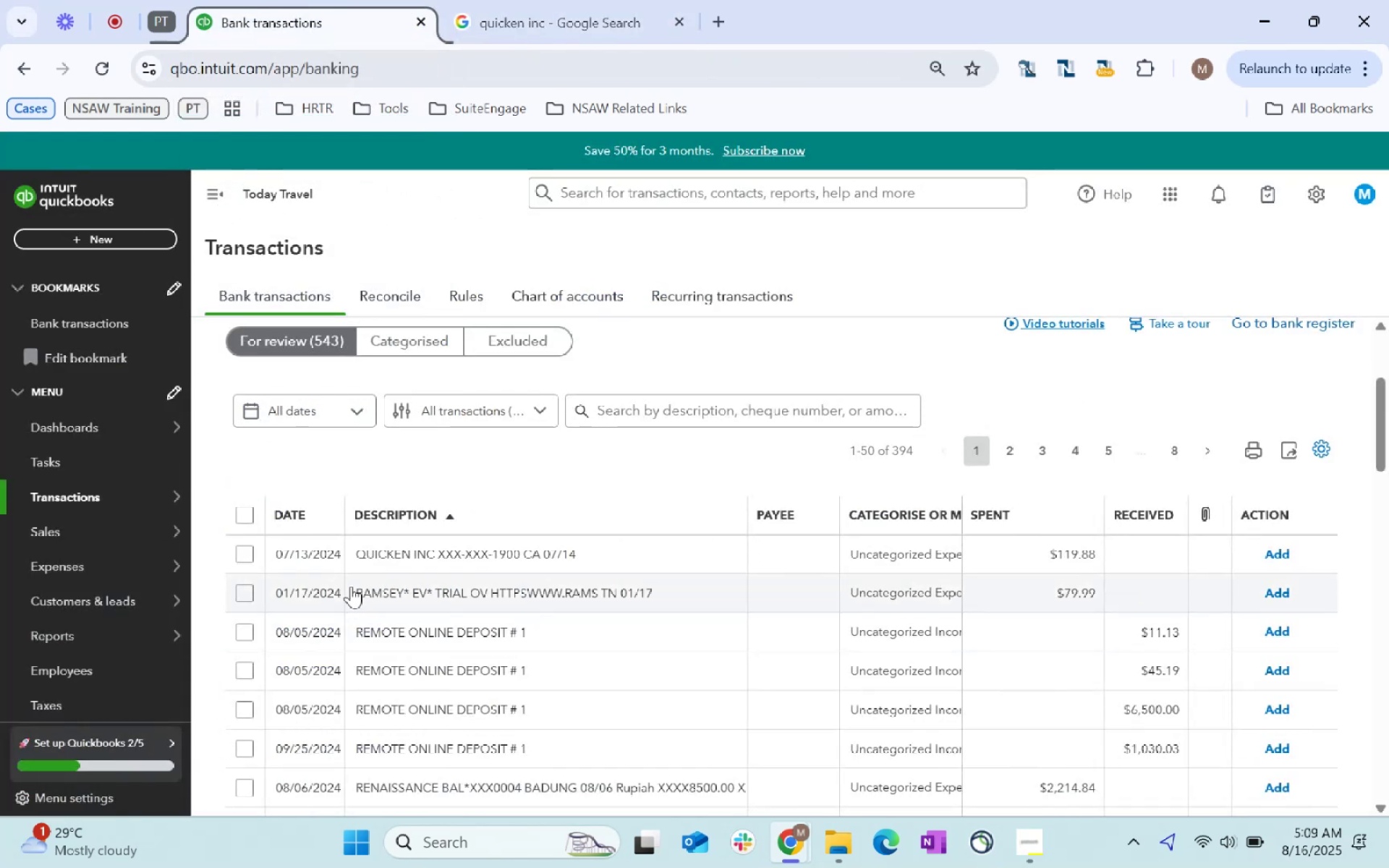 
left_click([404, 545])
 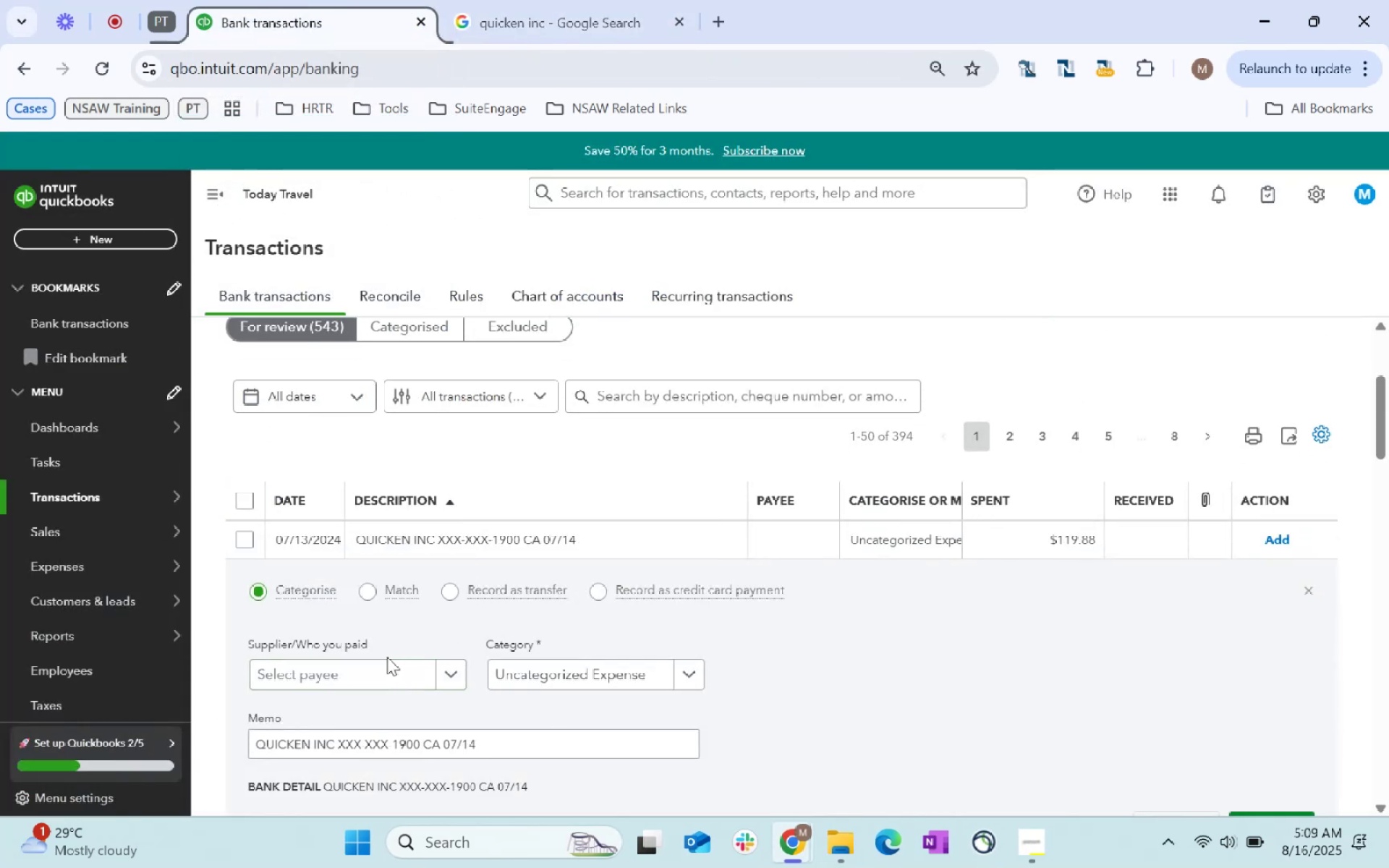 
double_click([386, 672])
 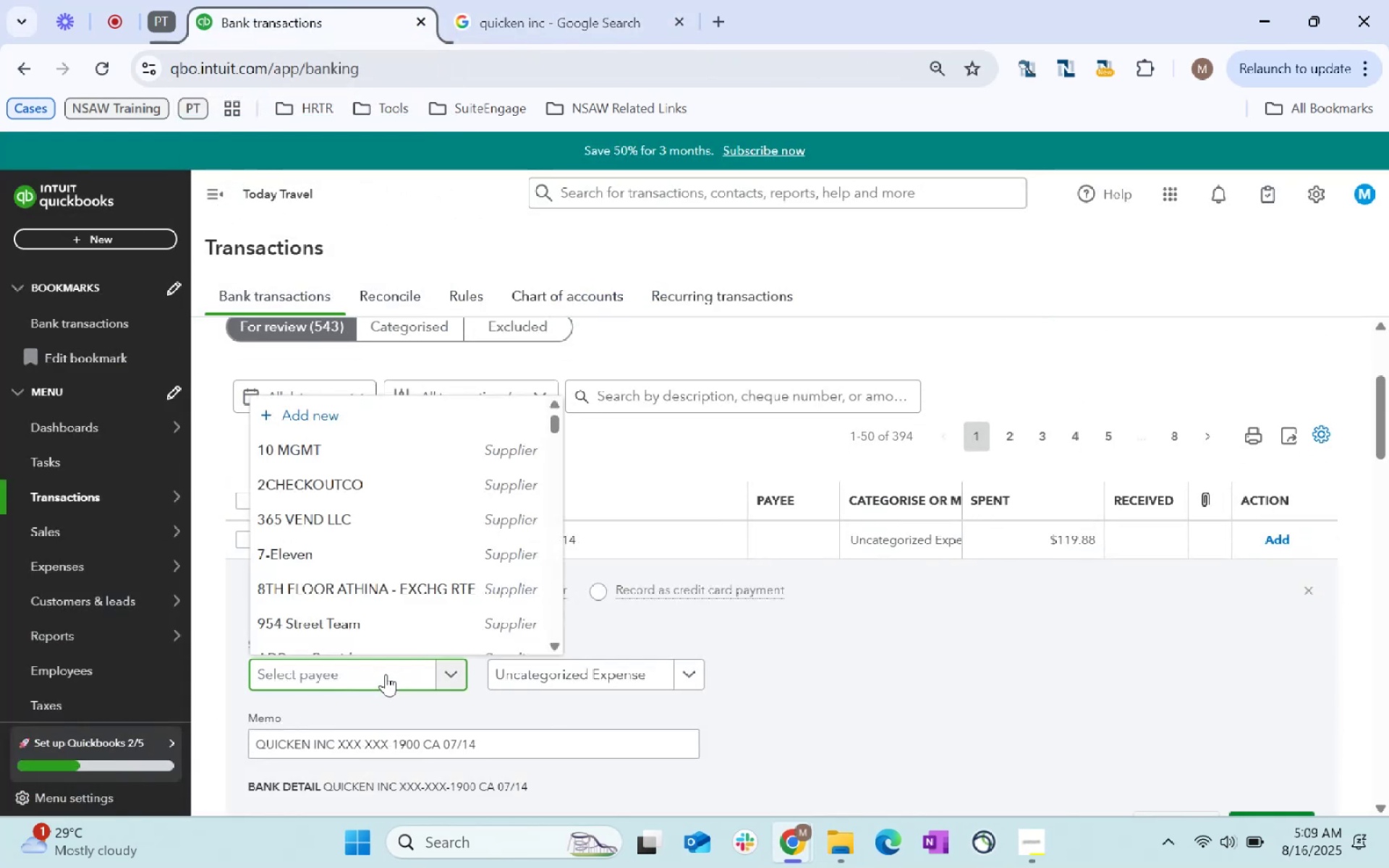 
type(Quicken)
key(Tab)
 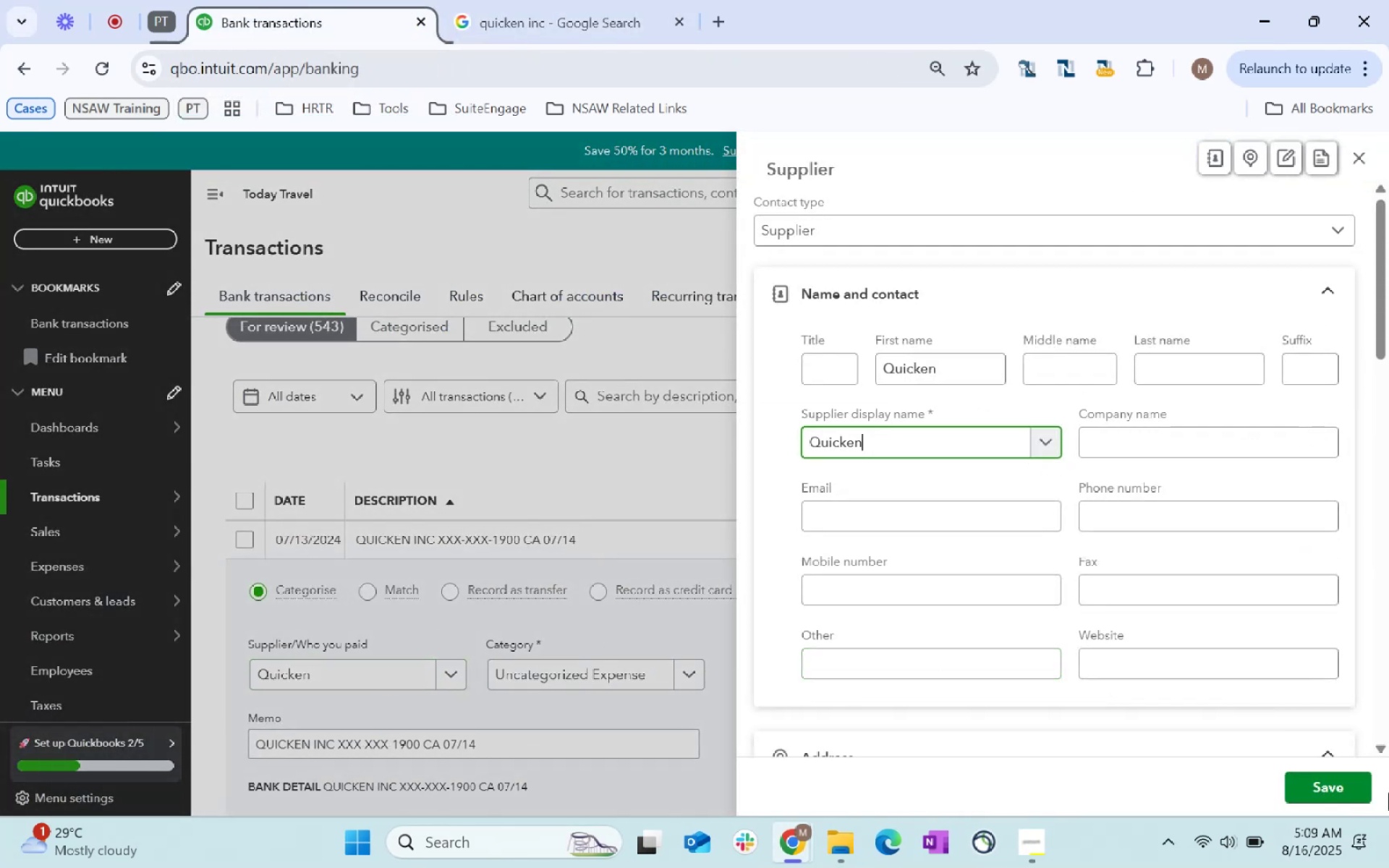 
left_click([1358, 780])
 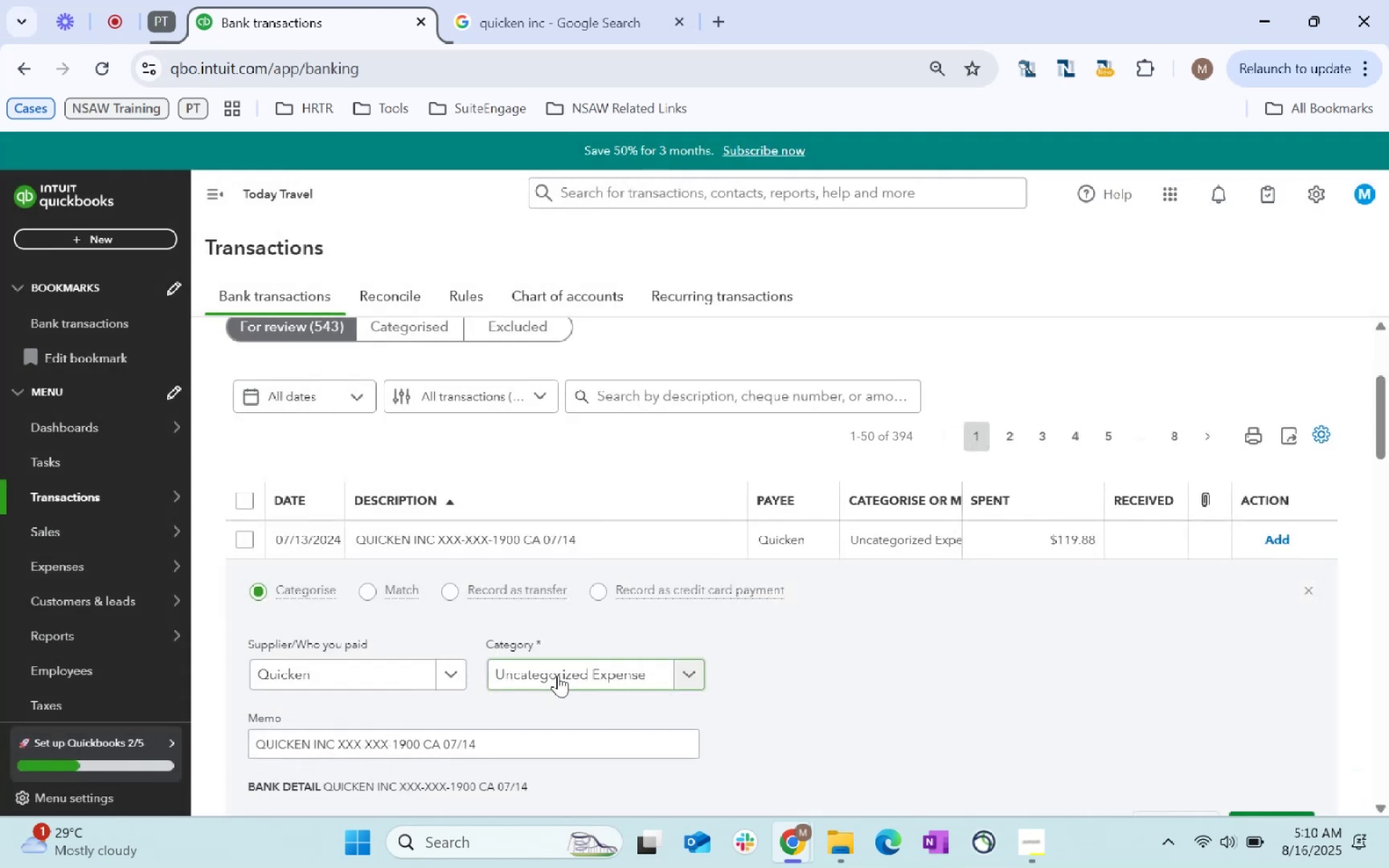 
left_click([622, 686])
 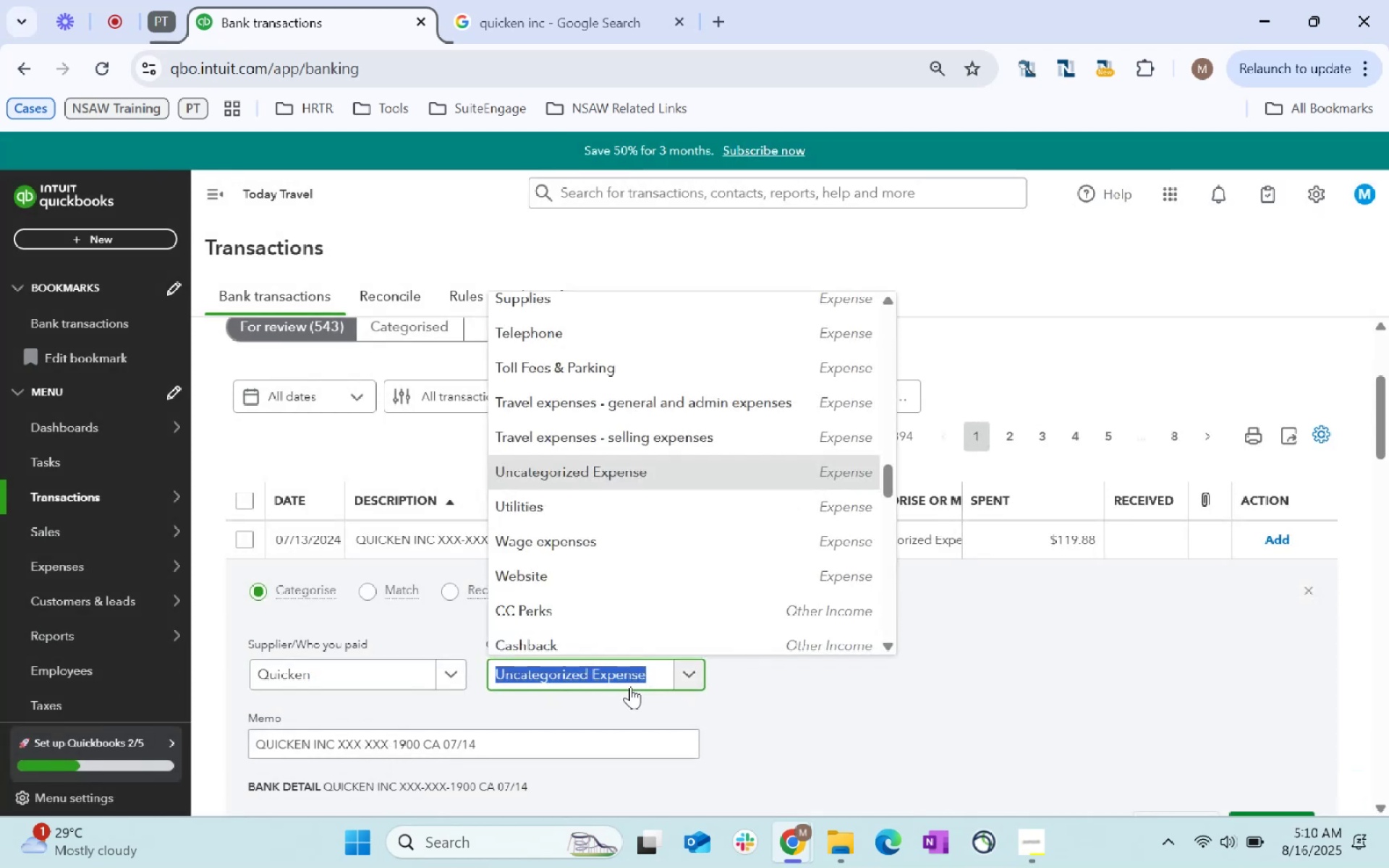 
type(software)
key(Tab)
 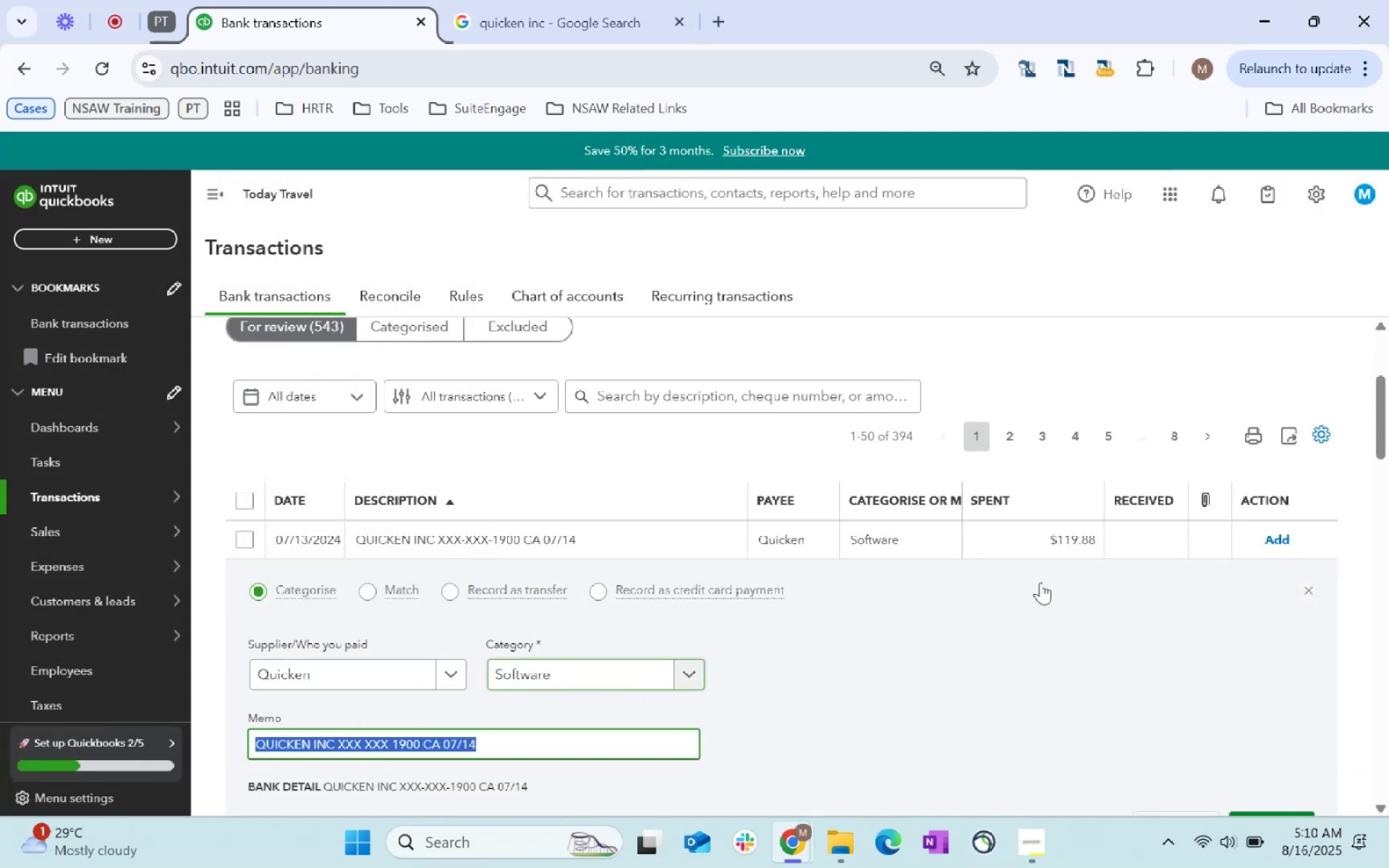 
scroll: coordinate [1082, 586], scroll_direction: down, amount: 2.0
 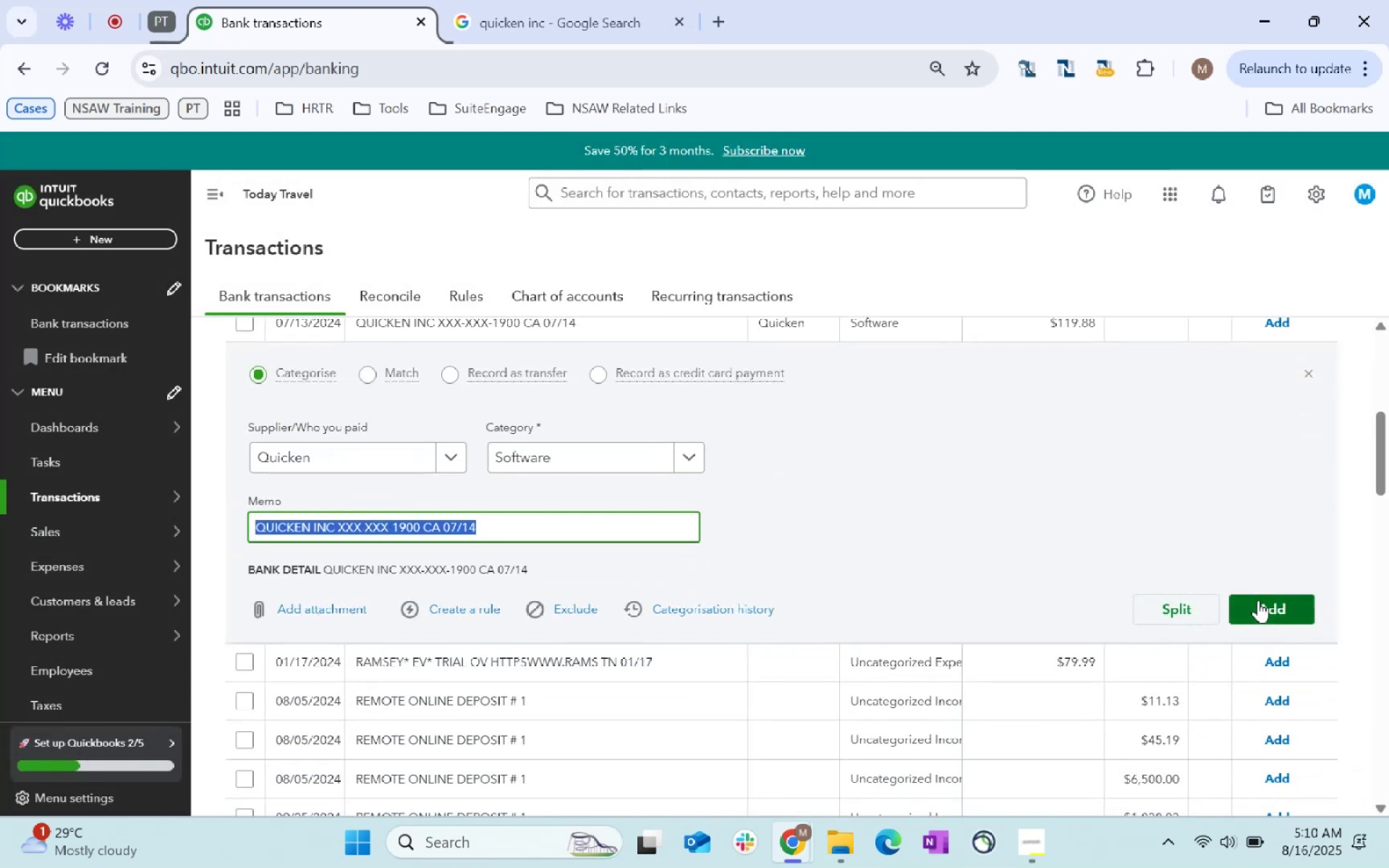 
left_click([1258, 603])
 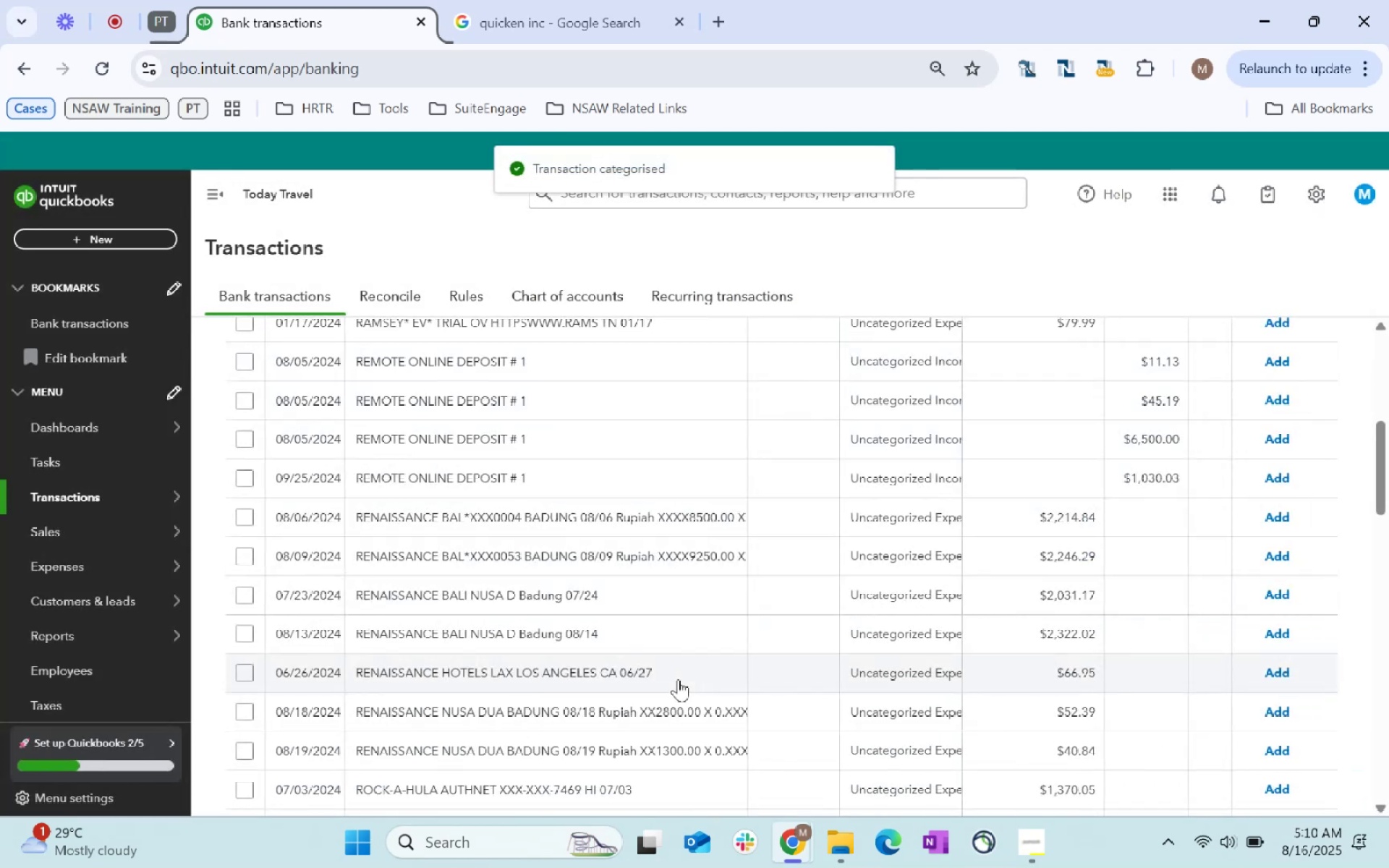 
scroll: coordinate [585, 524], scroll_direction: up, amount: 1.0
 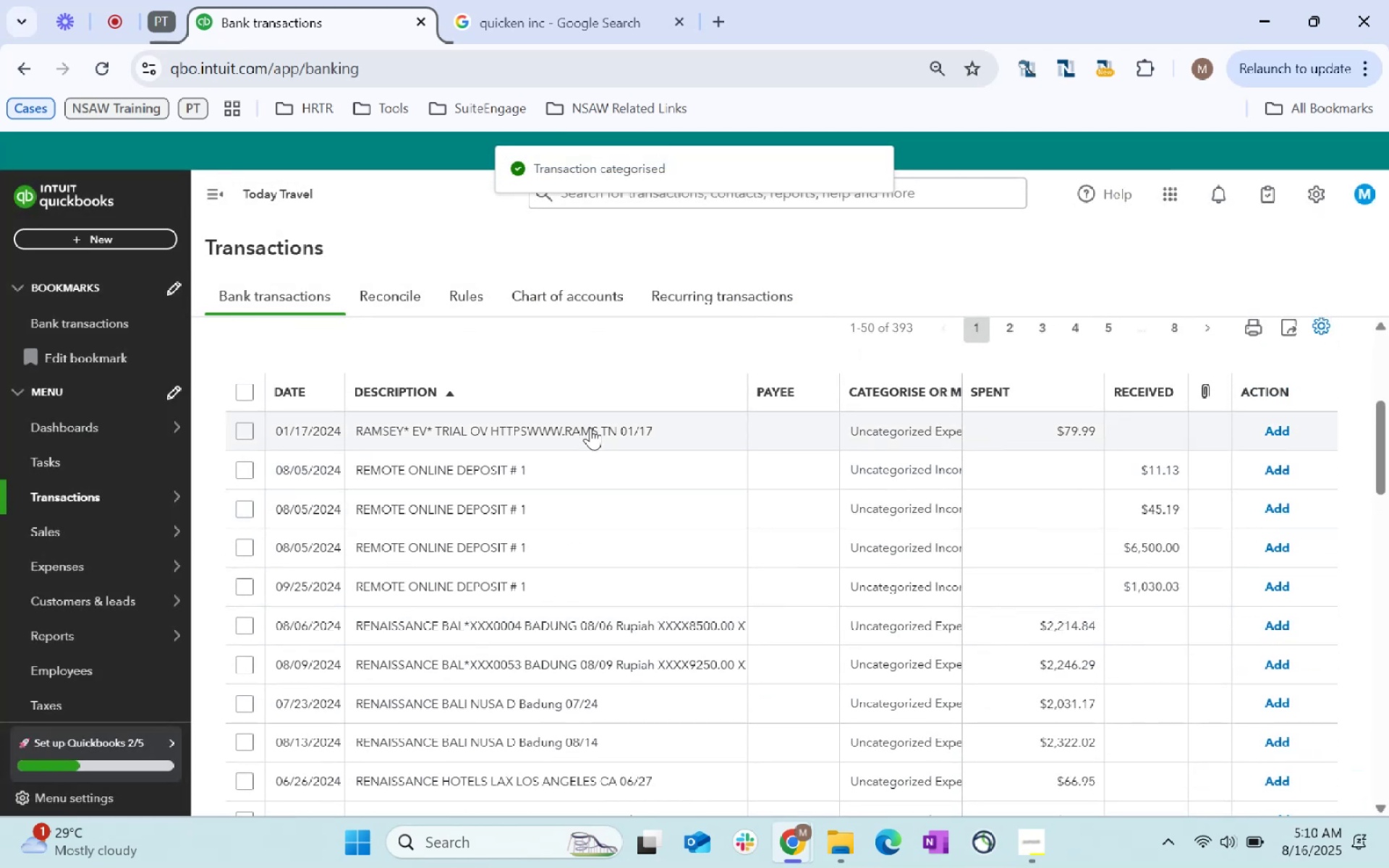 
left_click([590, 428])
 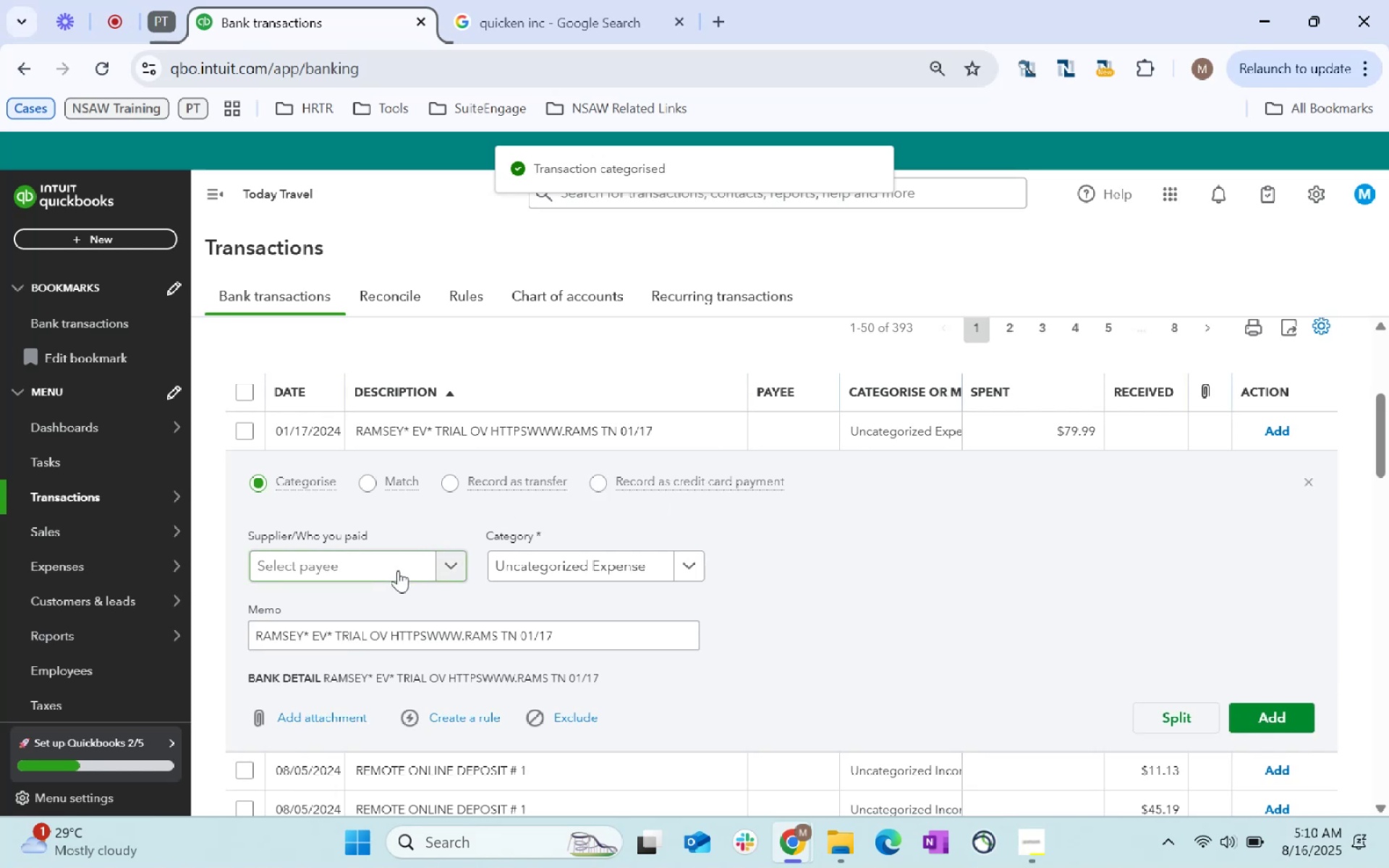 
left_click([583, 0])
 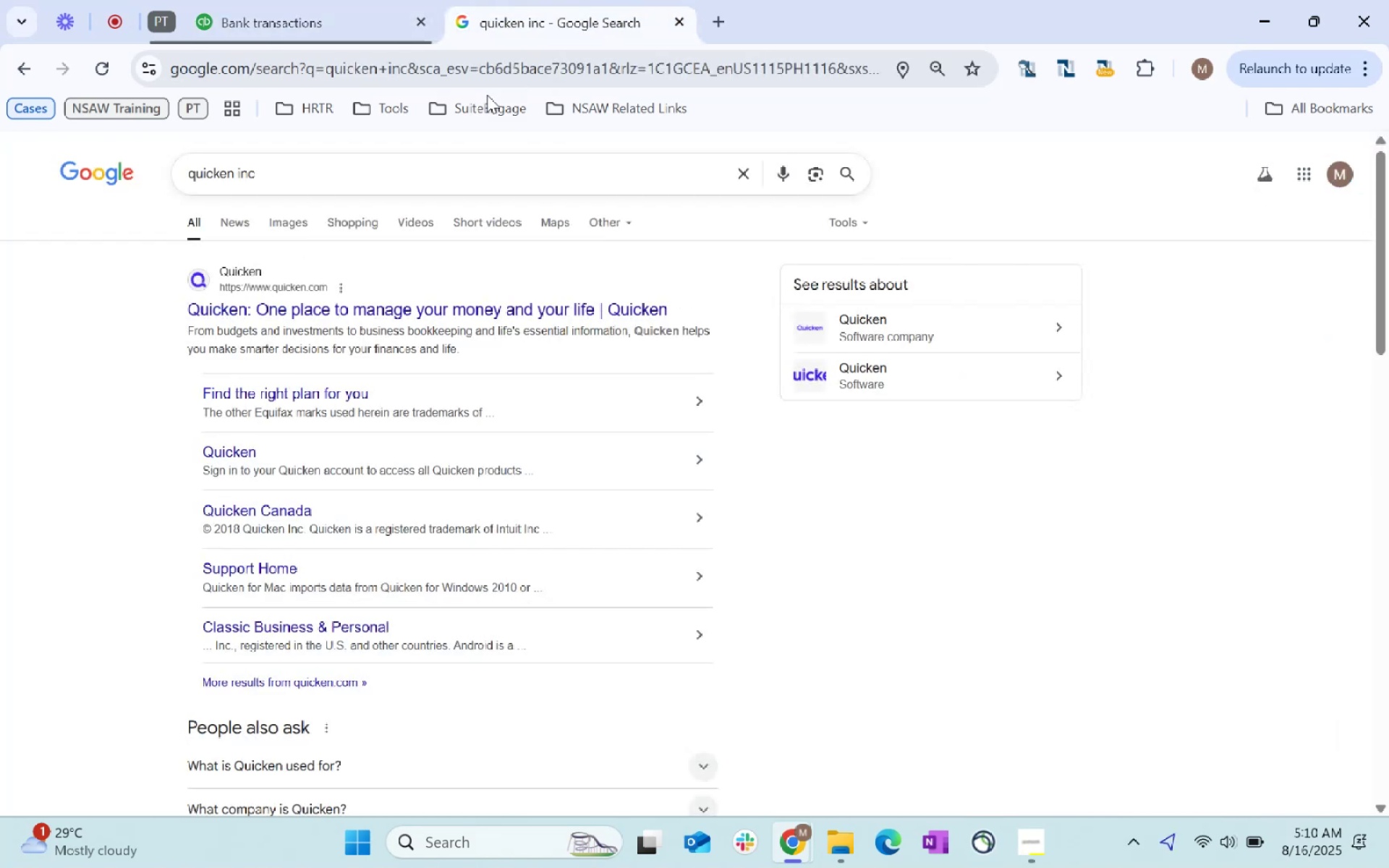 
left_click([494, 68])
 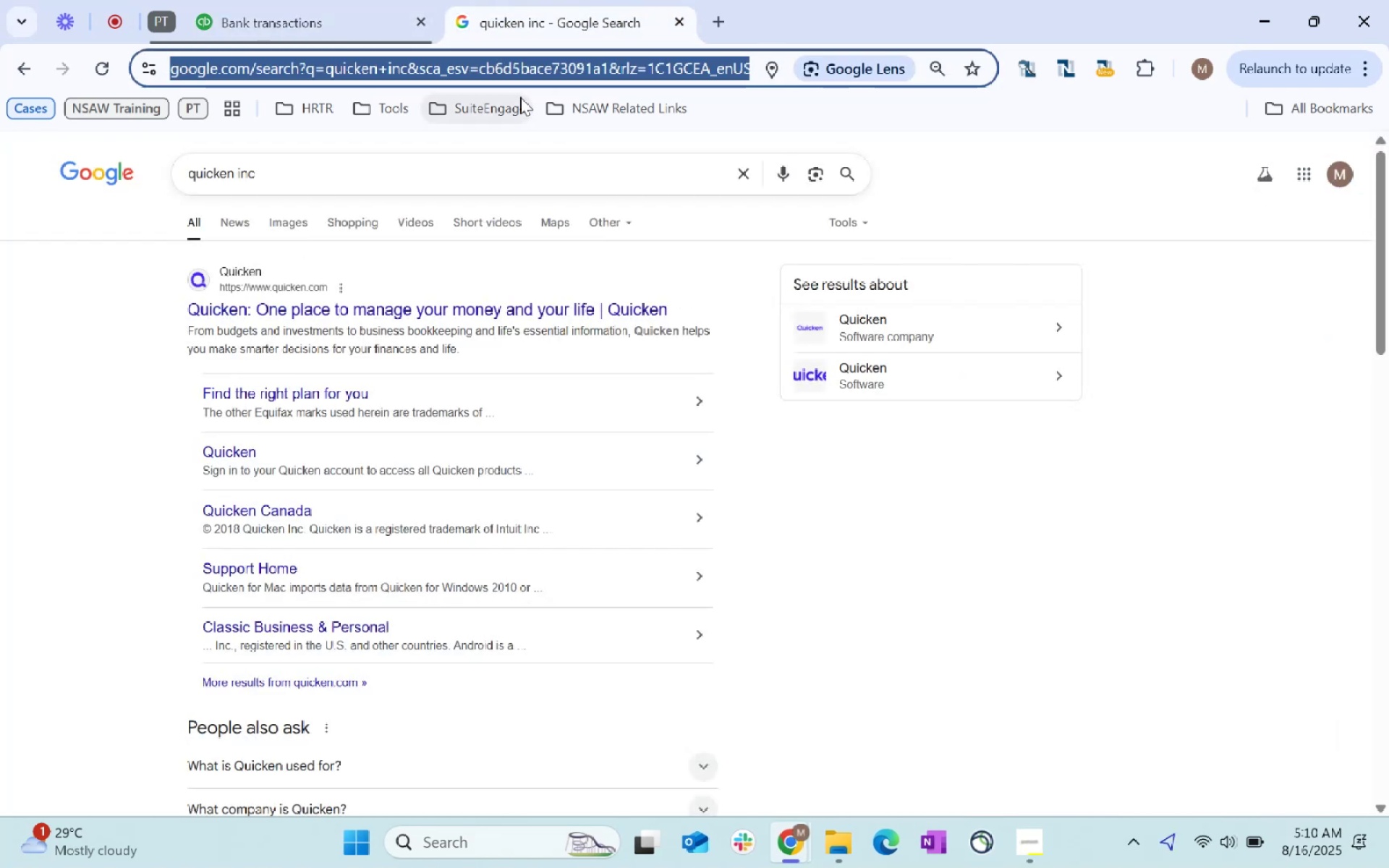 
type(ramsey)
 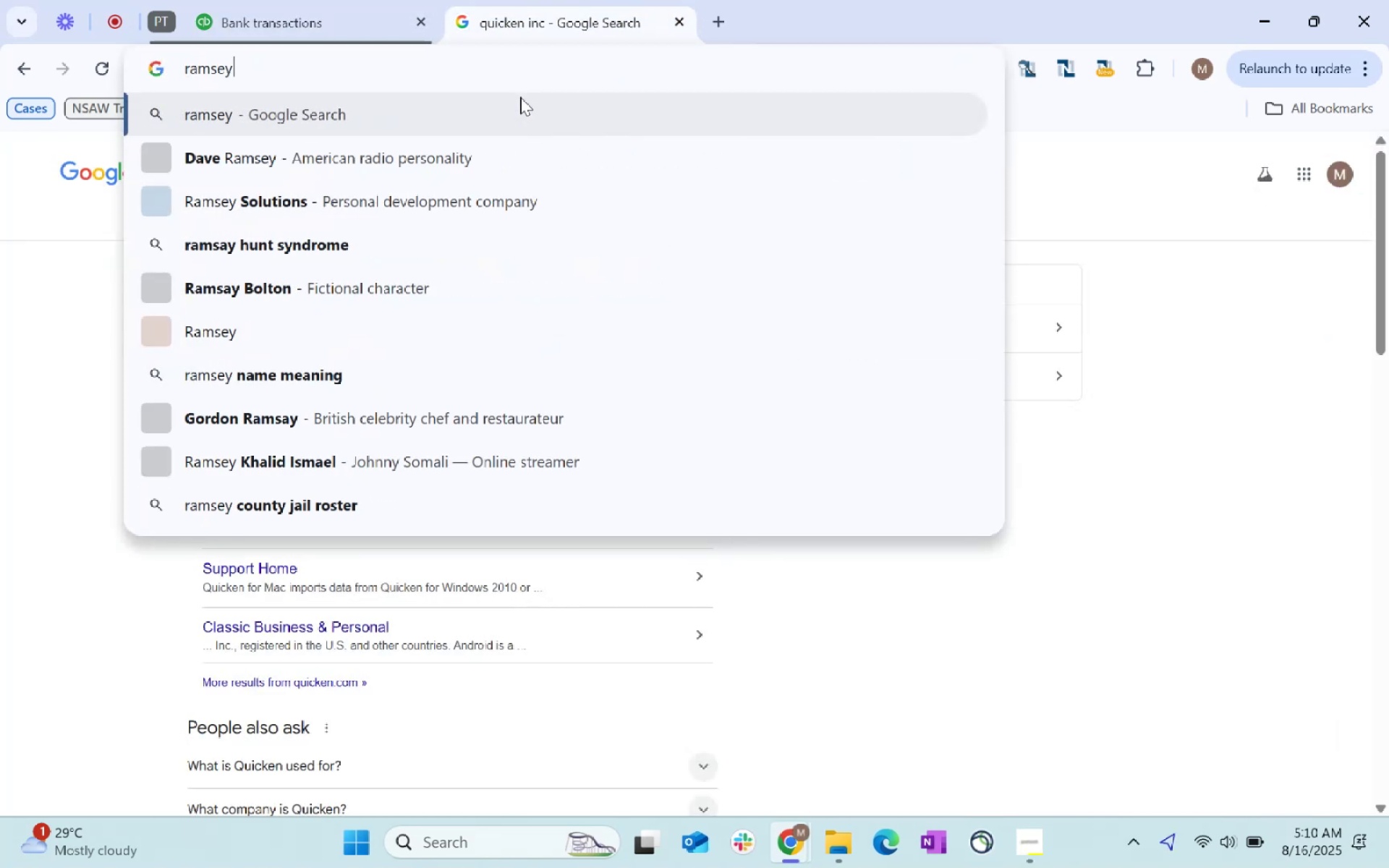 
key(Enter)
 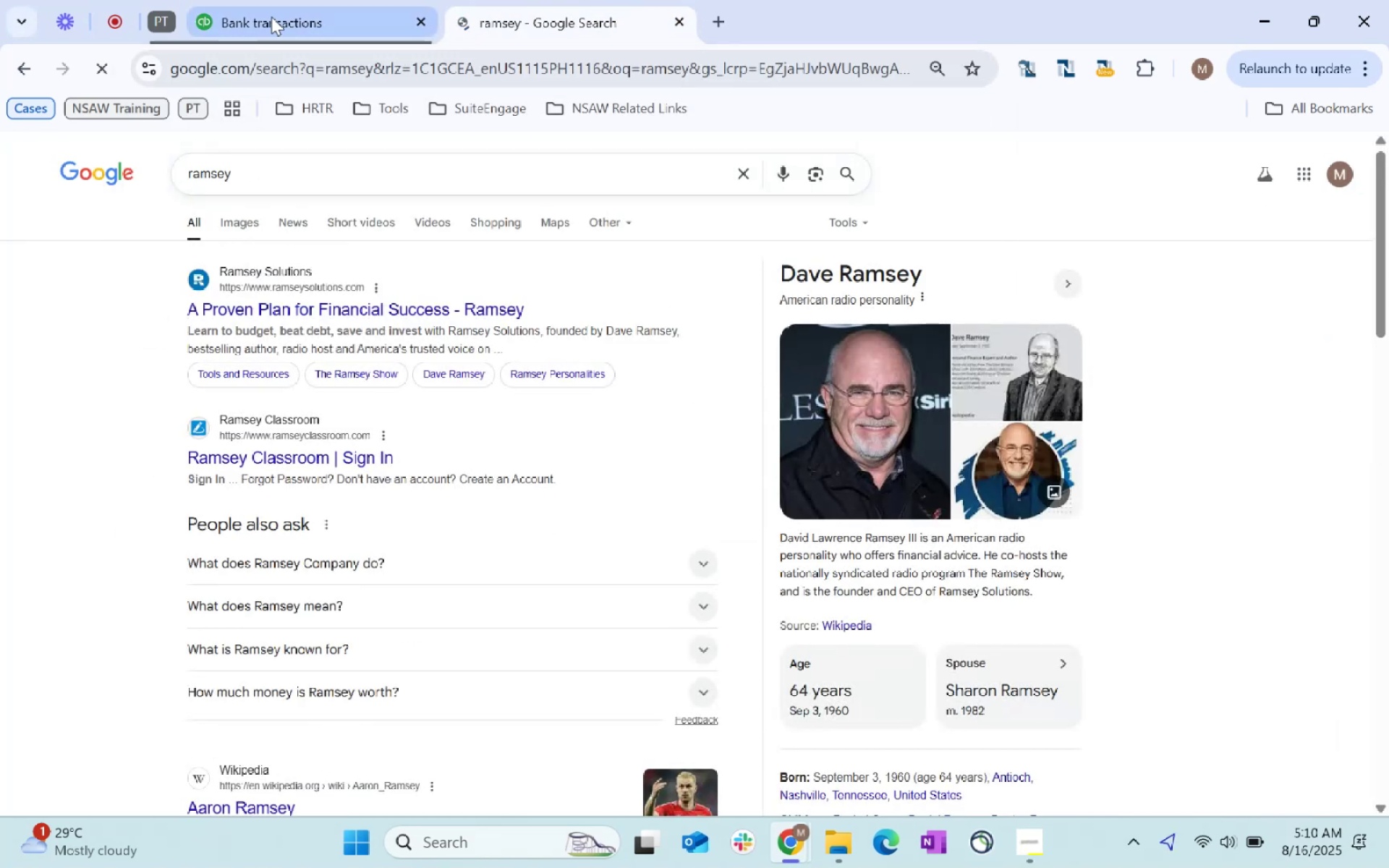 
left_click([286, 18])
 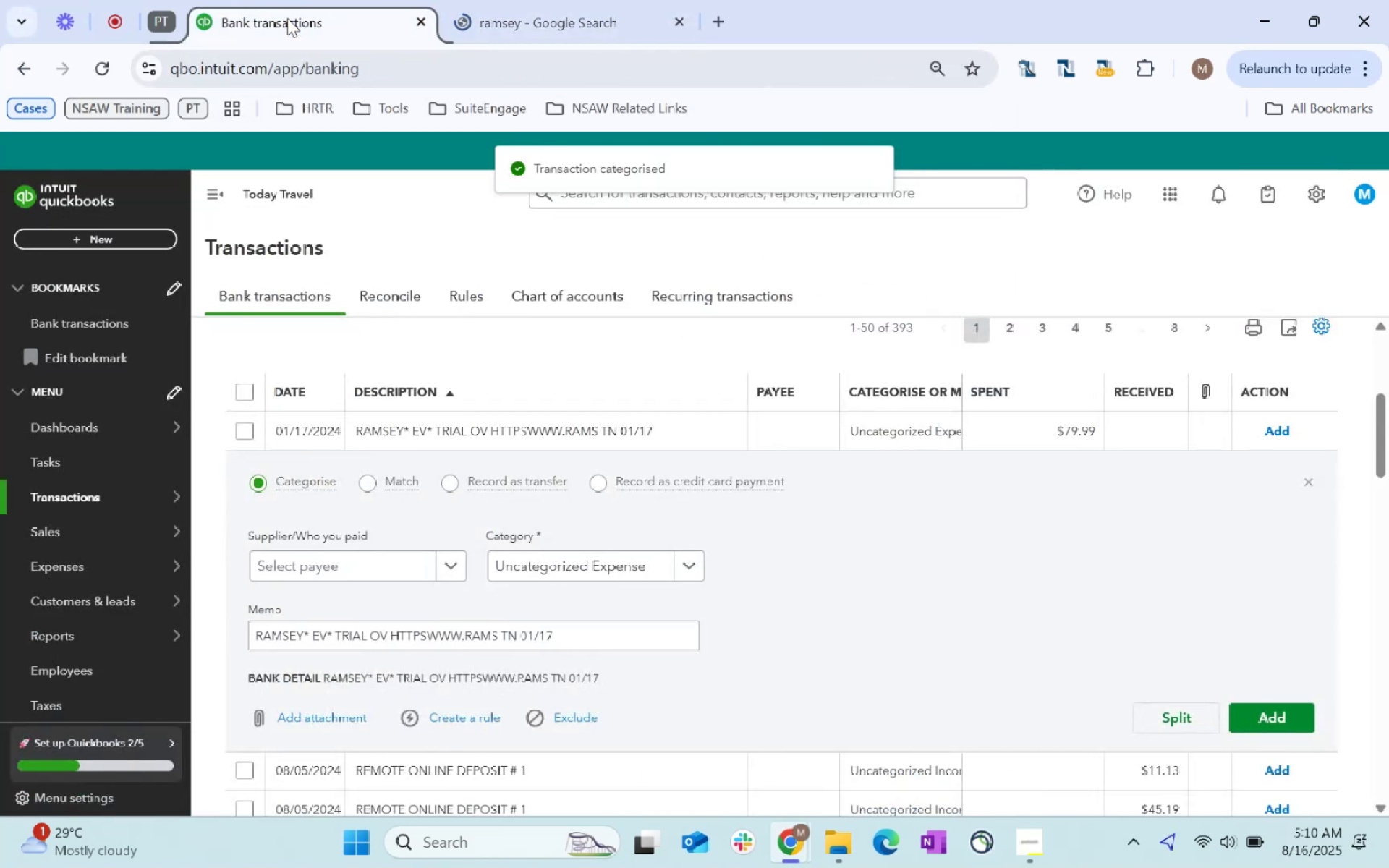 
left_click([540, 0])
 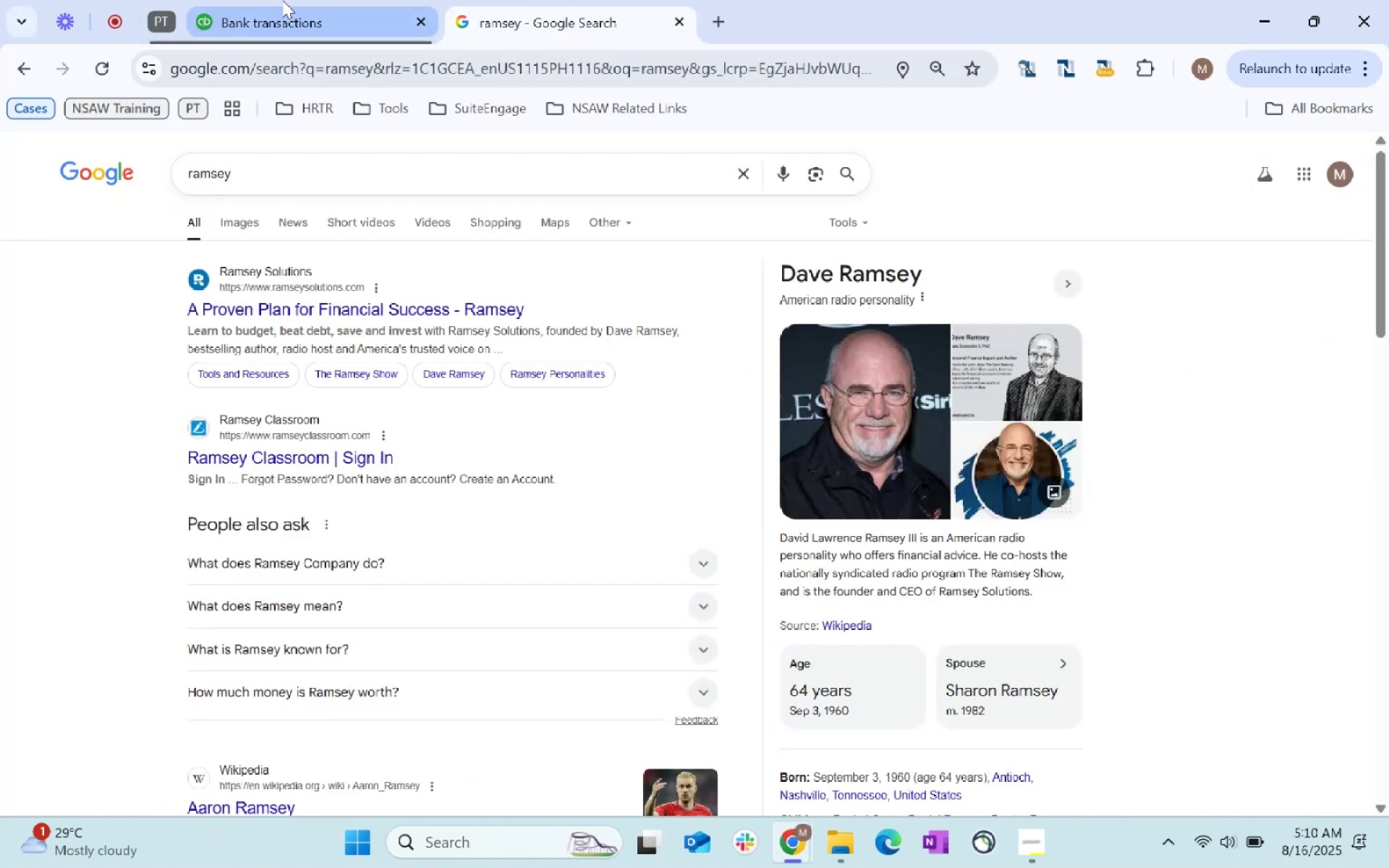 
left_click([282, 0])
 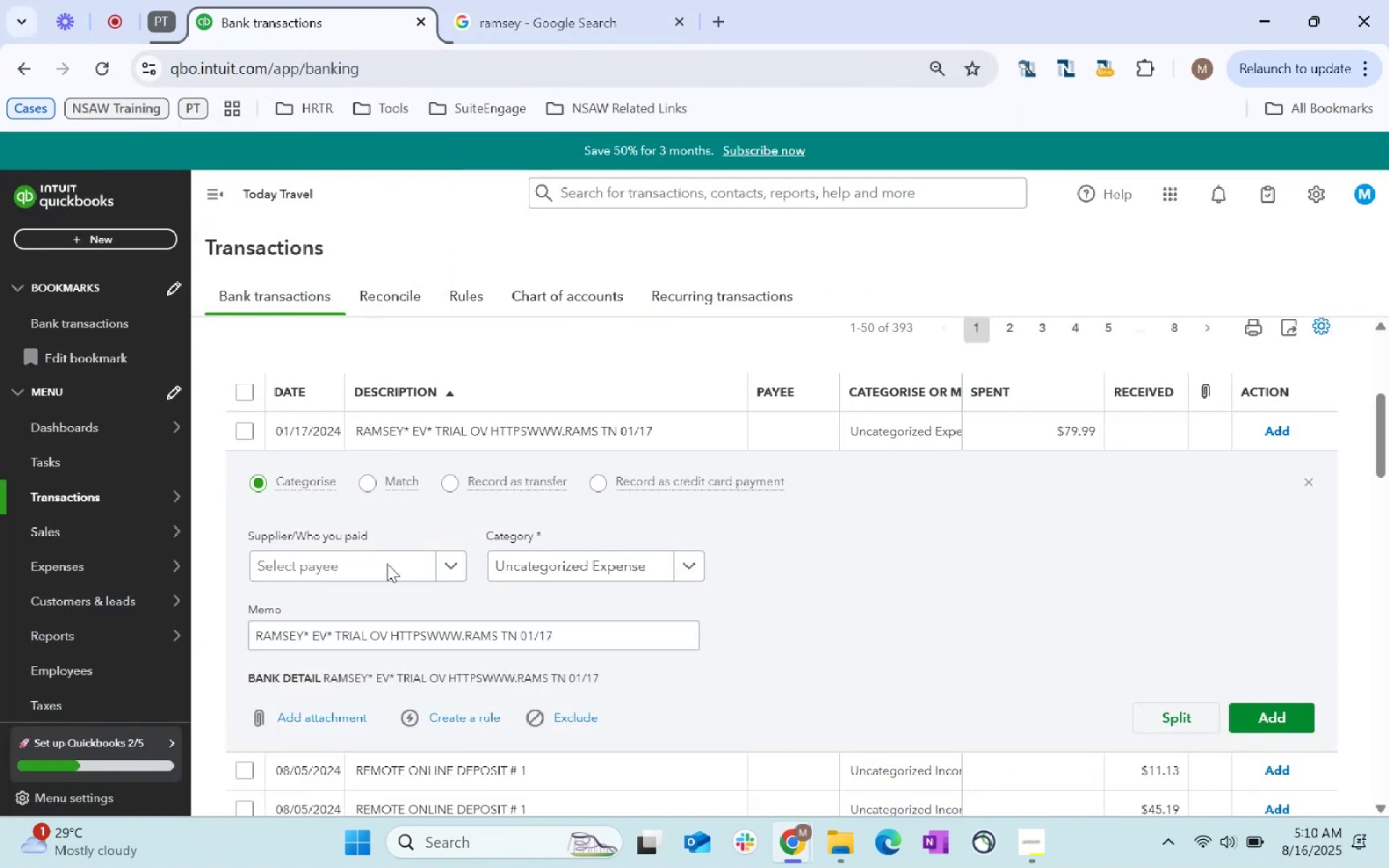 
left_click([410, 575])
 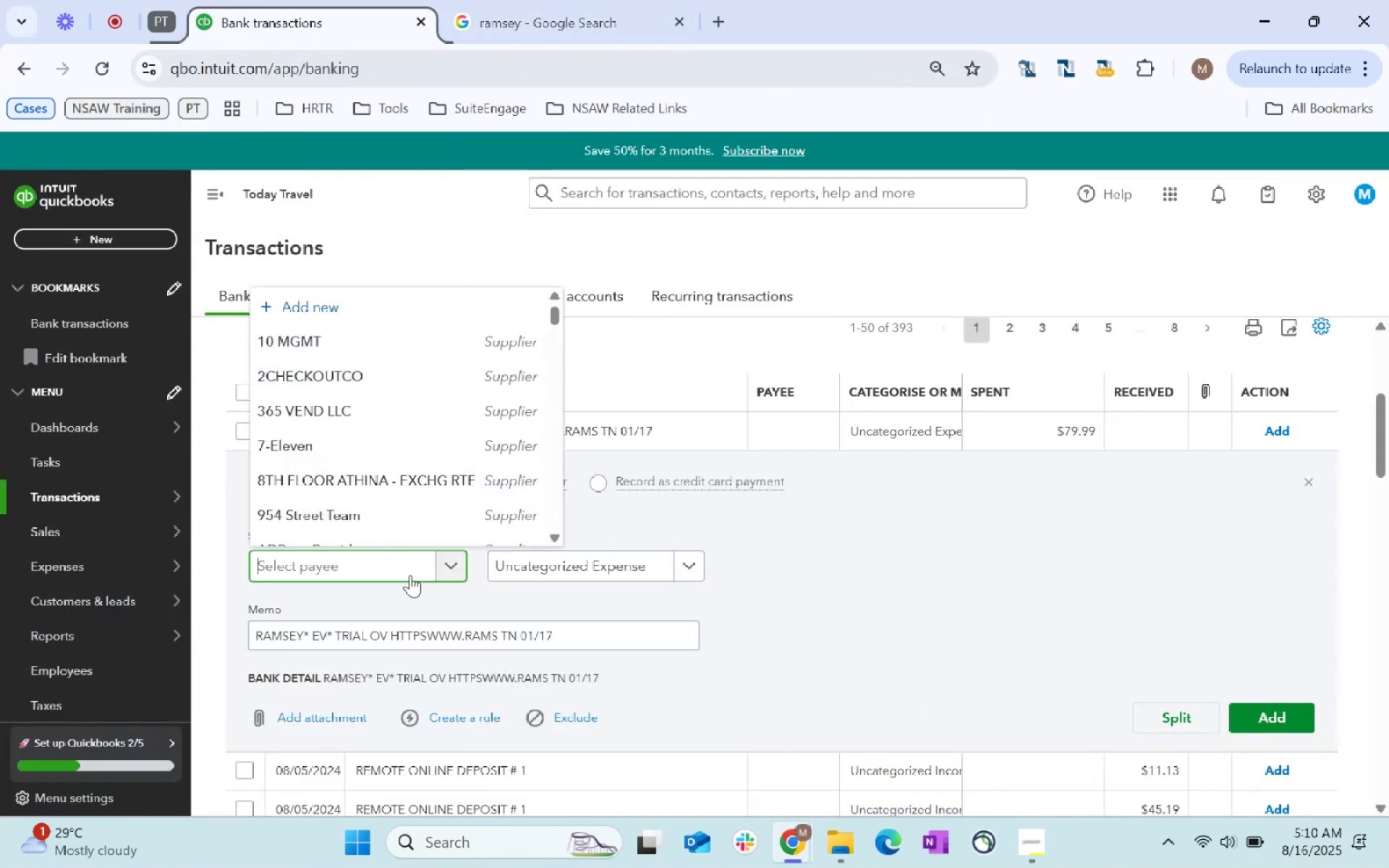 
type(Ramsey)
key(Tab)
 